 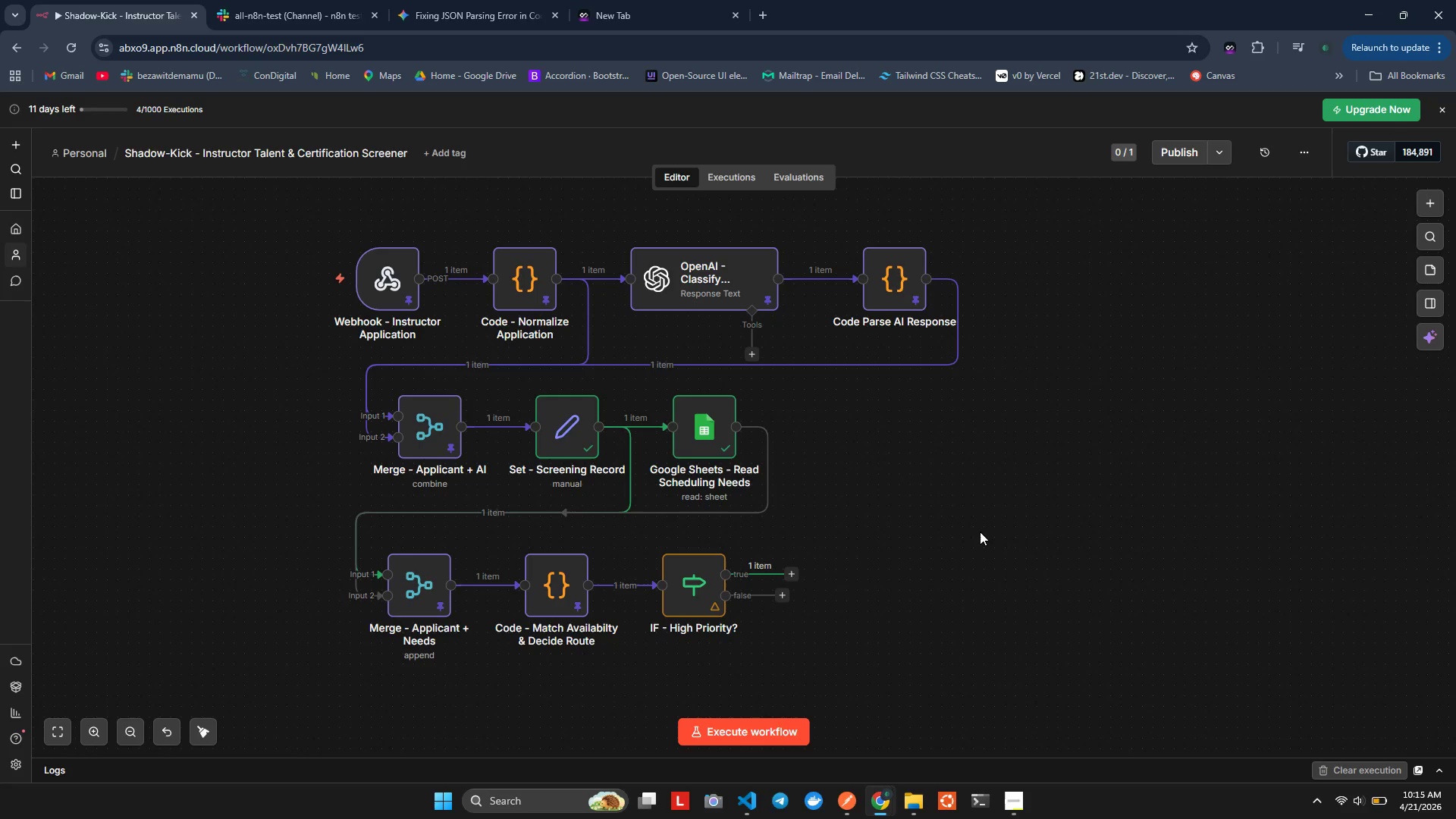 
left_click([791, 576])
 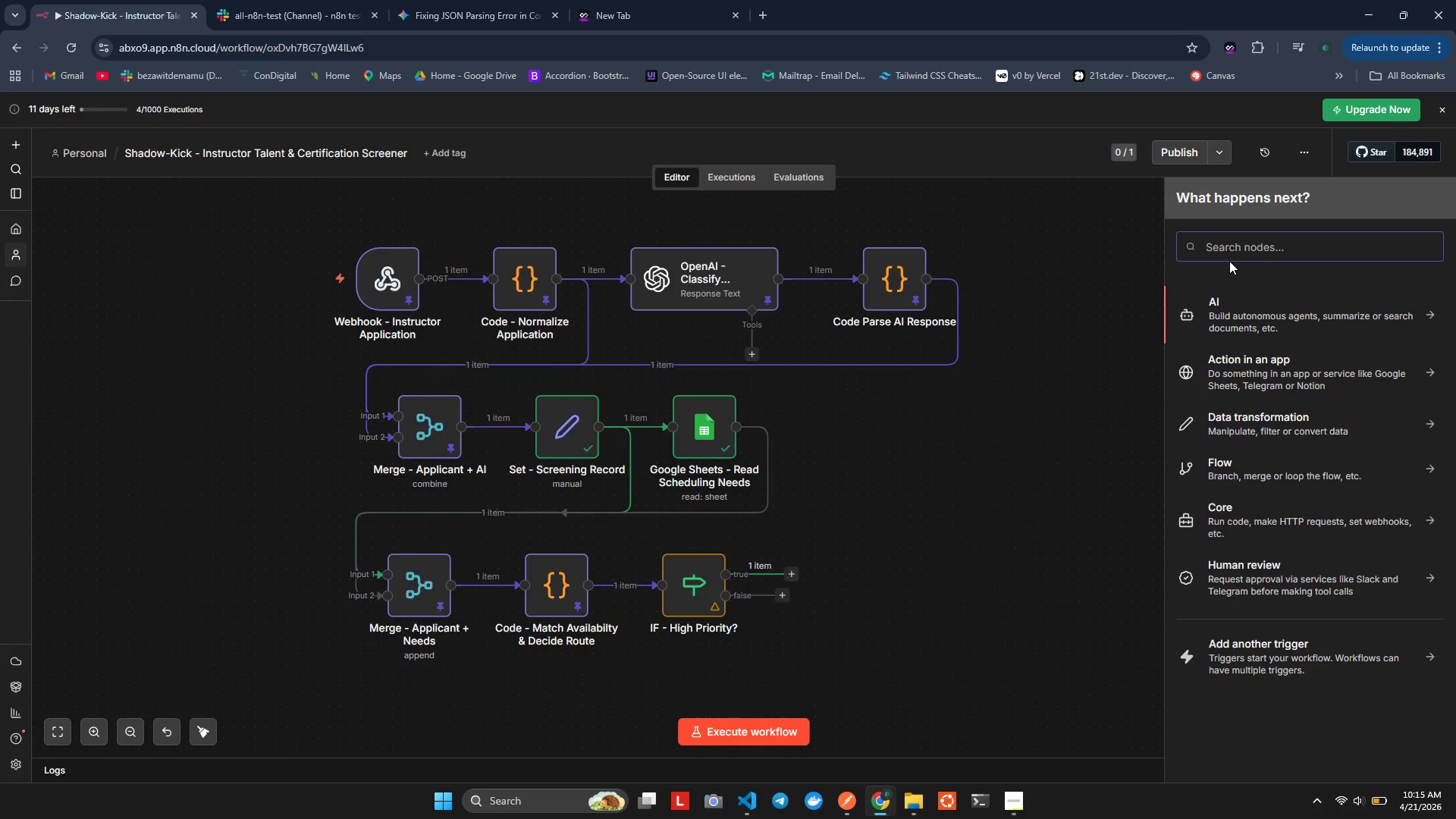 
type(sack)
 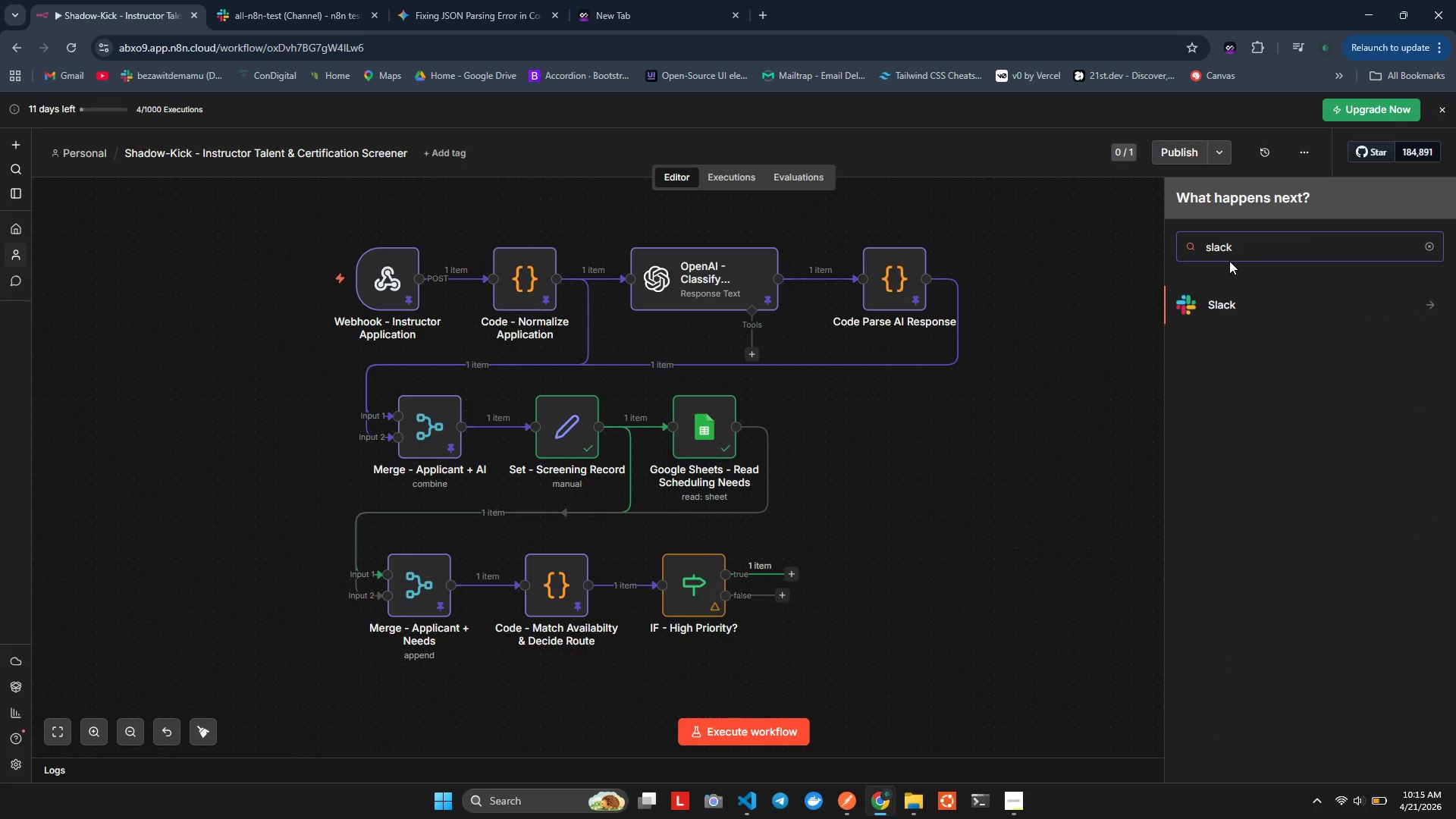 
hold_key(key=L, duration=0.69)
 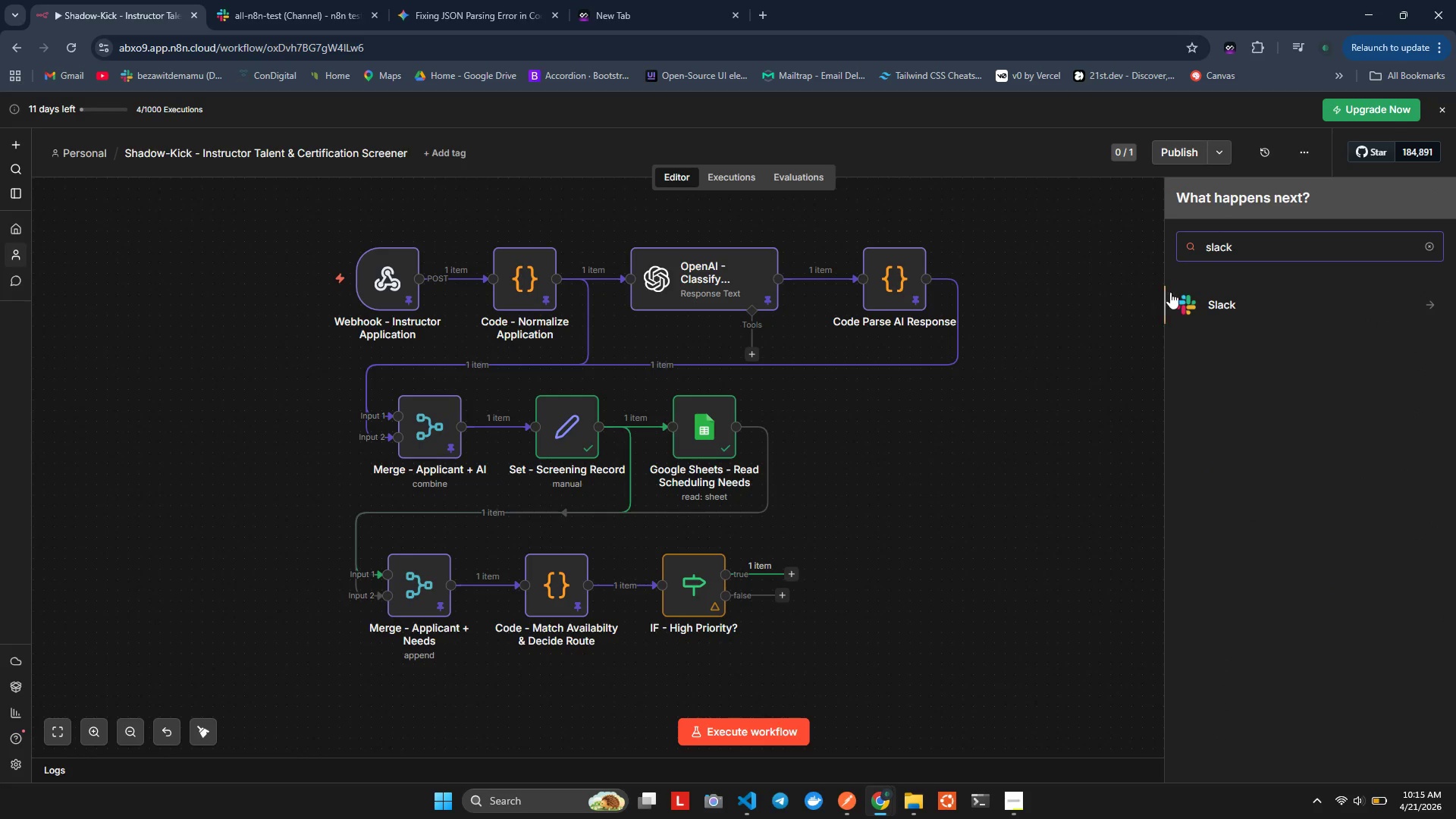 
left_click([1188, 298])
 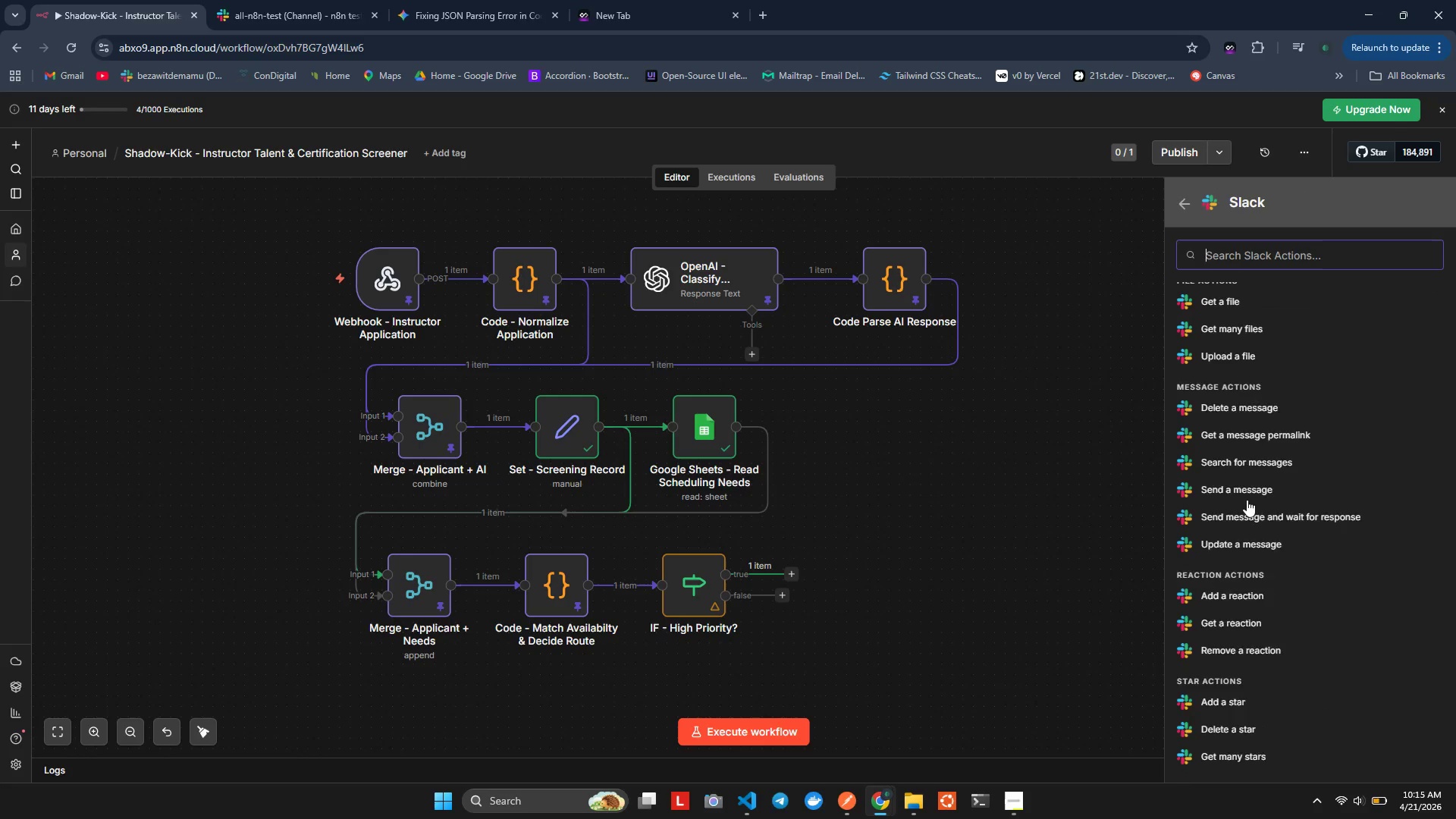 
wait(8.79)
 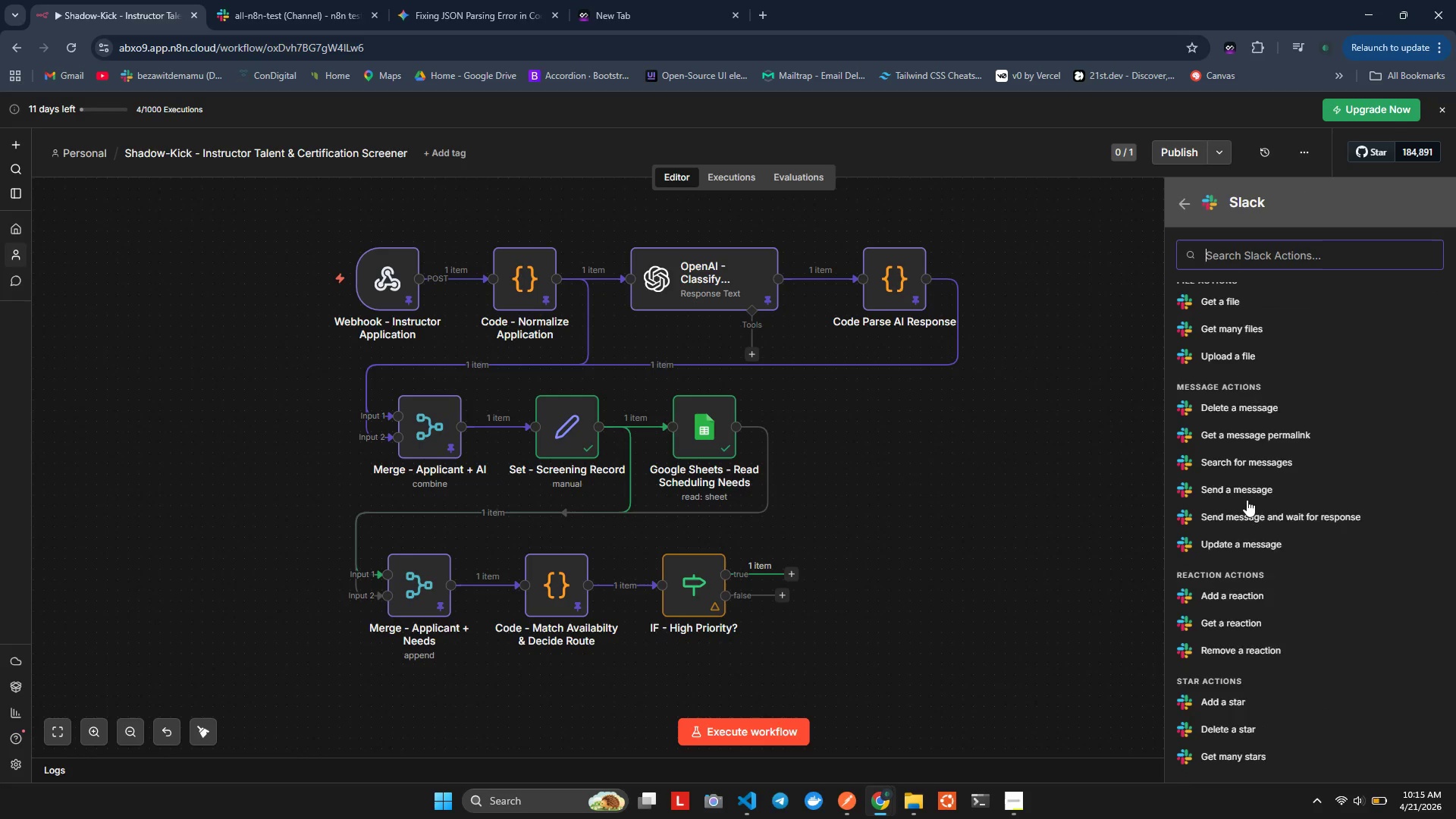 
mouse_move([1228, 427])
 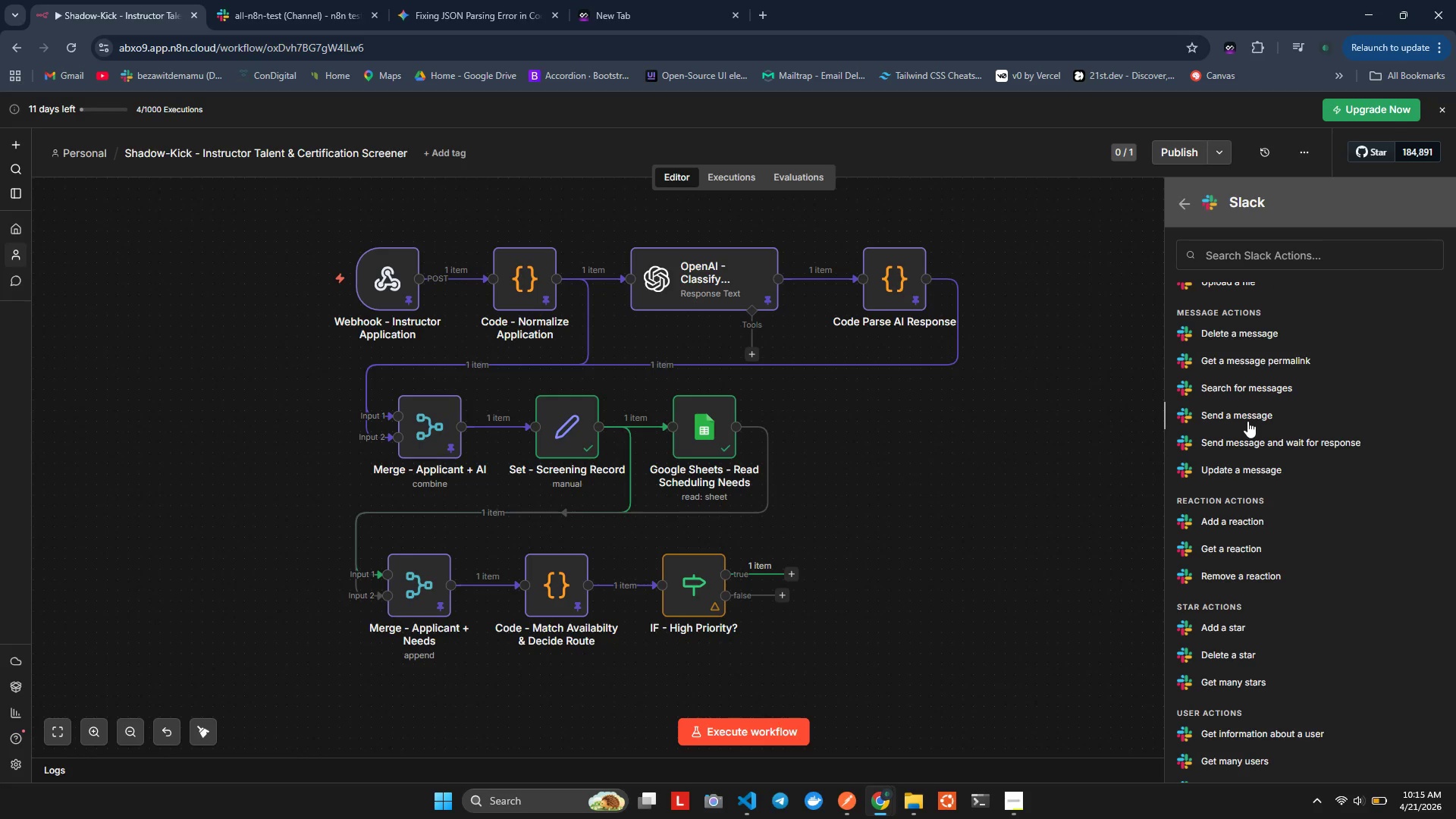 
left_click([1247, 421])
 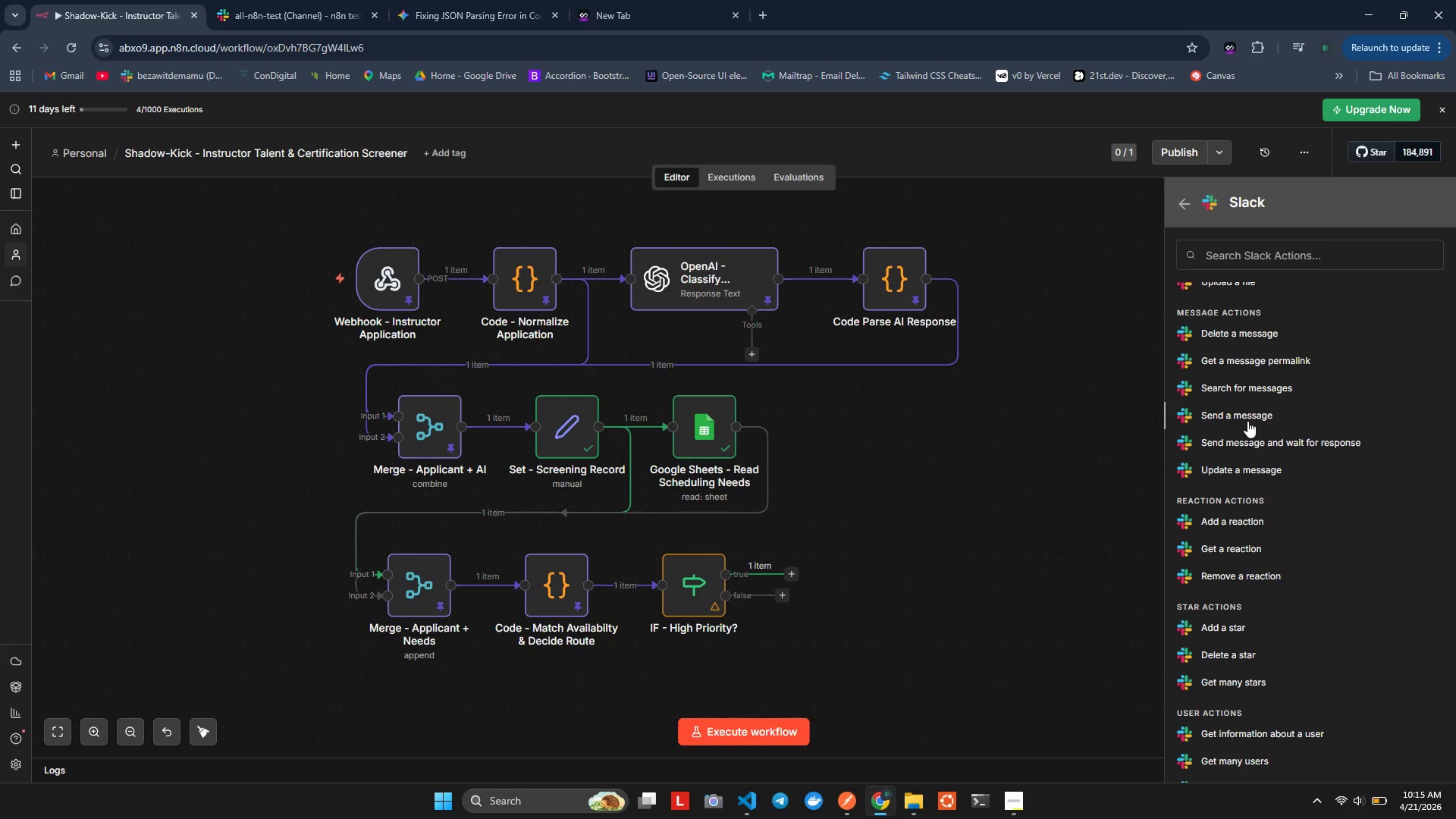 
mouse_move([468, 311])
 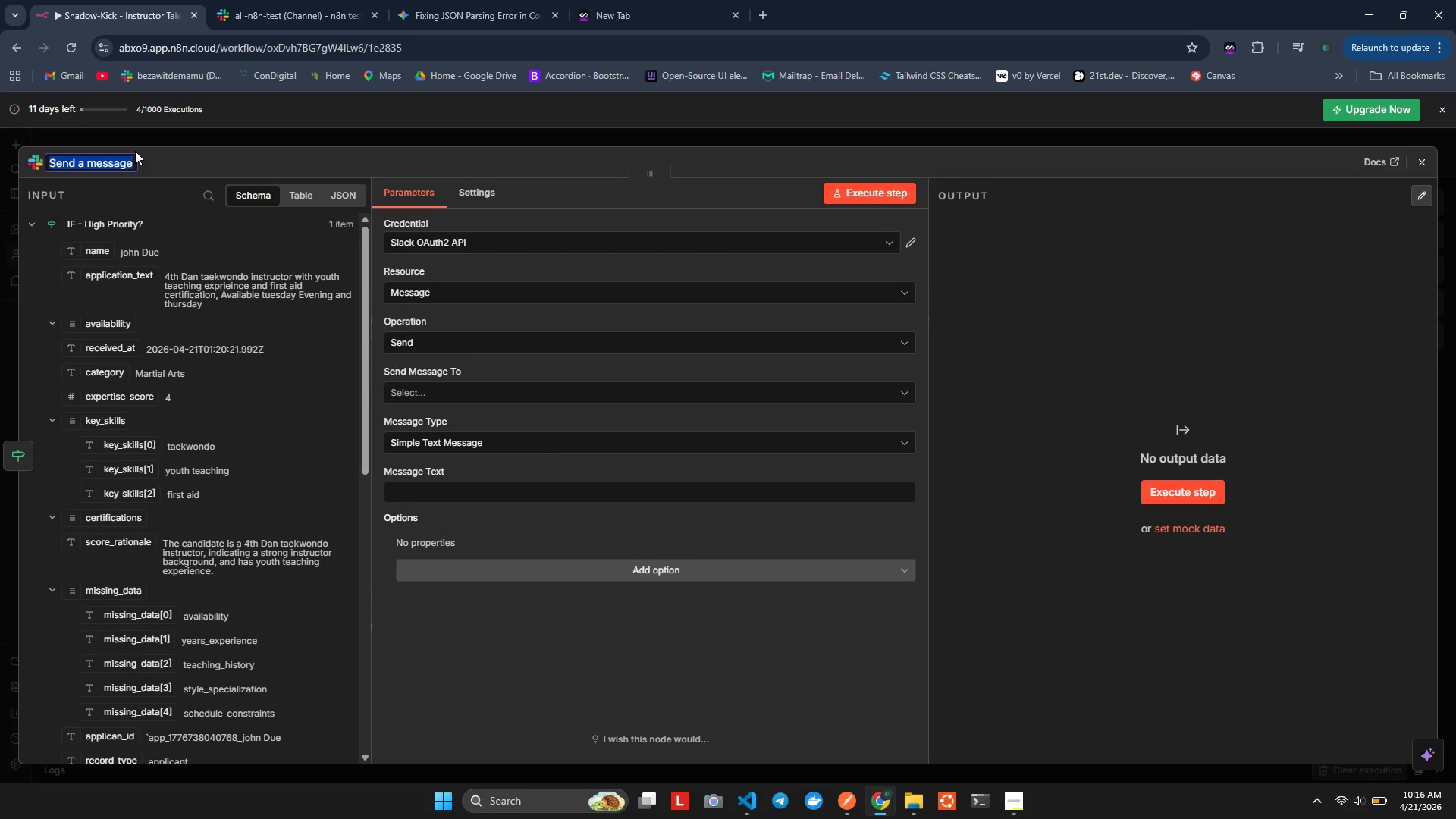 
wait(22.19)
 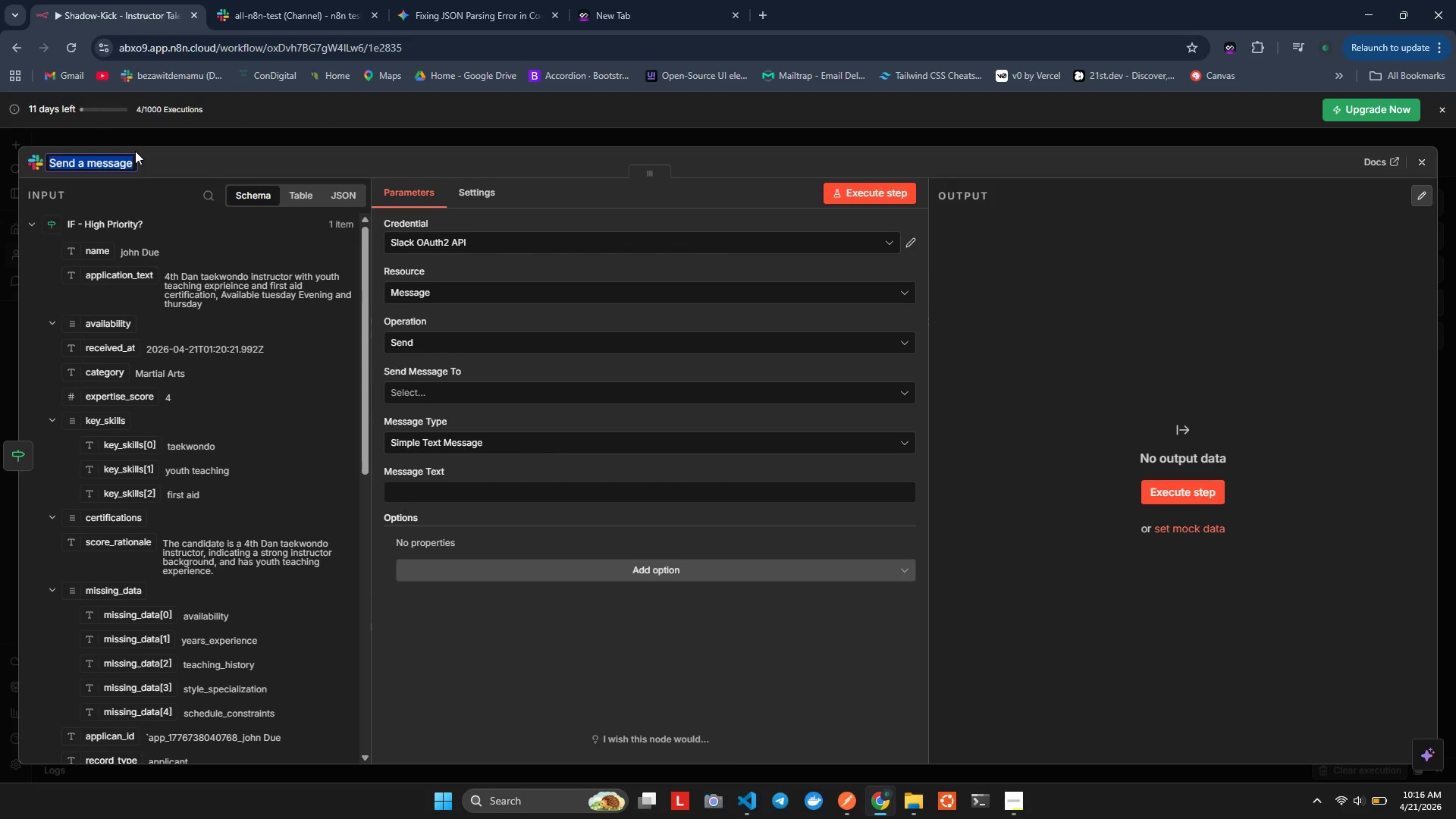 
type(Sack - High Priorty Alert)
 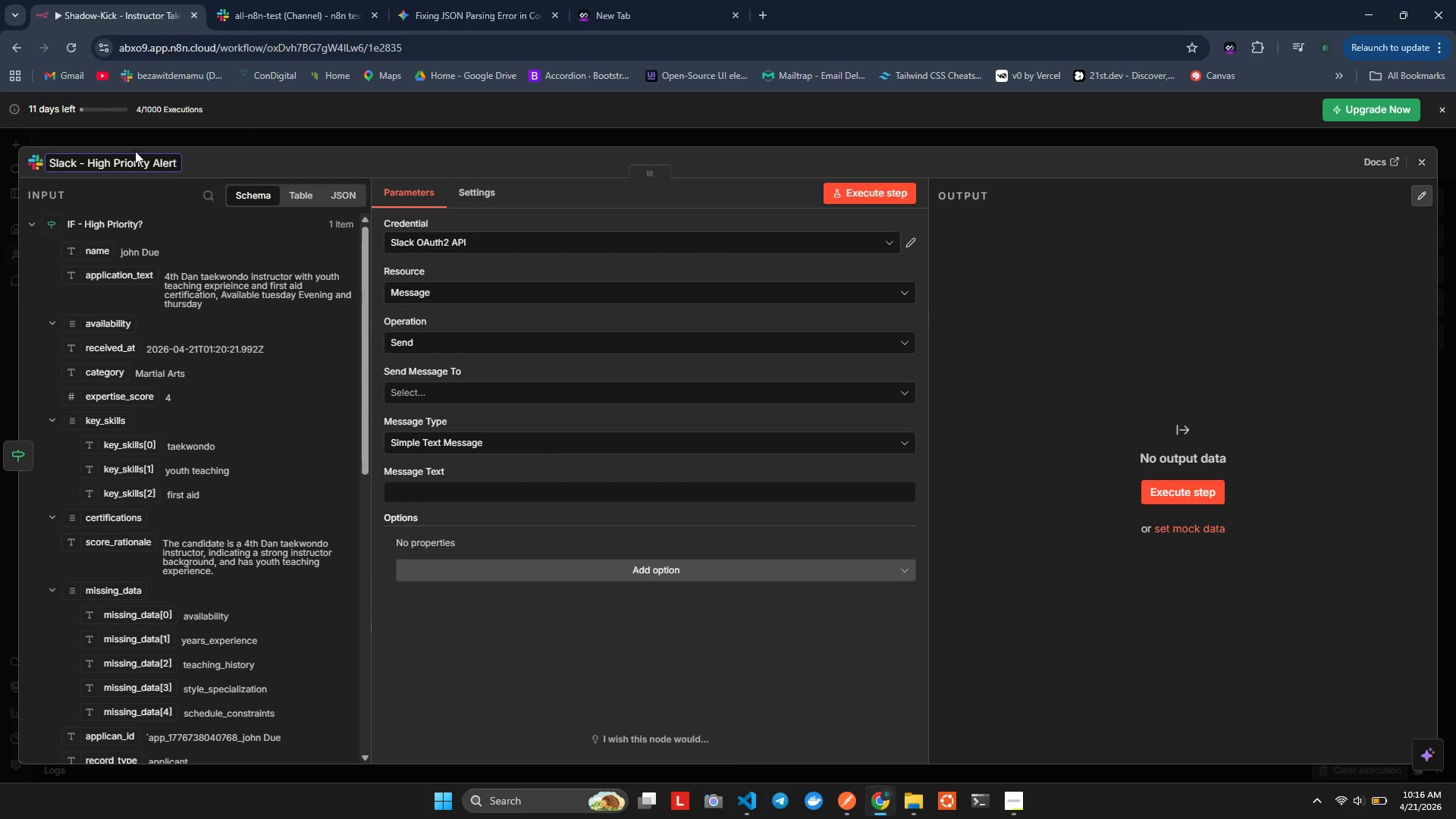 
wait(14.27)
 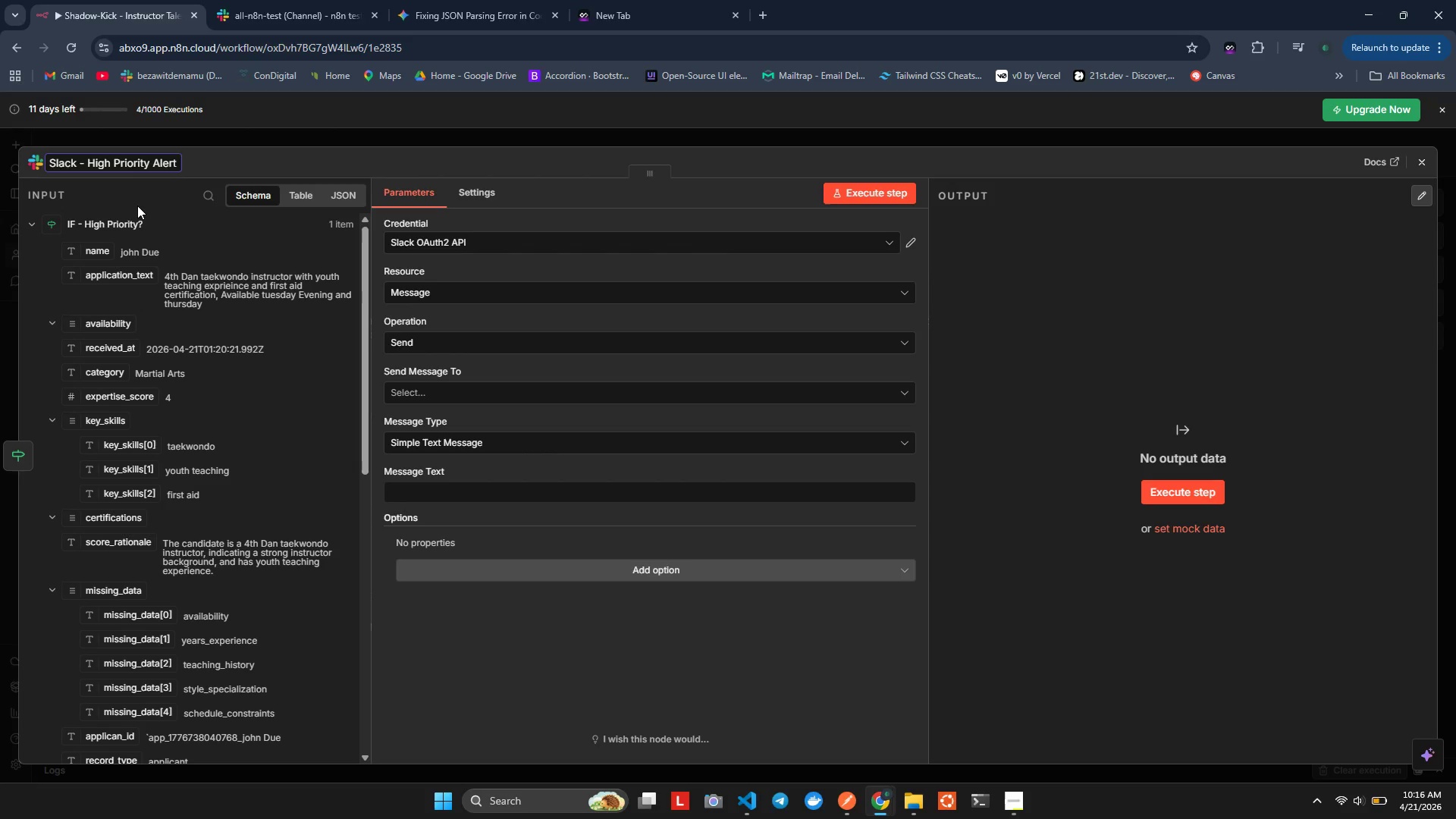 
left_click([221, 156])
 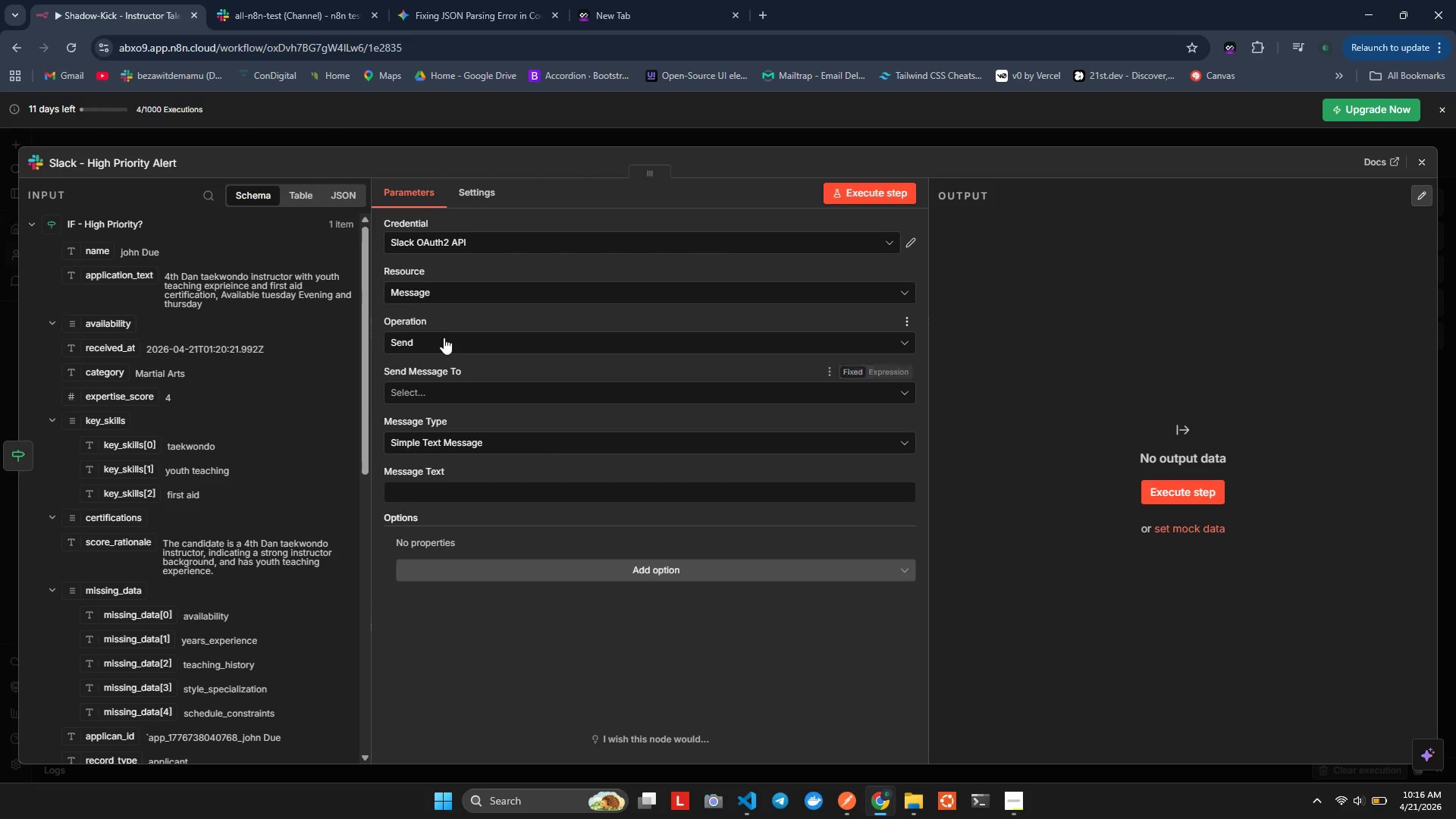 
left_click([444, 395])
 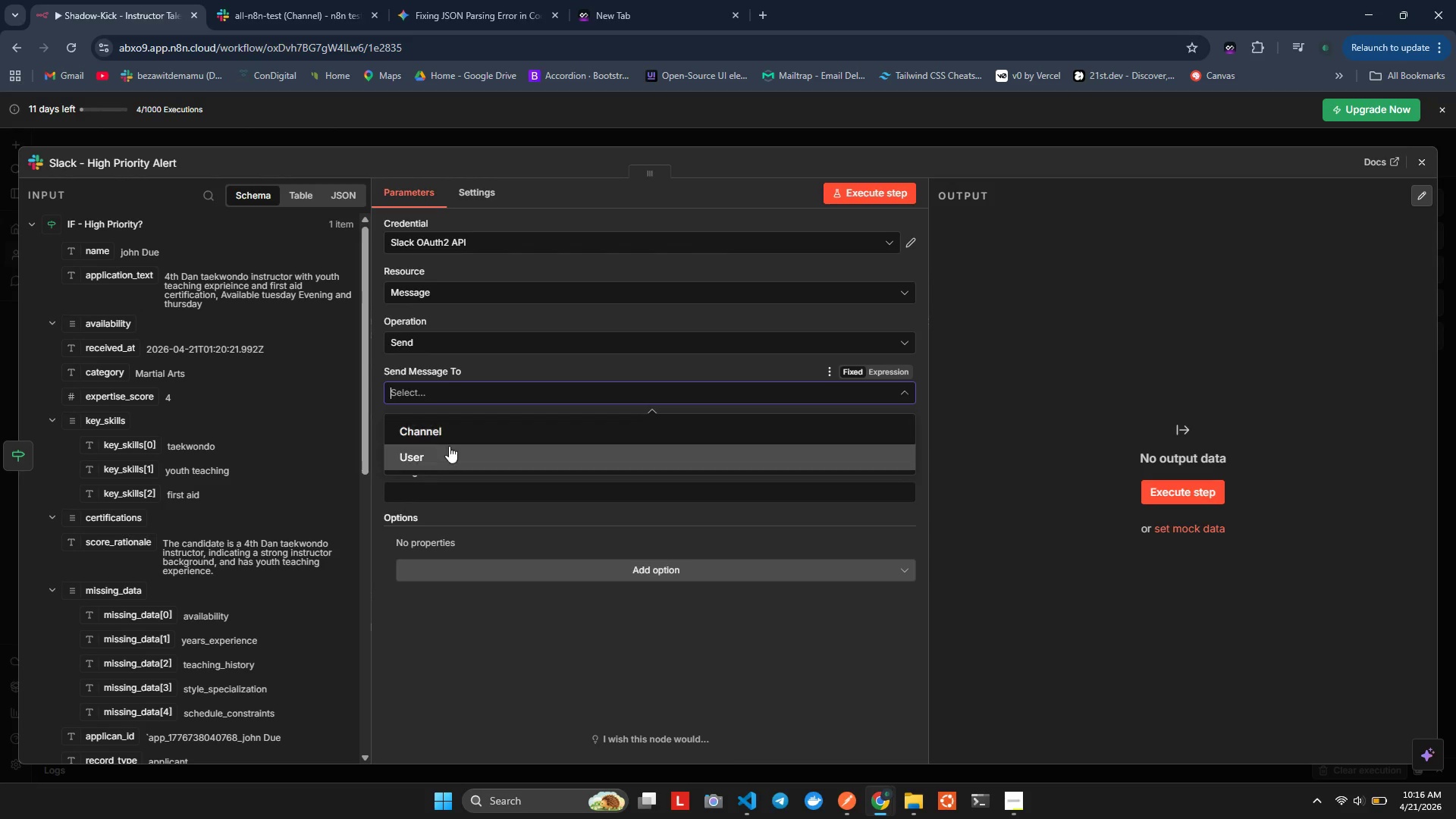 
left_click([449, 428])
 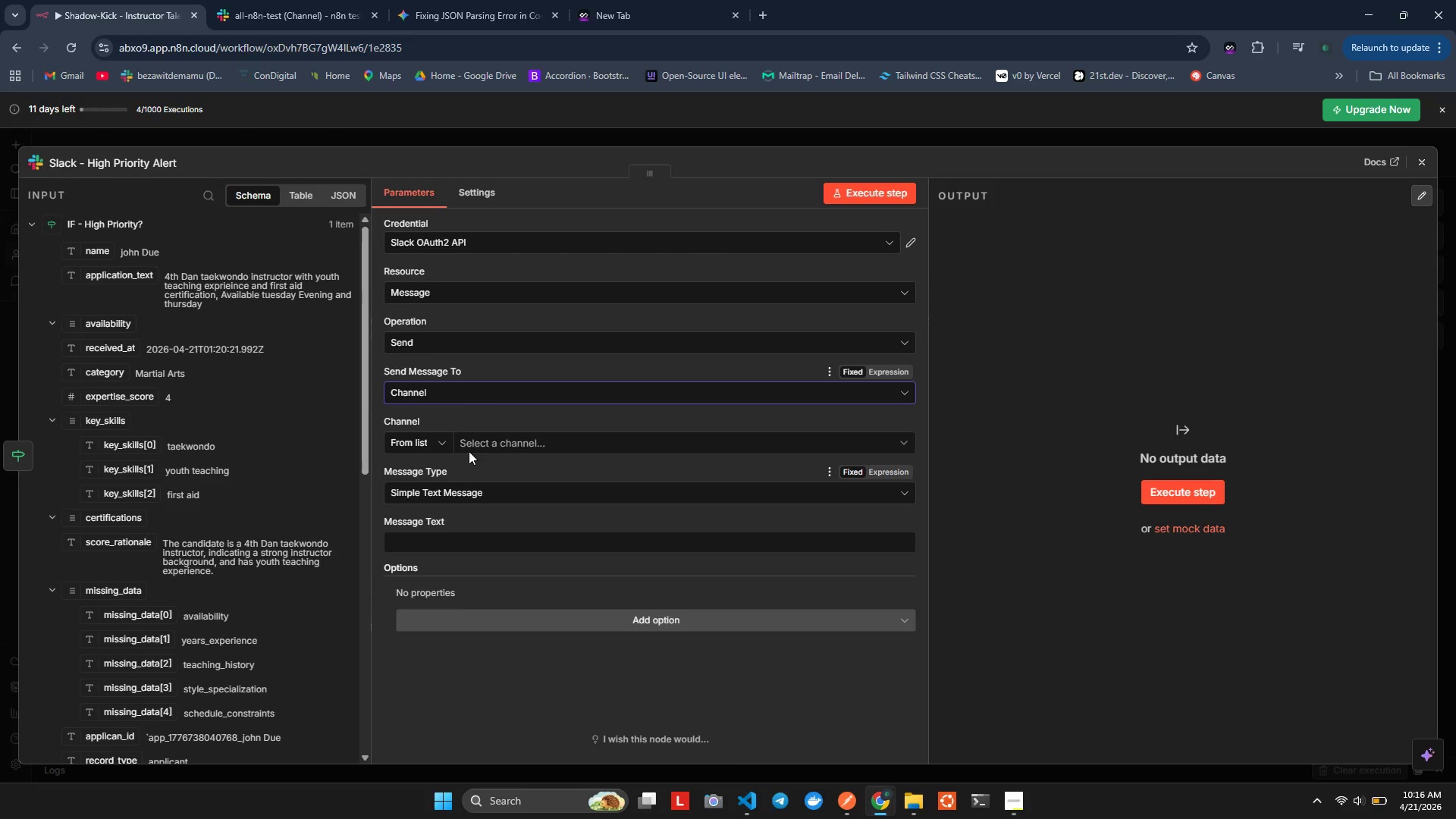 
left_click([479, 446])
 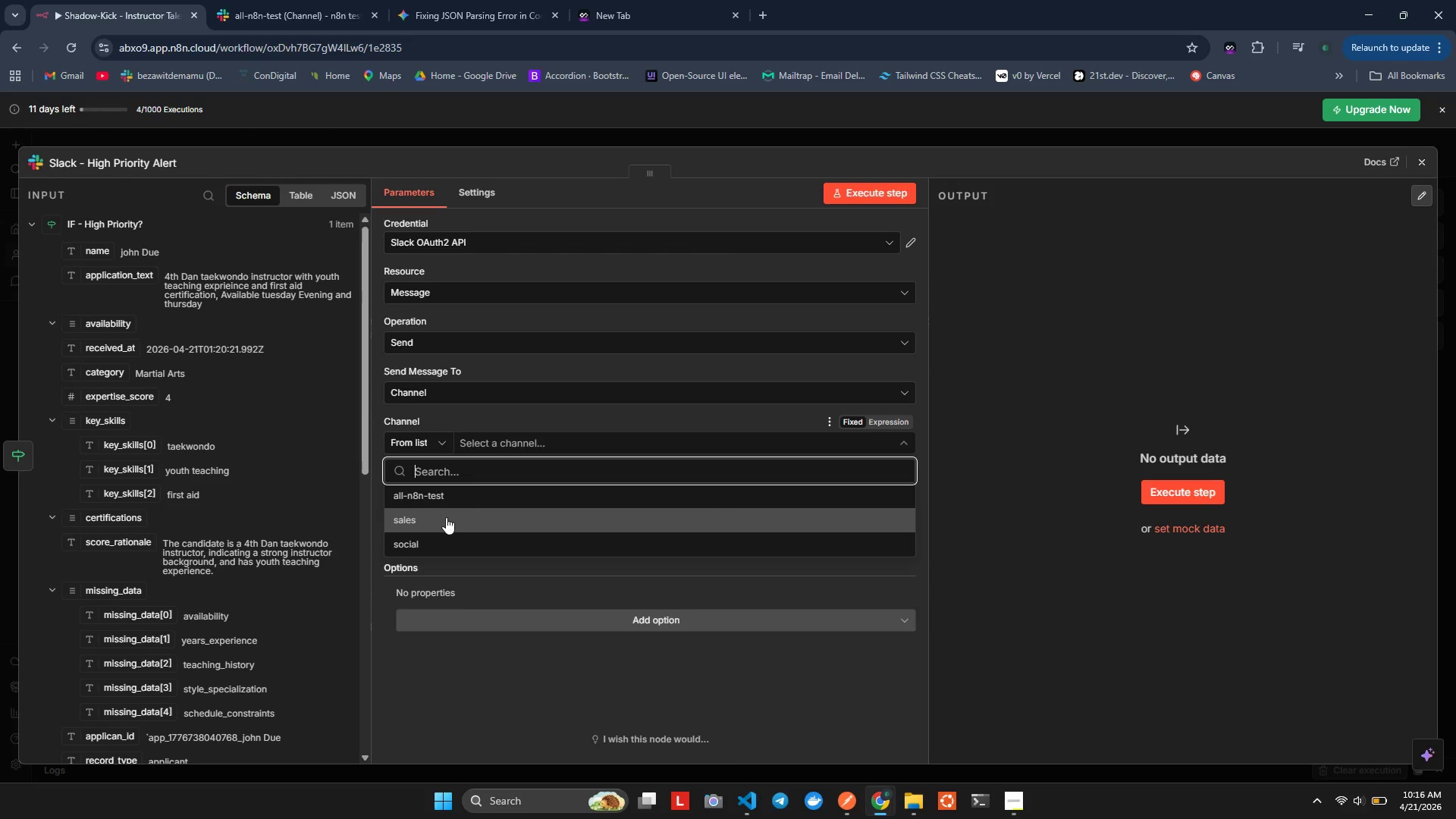 
mouse_move([457, 550])
 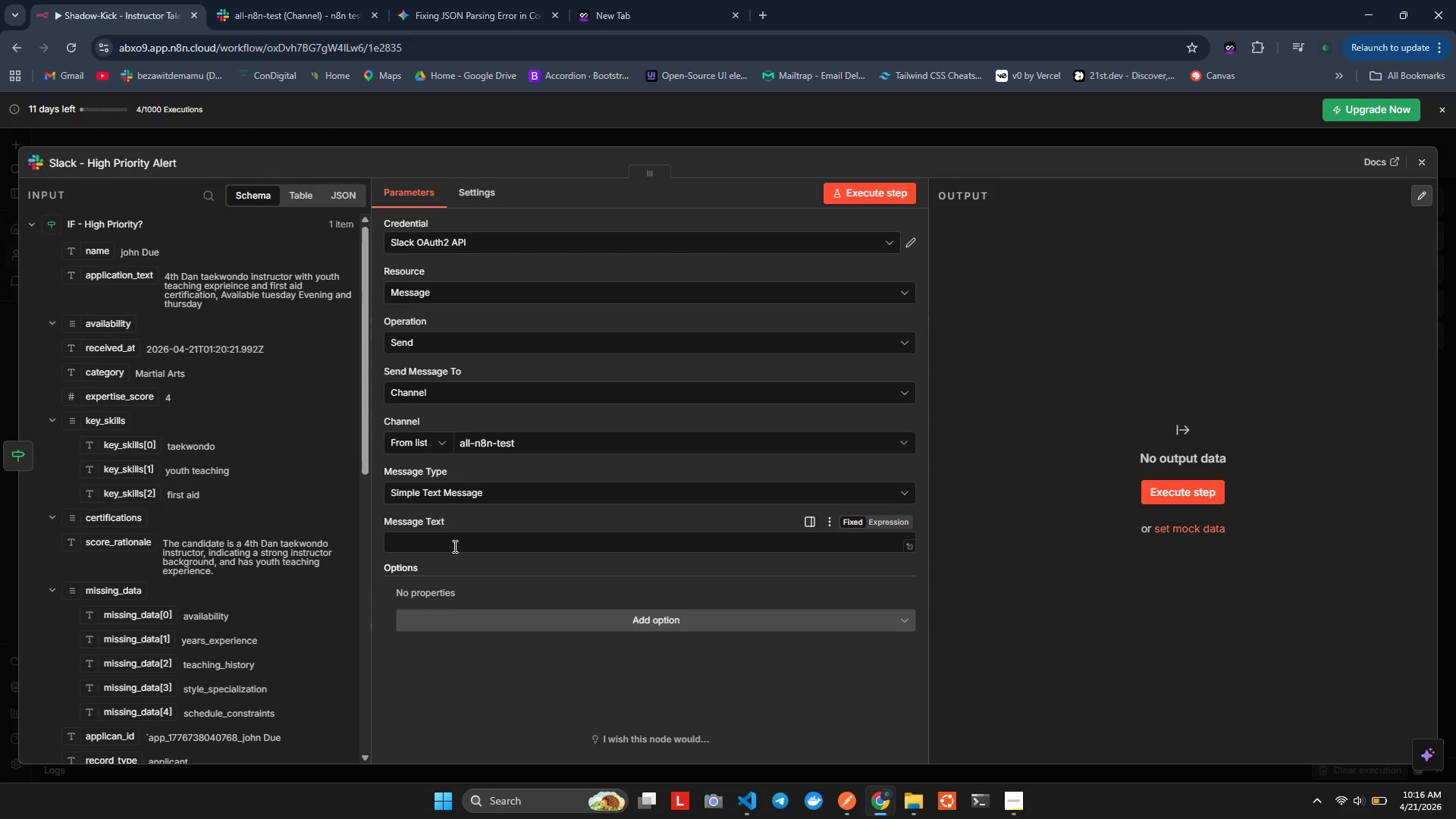 
left_click([453, 546])
 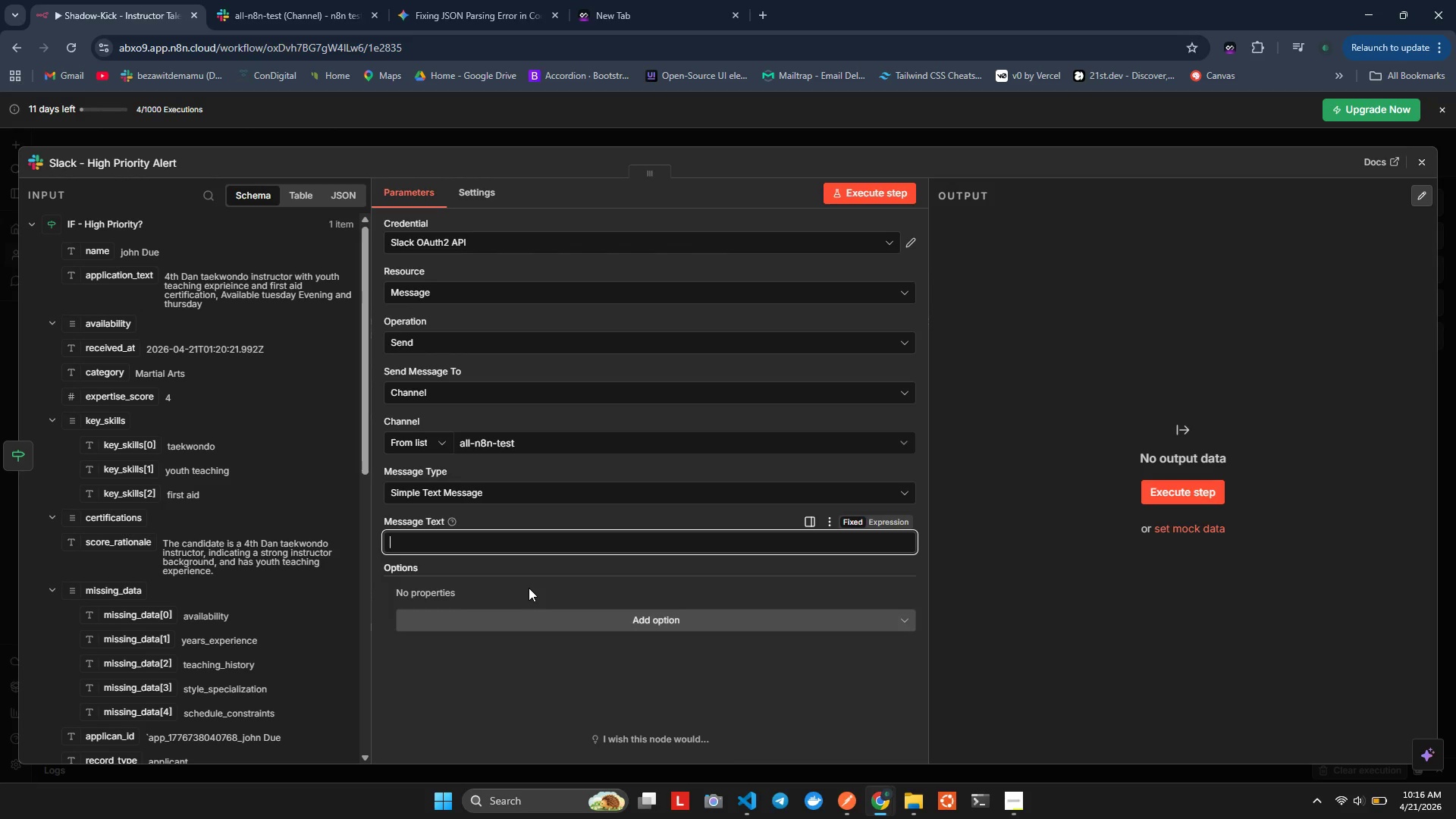 
wait(5.83)
 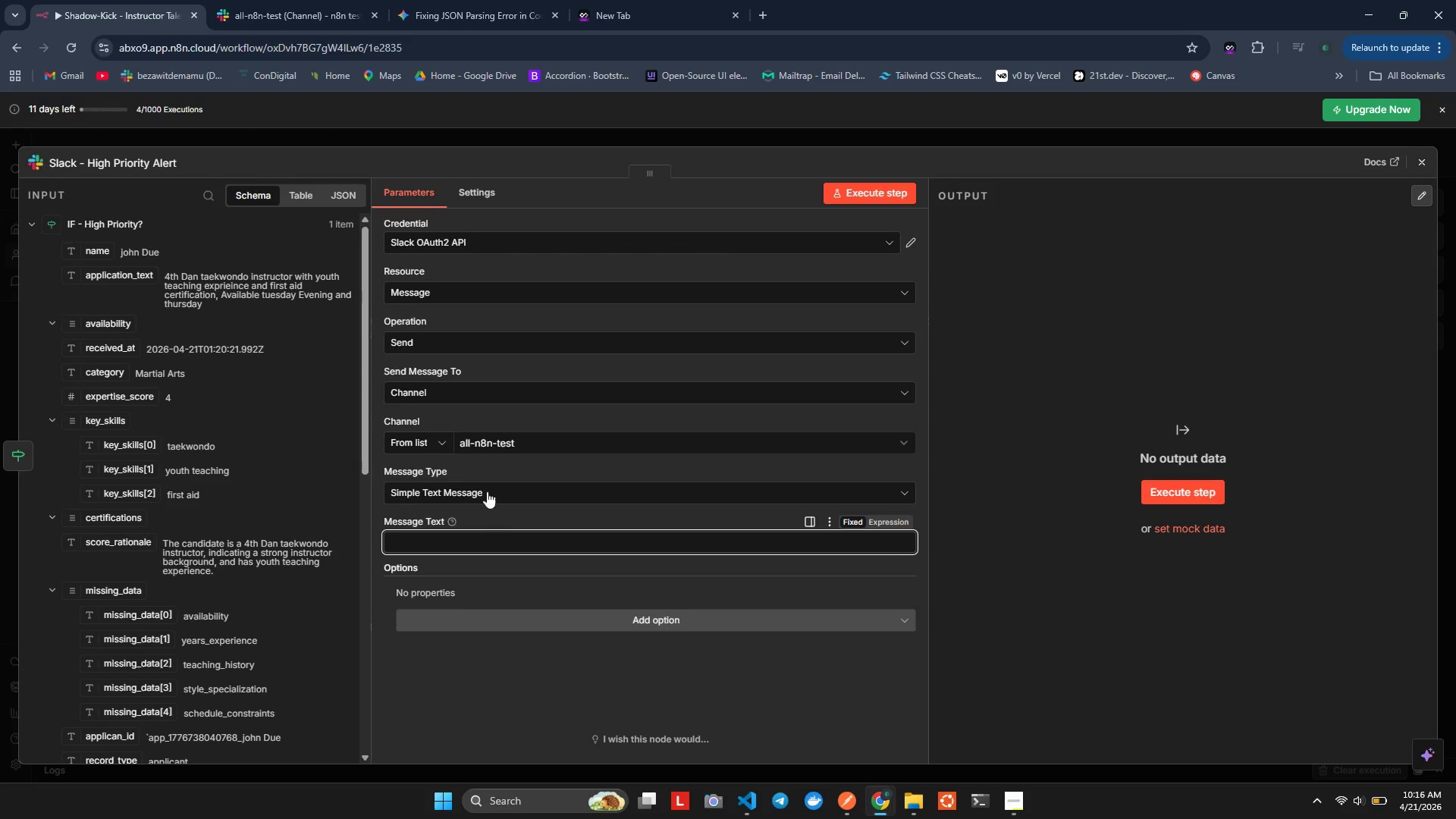 
key(Meta+V)
 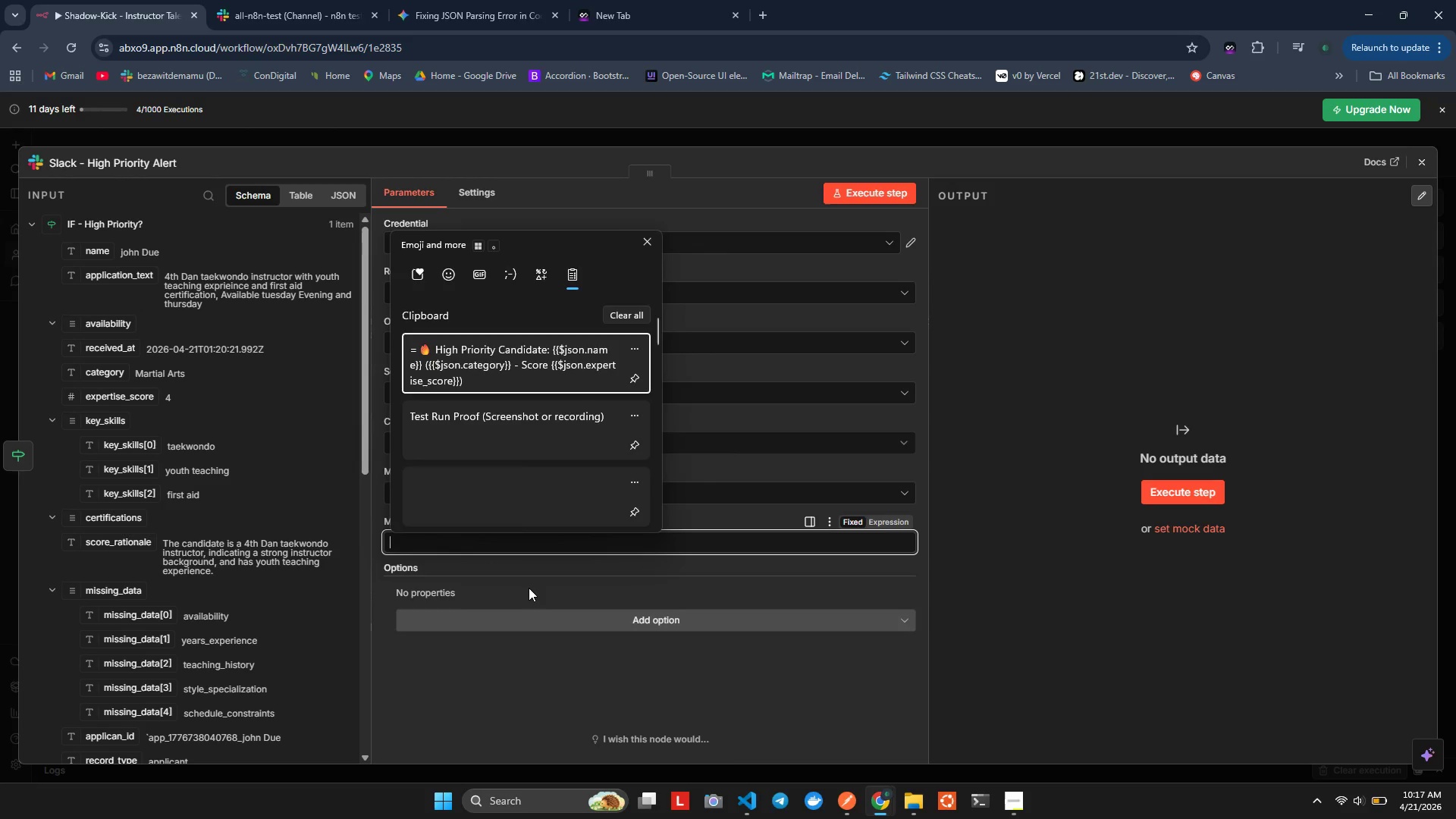 
key(Enter)
 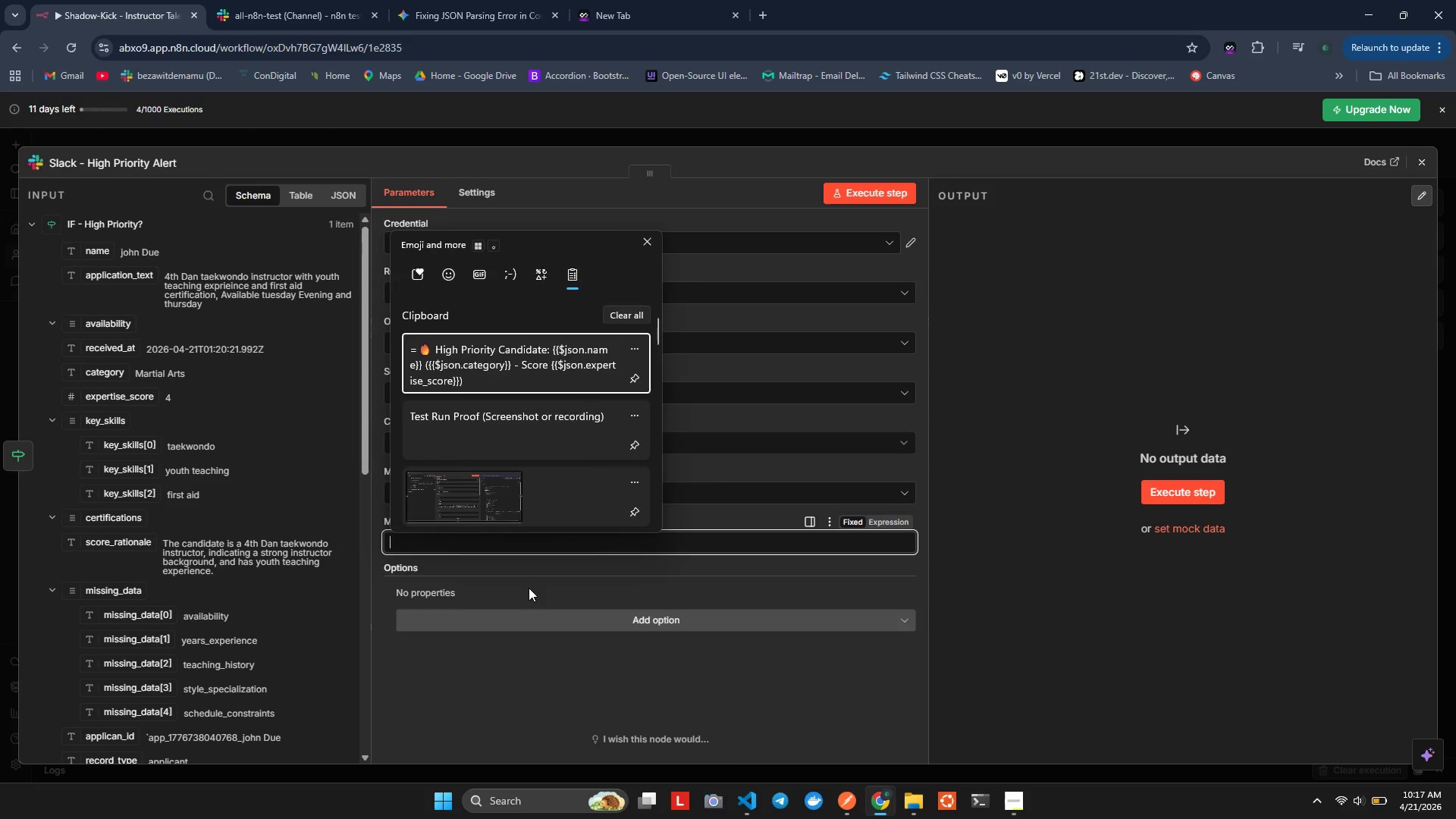 
key(Control+ControlLeft)
 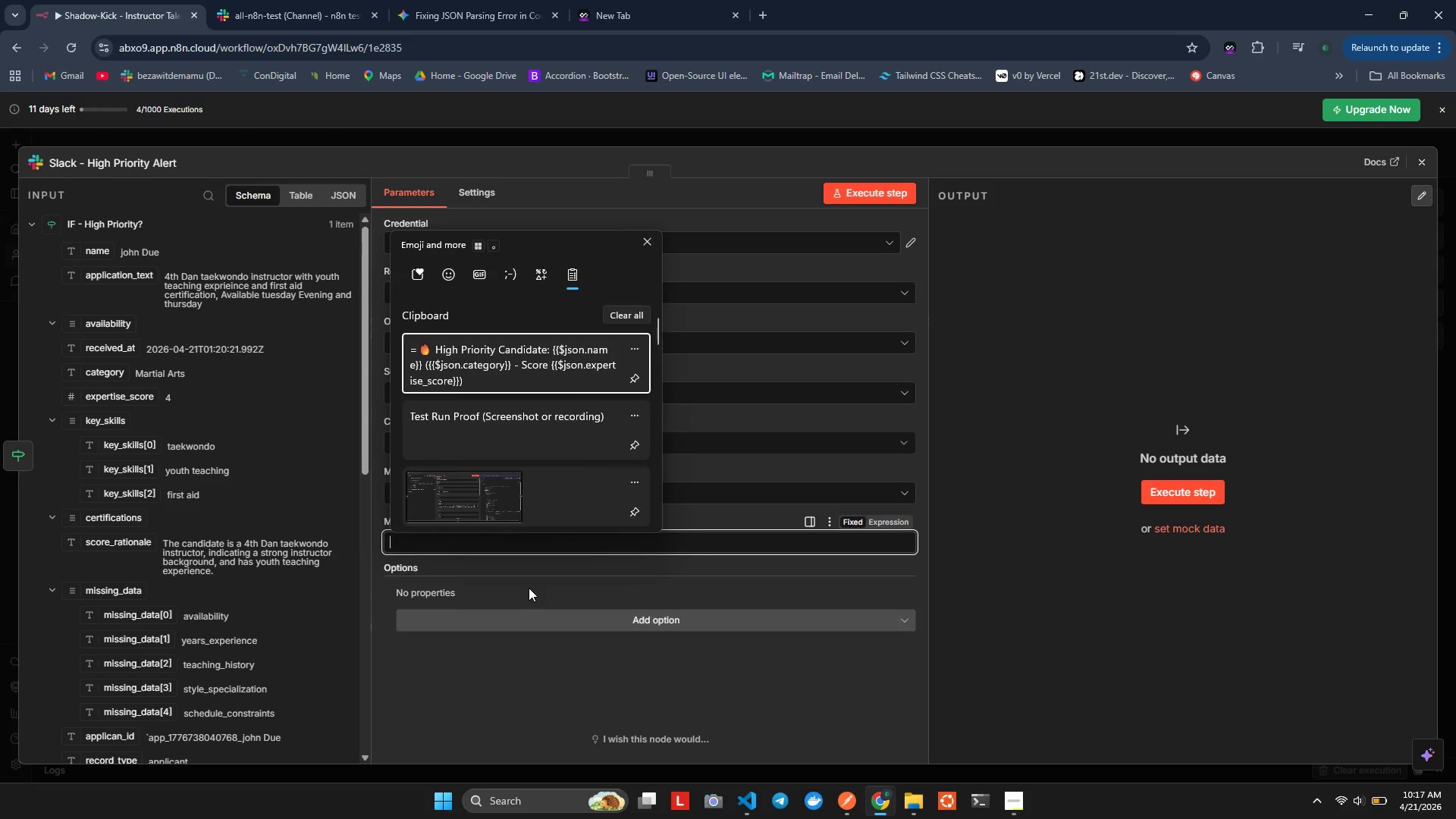 
key(Control+V)
 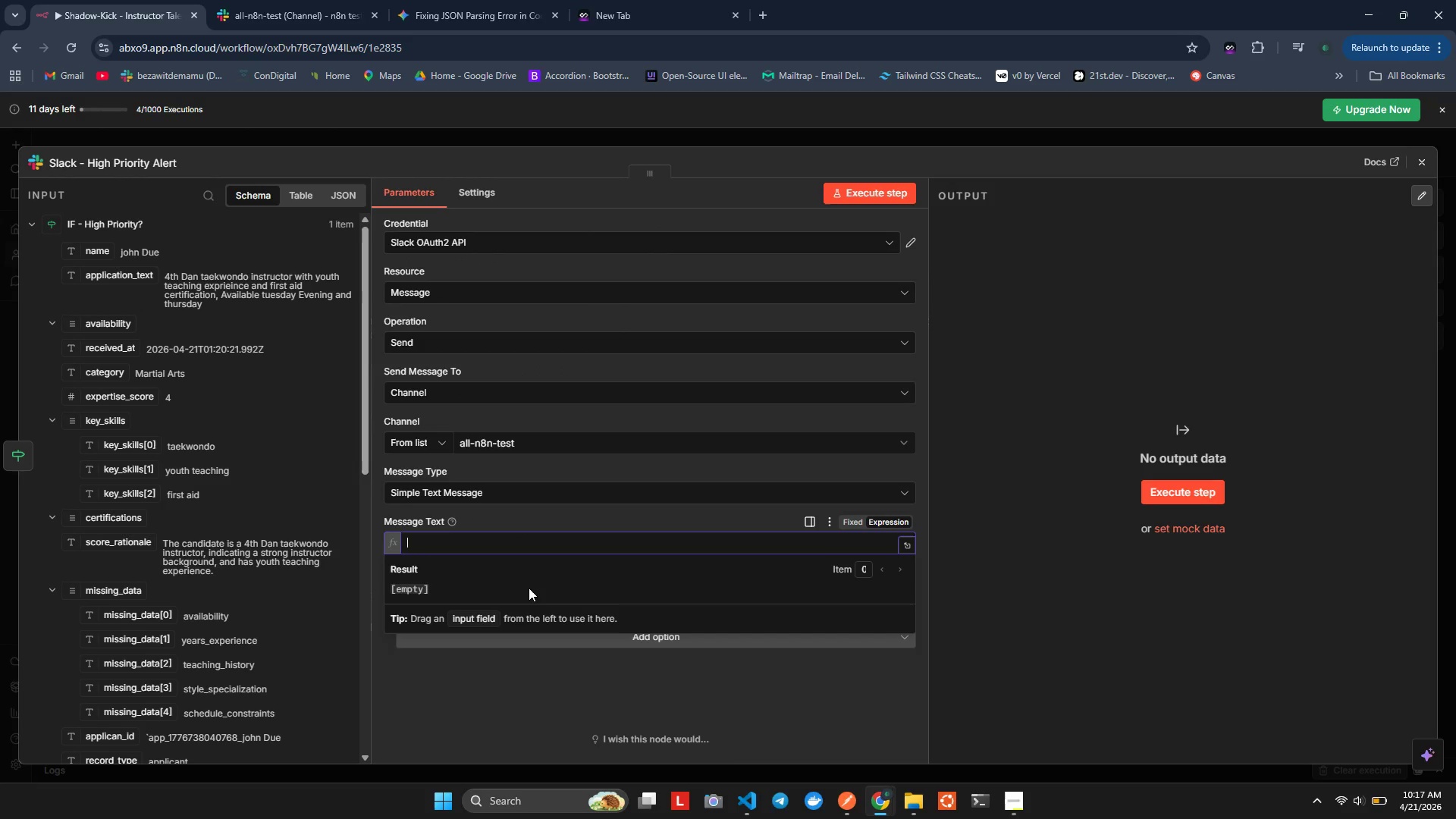 
key(Meta+V)
 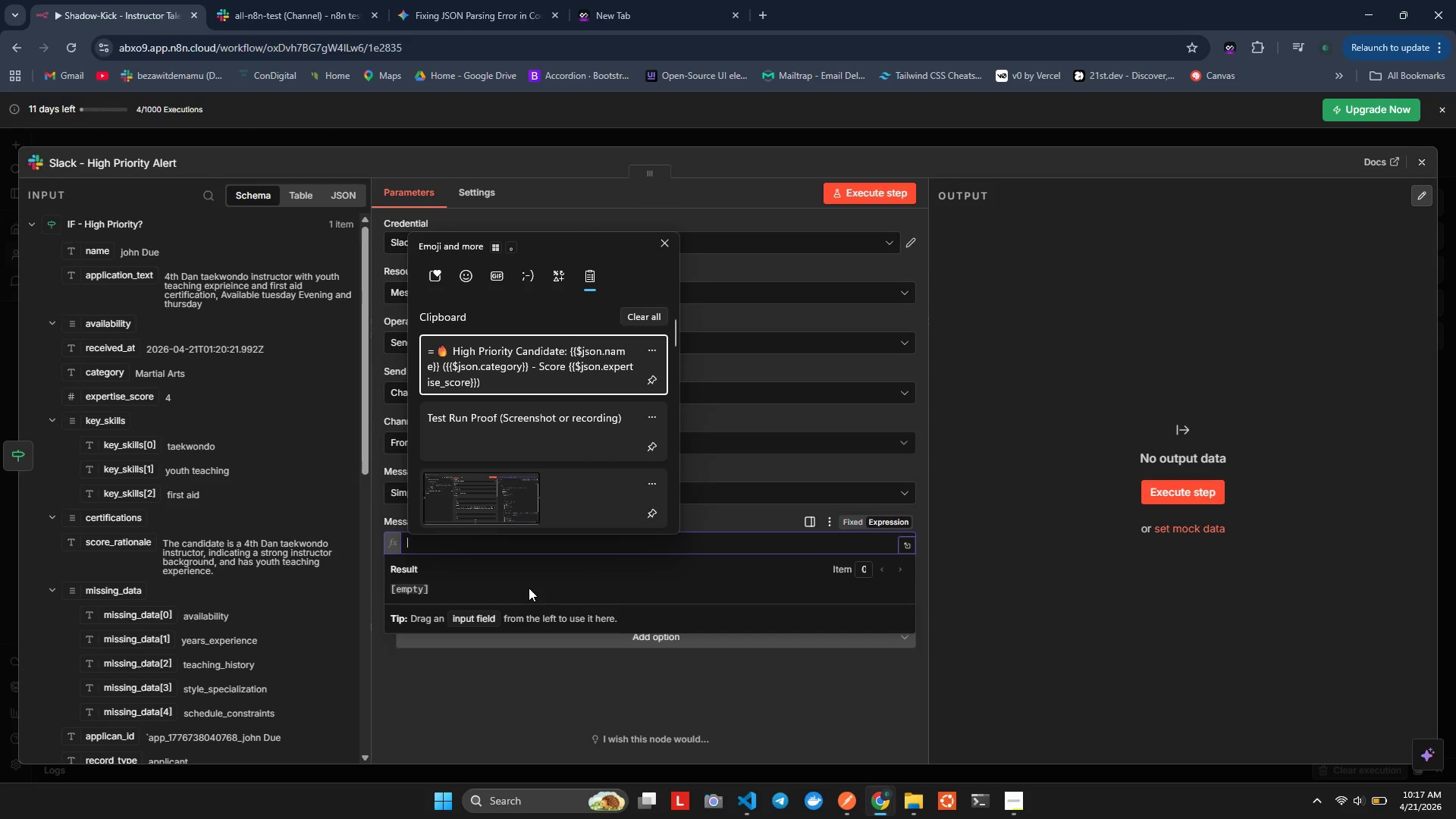 
key(Enter)
 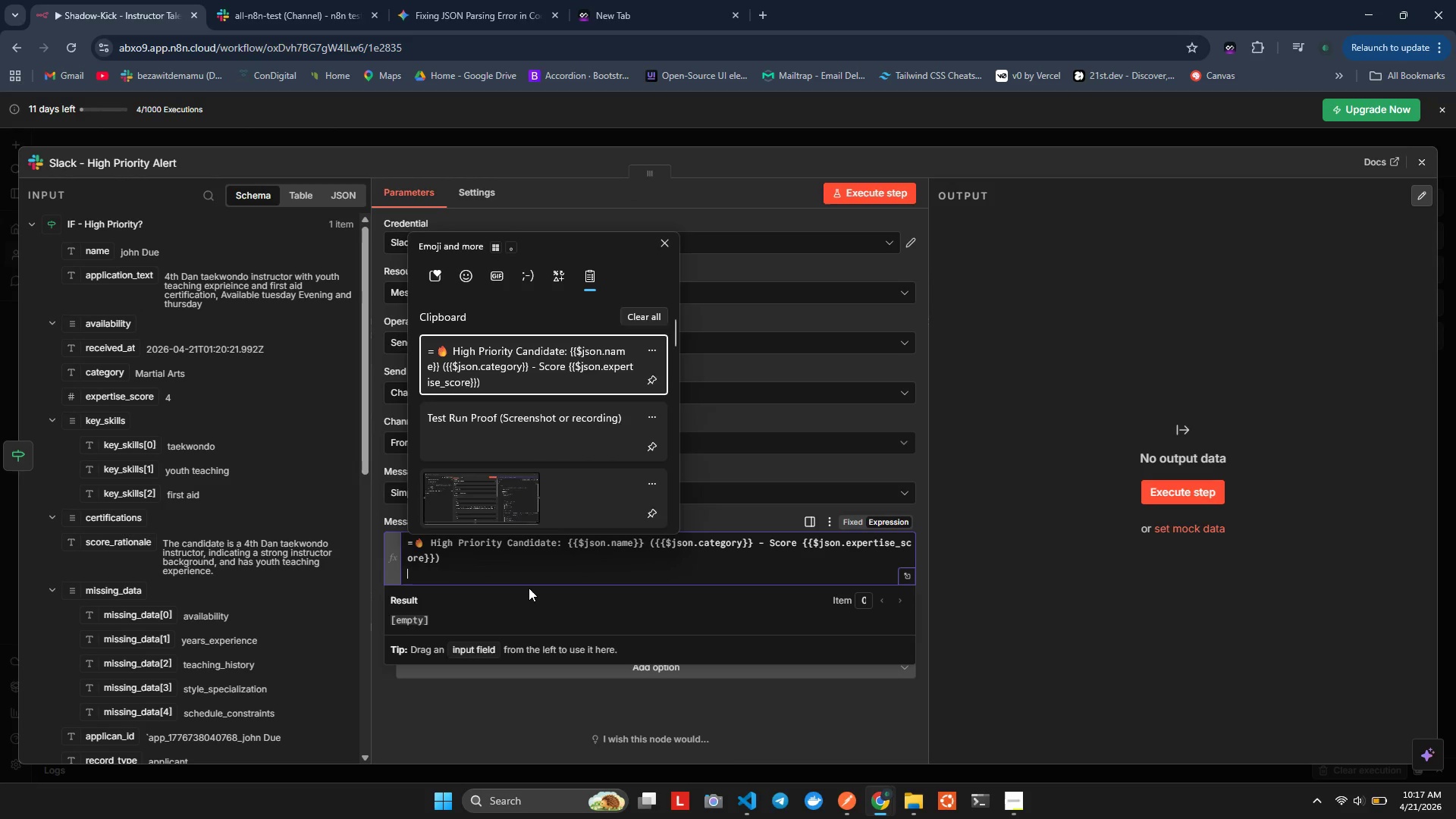 
key(Control+ControlLeft)
 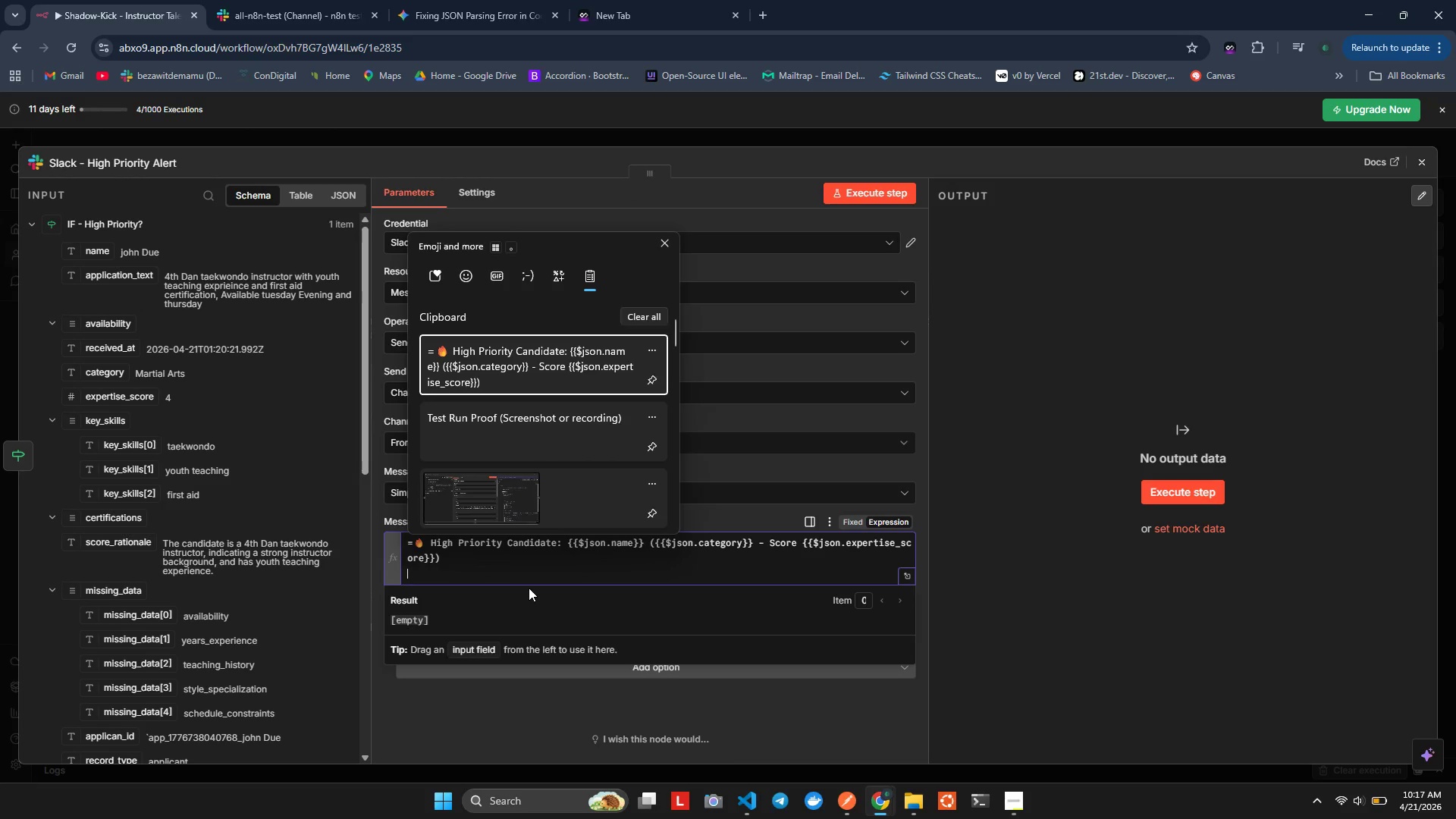 
key(ArrowUp)
 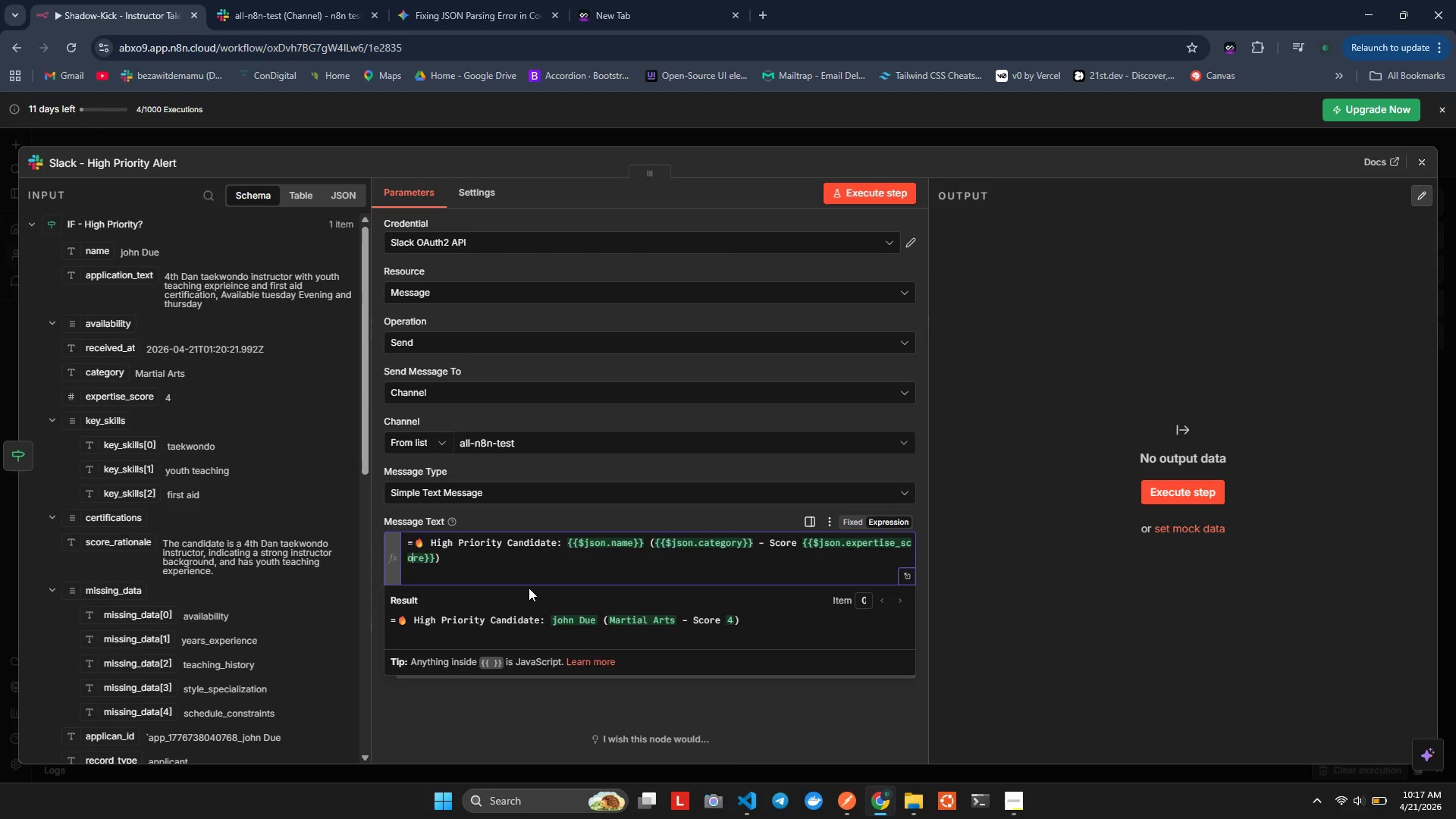 
key(ArrowRight)
 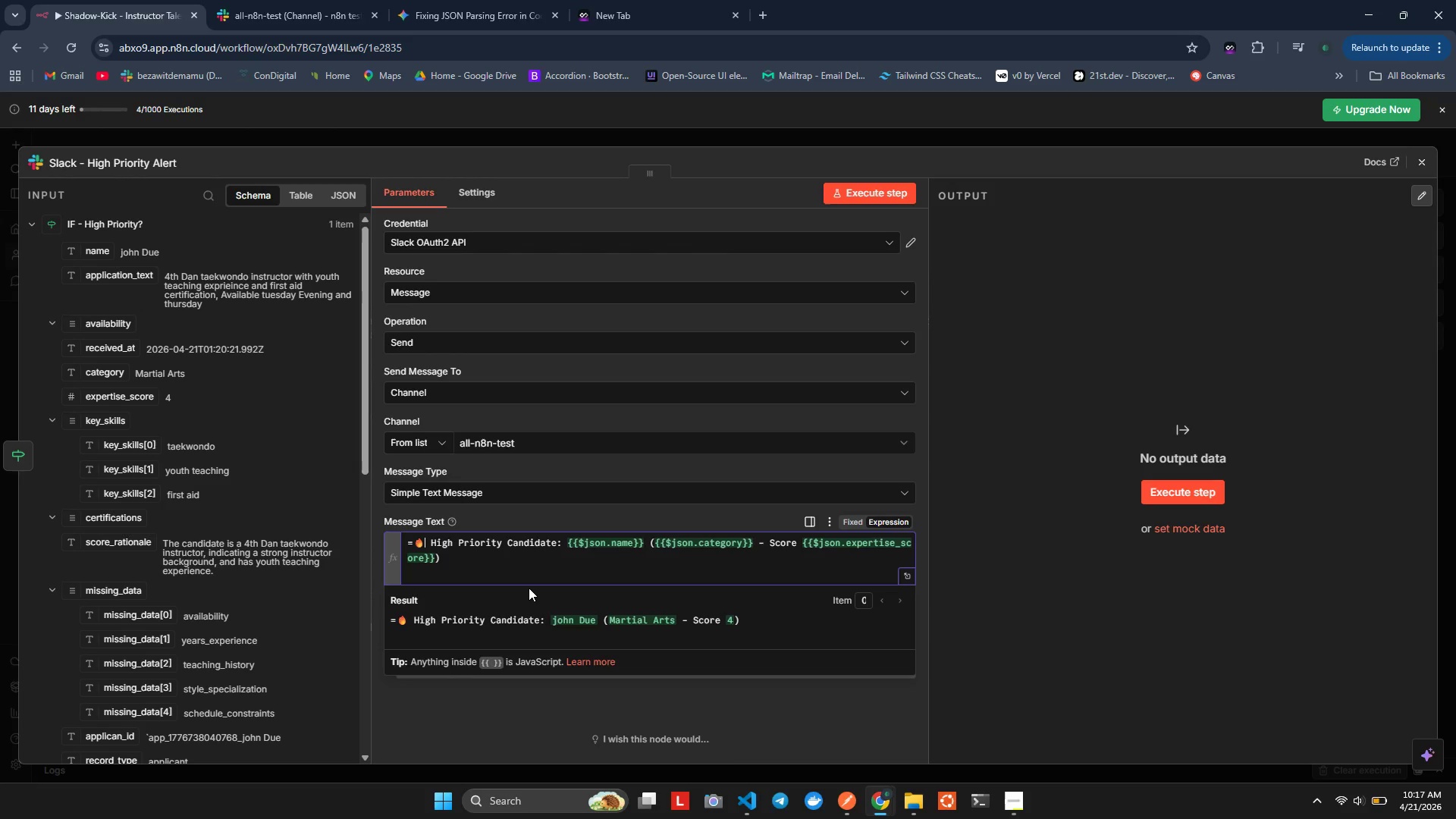 
key(ArrowUp)
 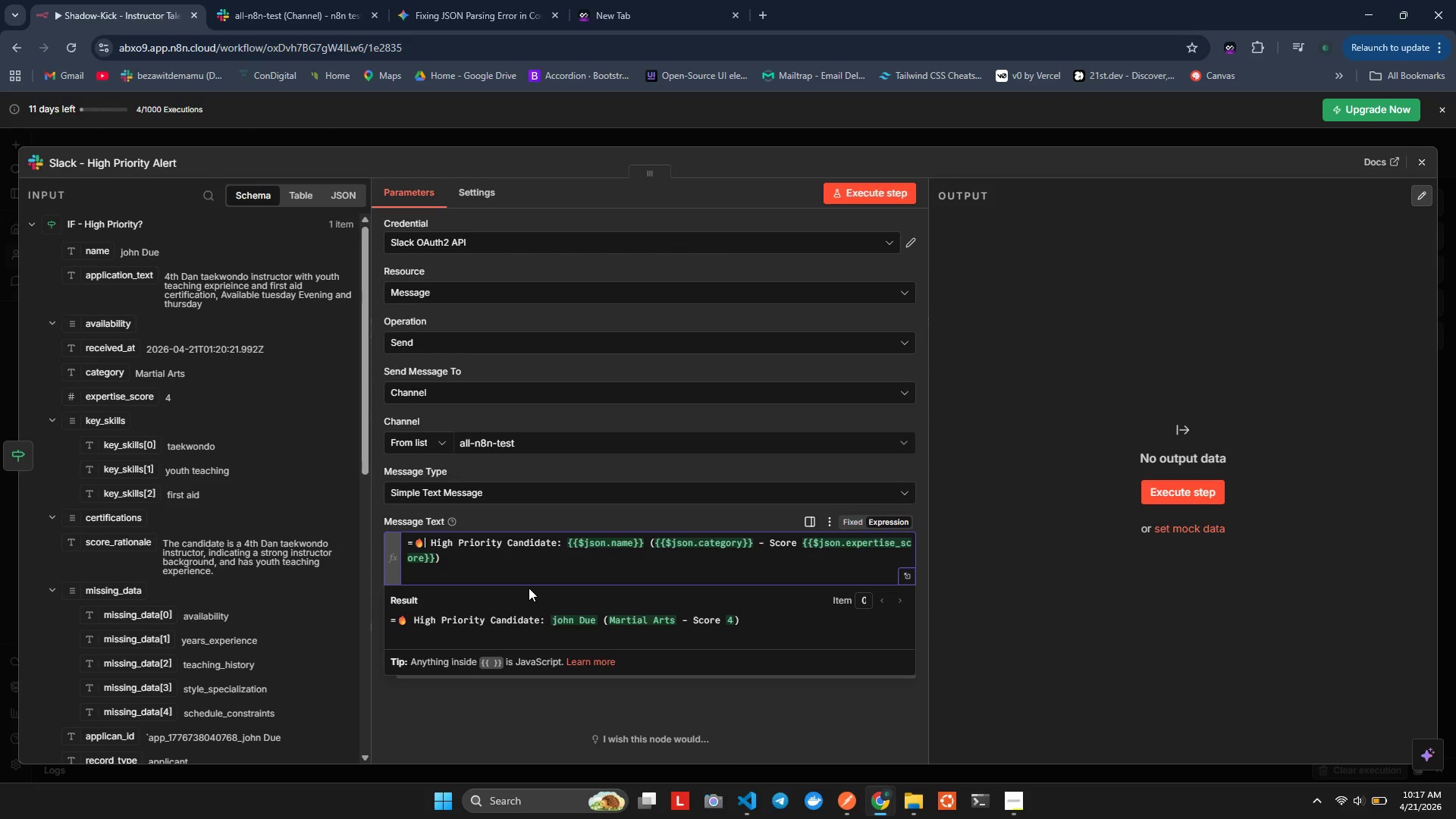 
key(ArrowRight)
 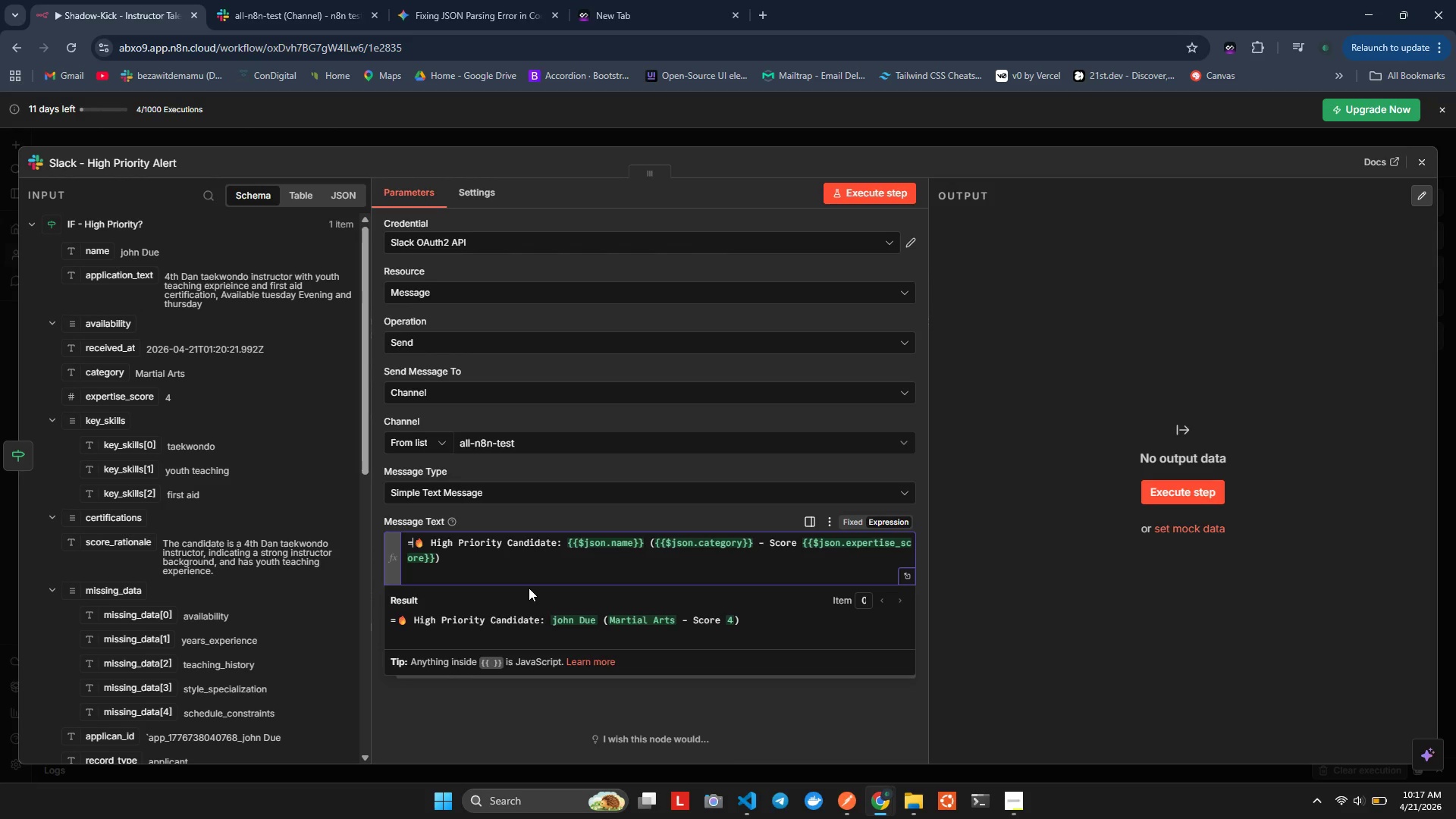 
key(ArrowLeft)
 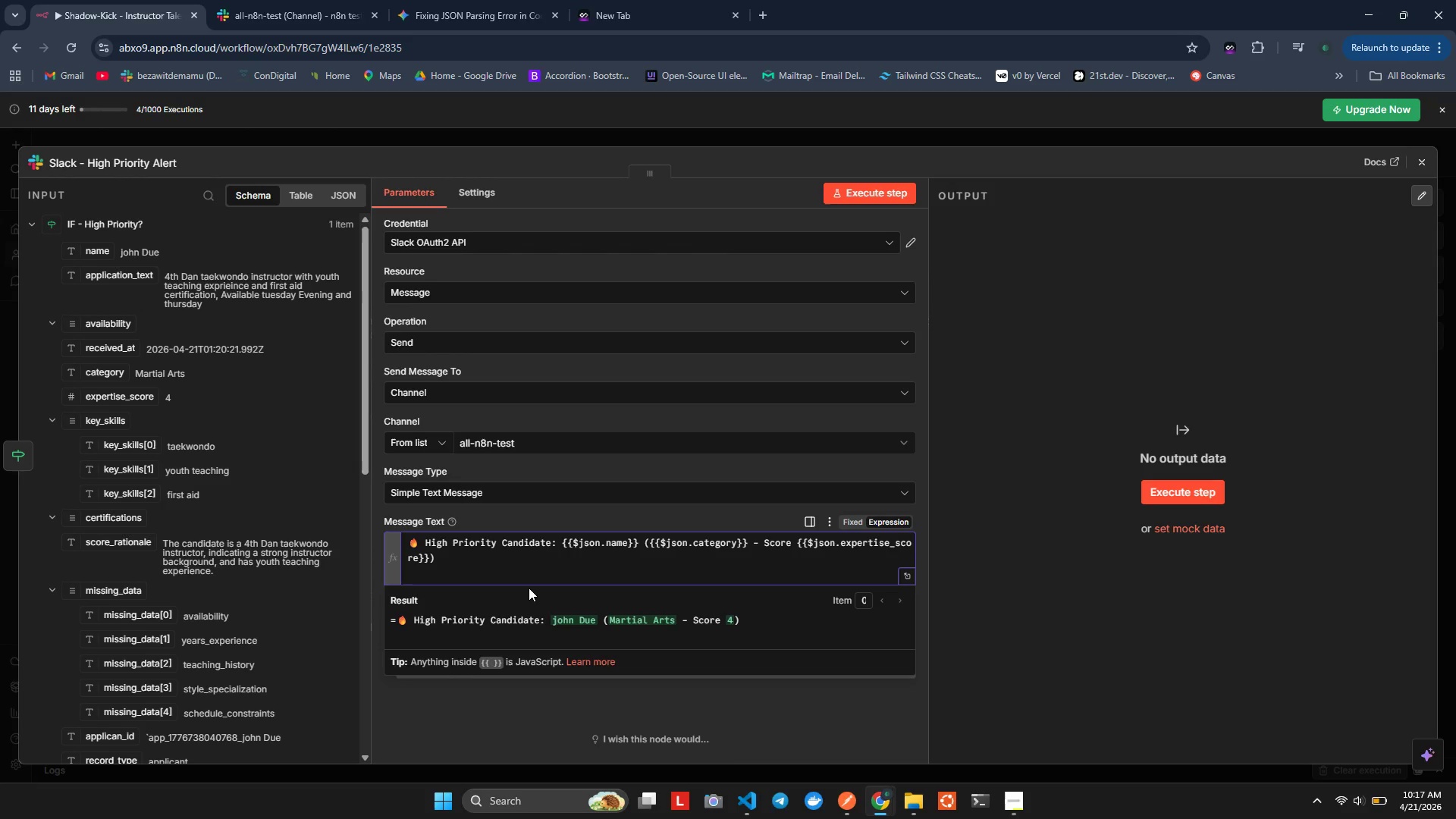 
key(Backspace)
 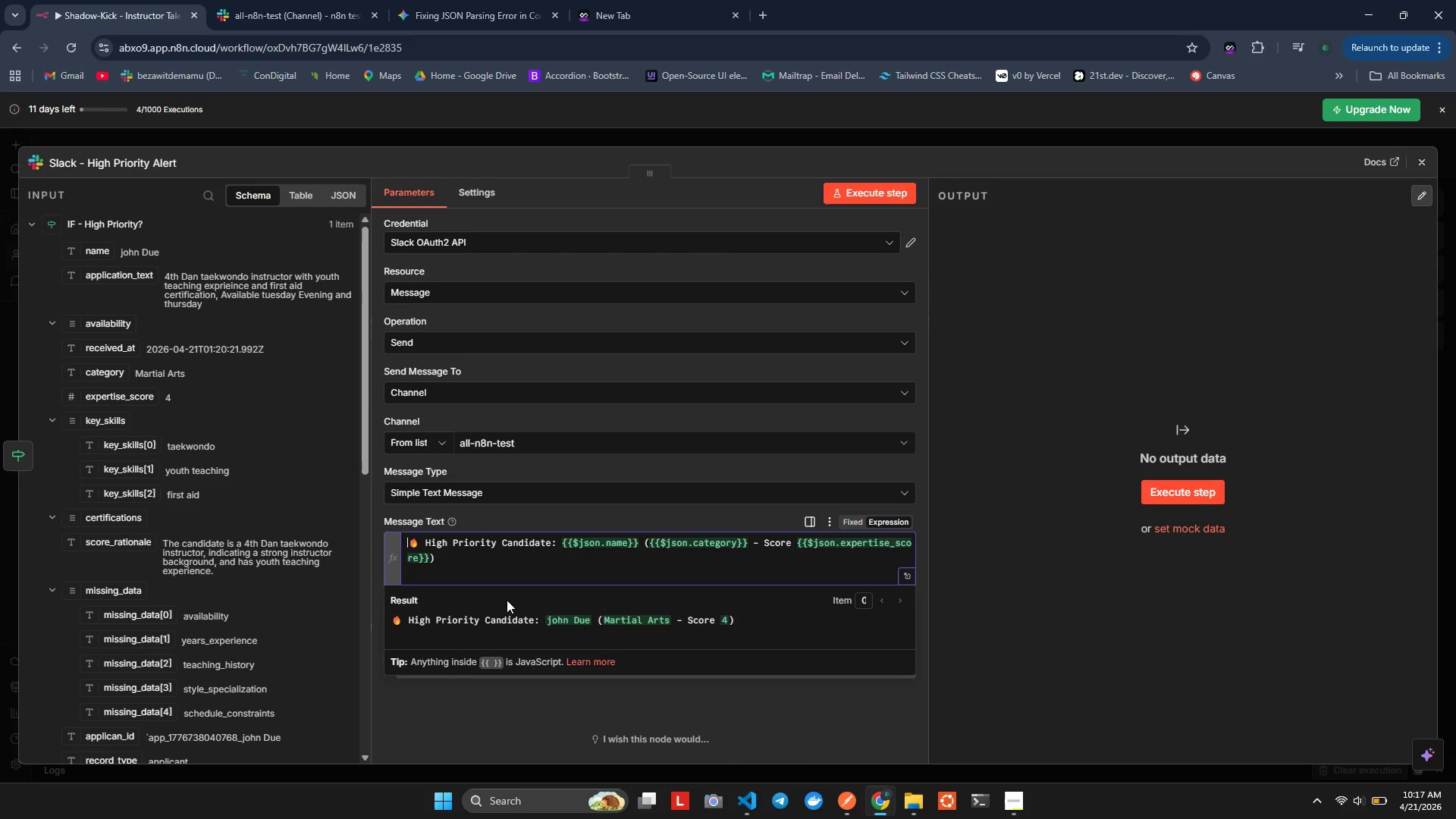 
scroll: coordinate [490, 617], scroll_direction: down, amount: 1.0
 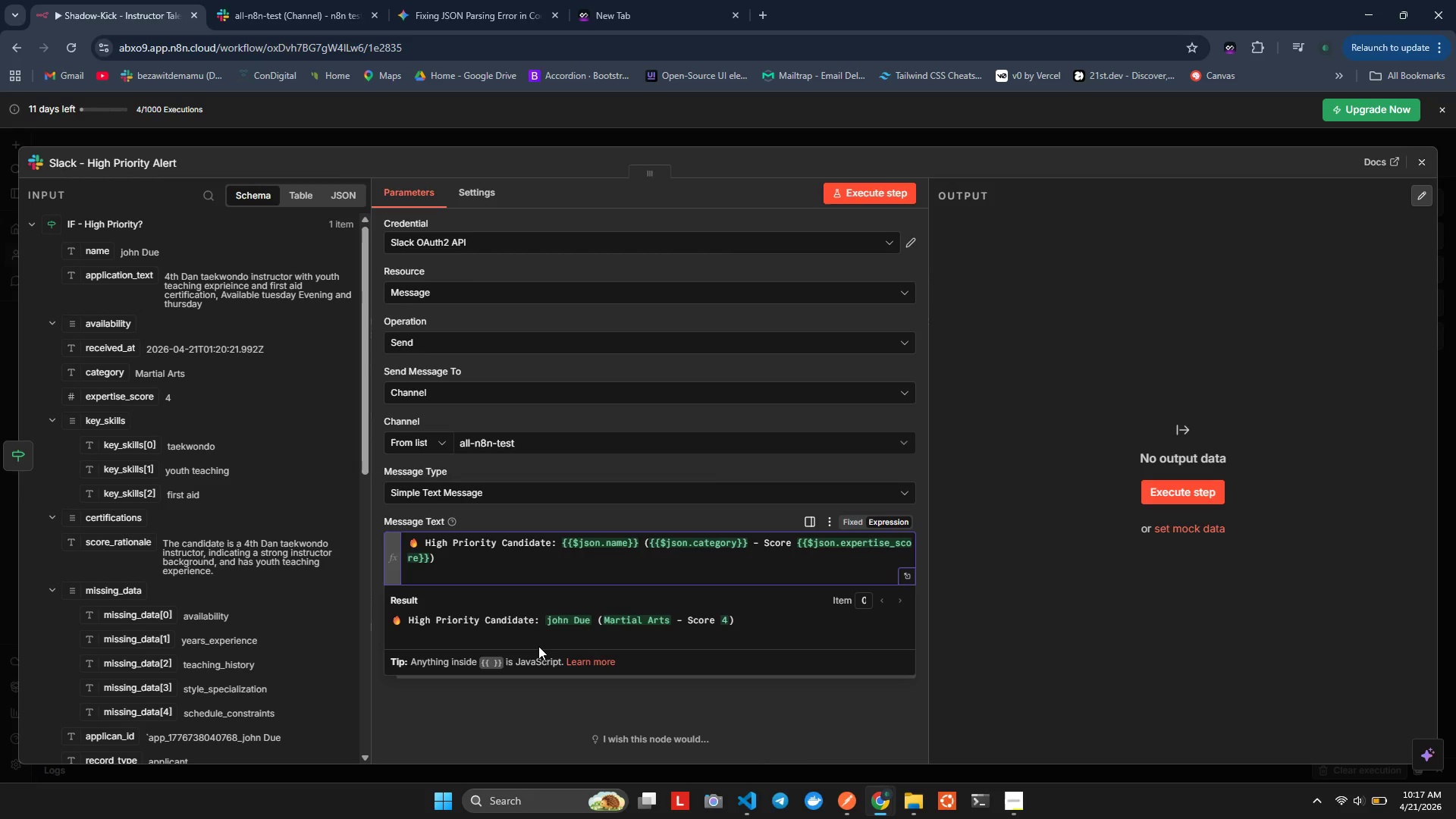 
key(VolumeUp)
 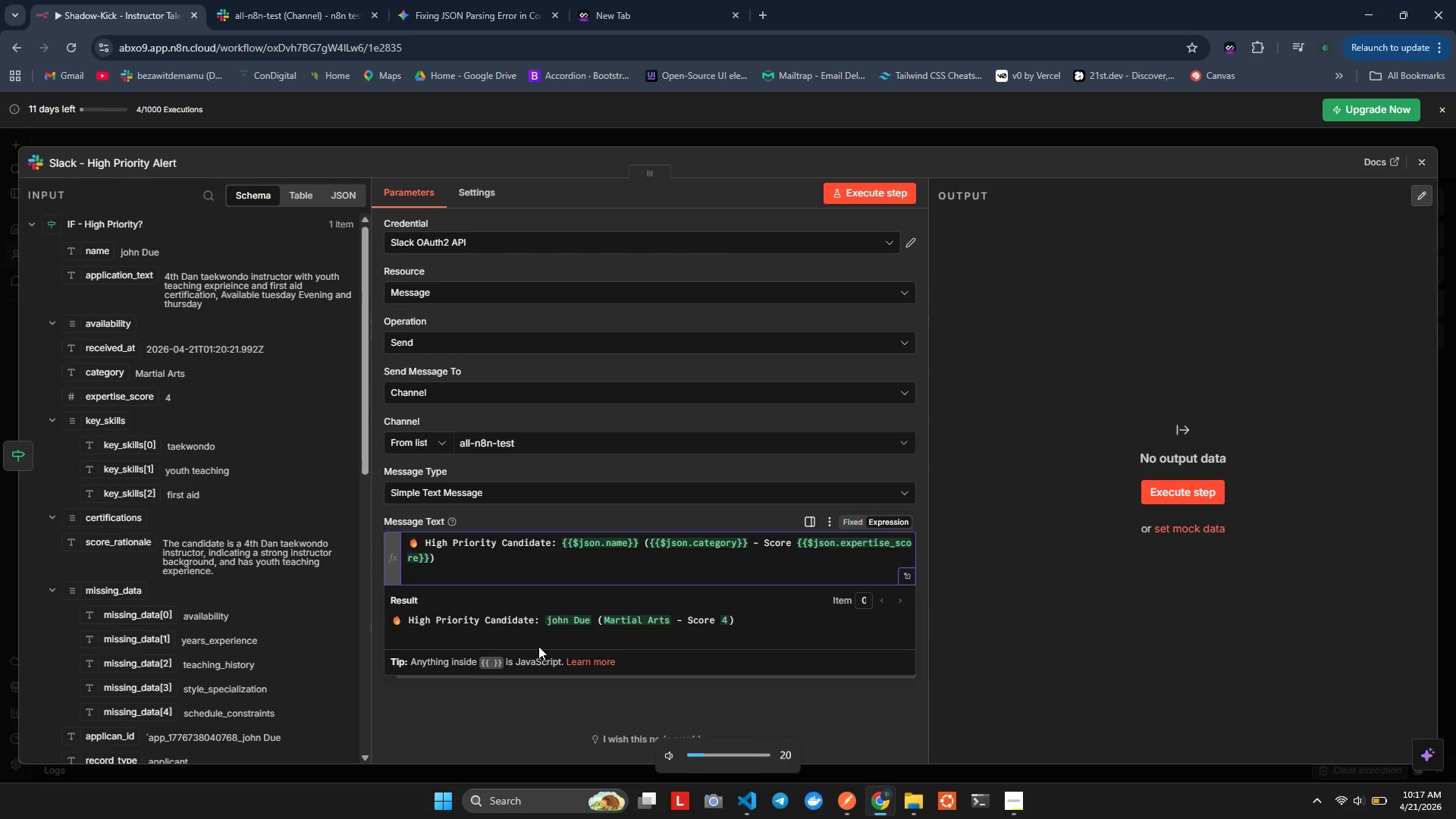 
key(VolumeUp)
 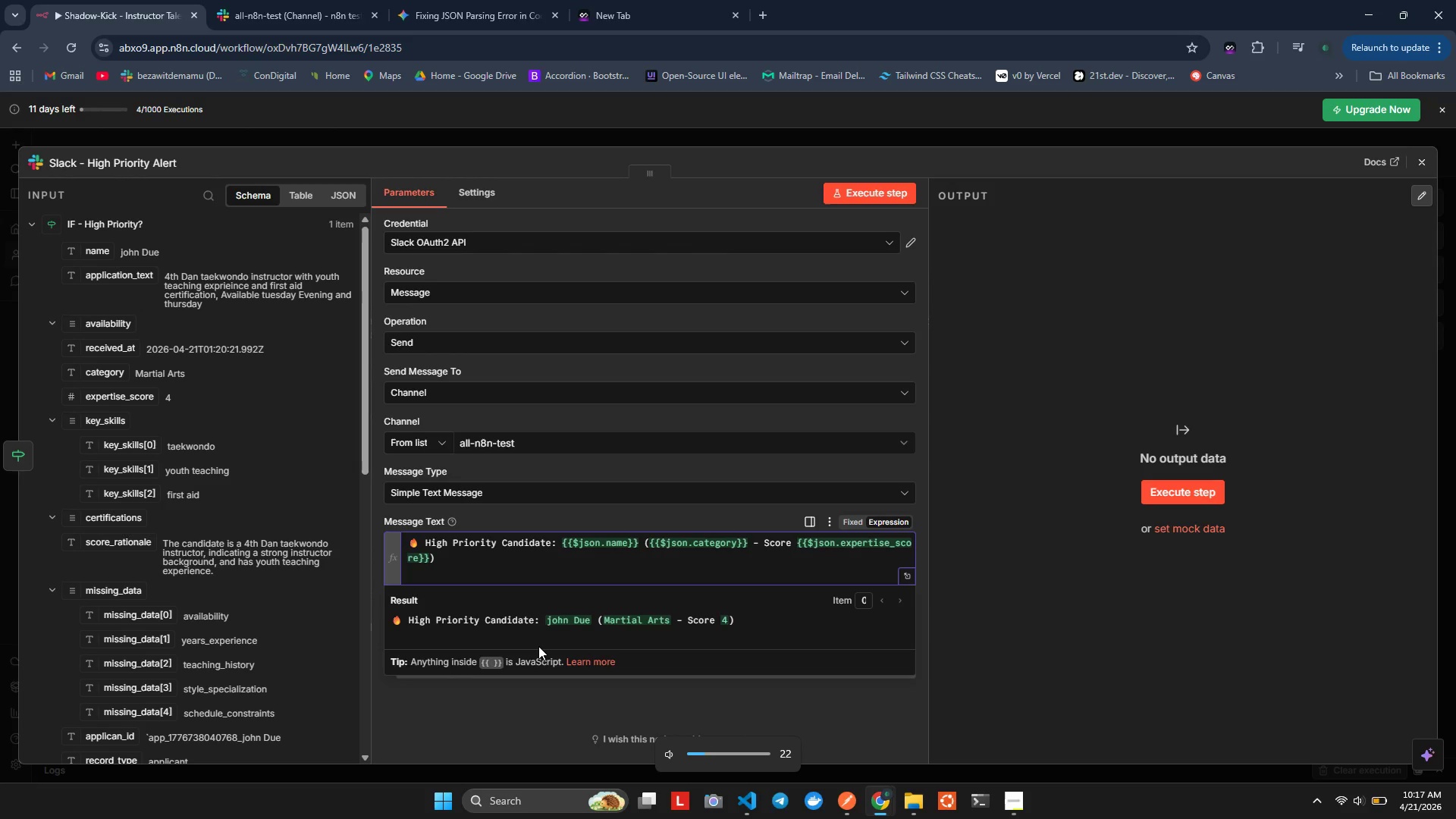 
key(VolumeUp)
 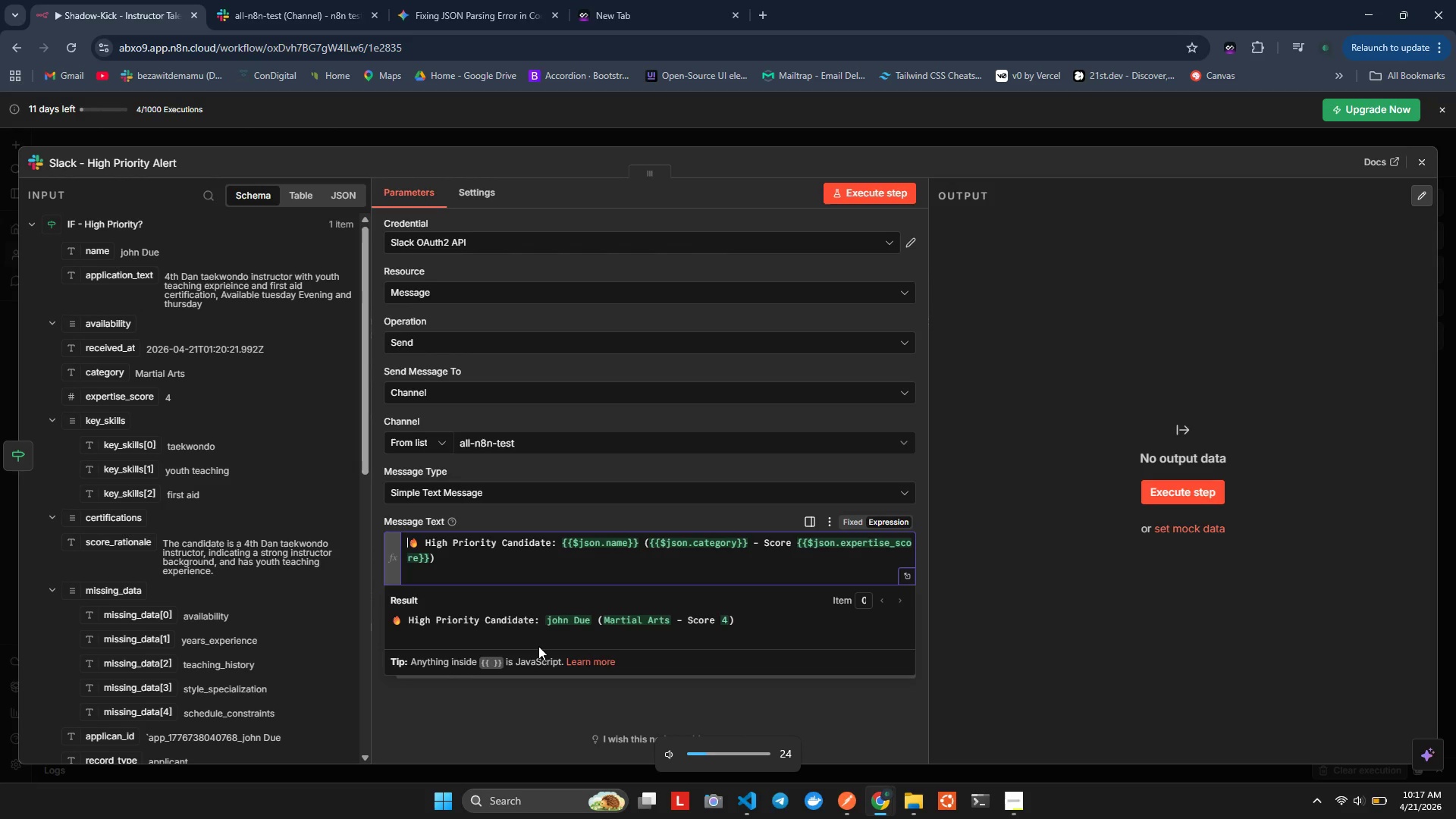 
key(VolumeUp)
 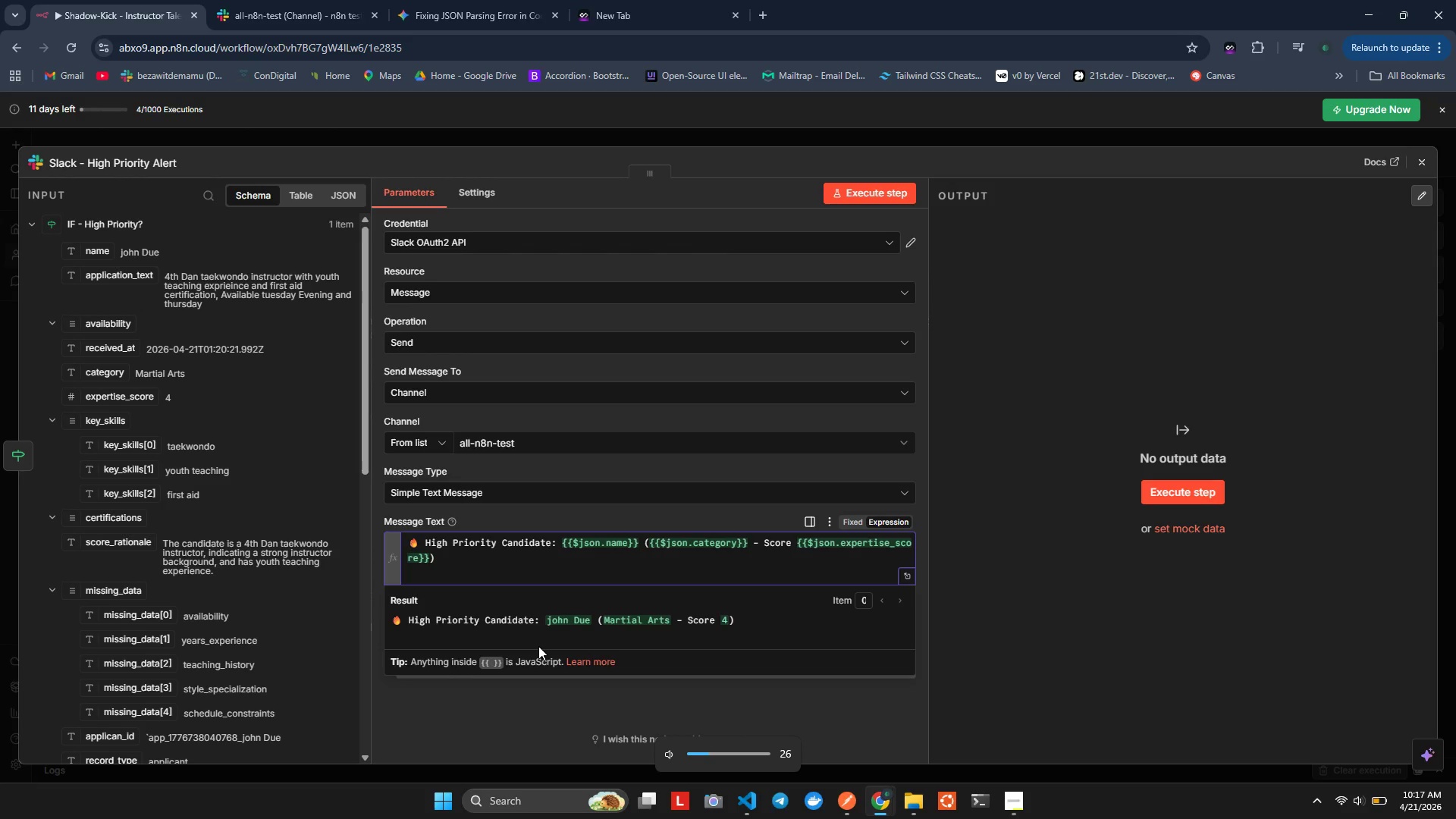 
key(VolumeUp)
 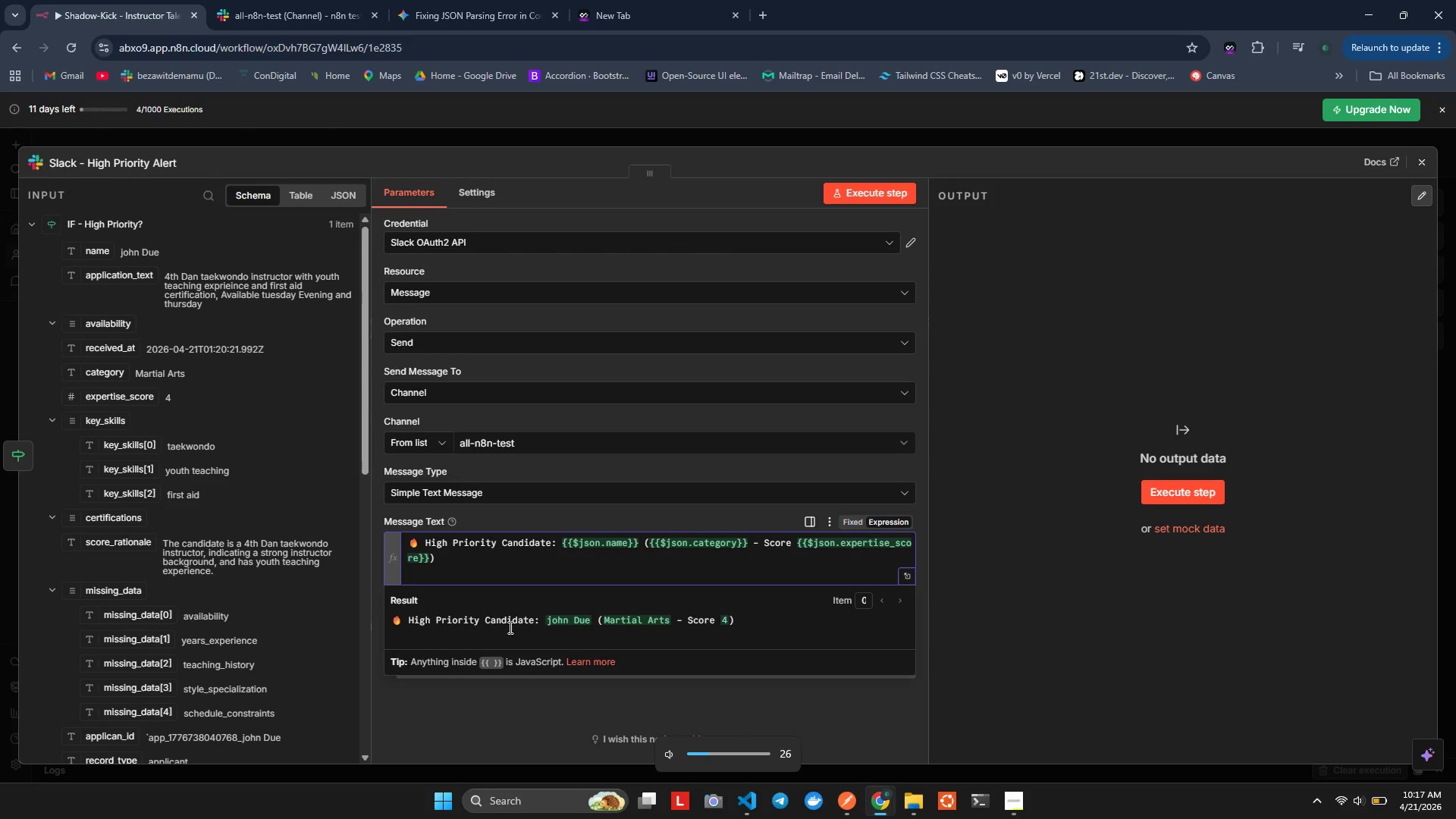 
left_click([499, 611])
 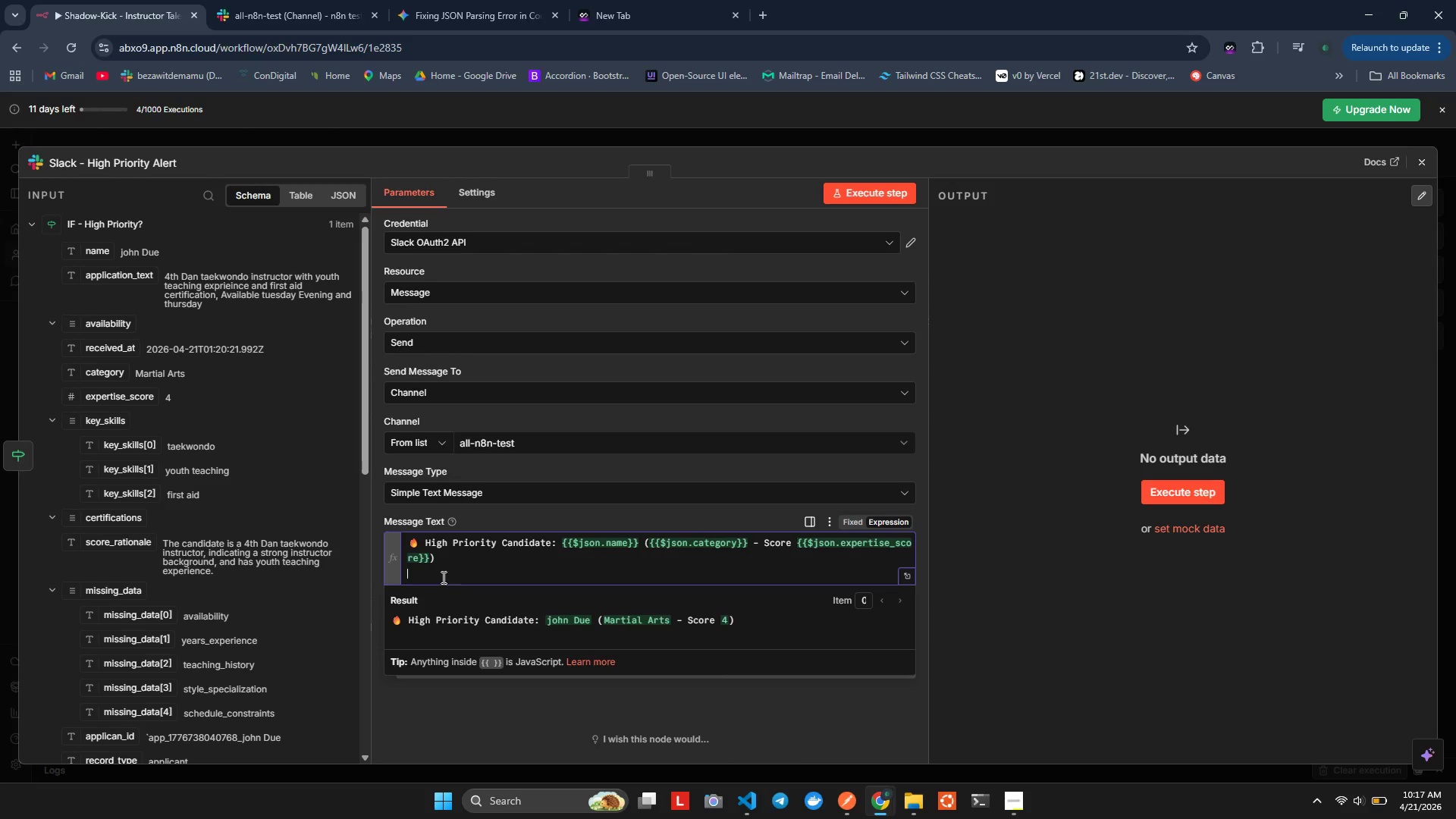 
key(Backspace)
 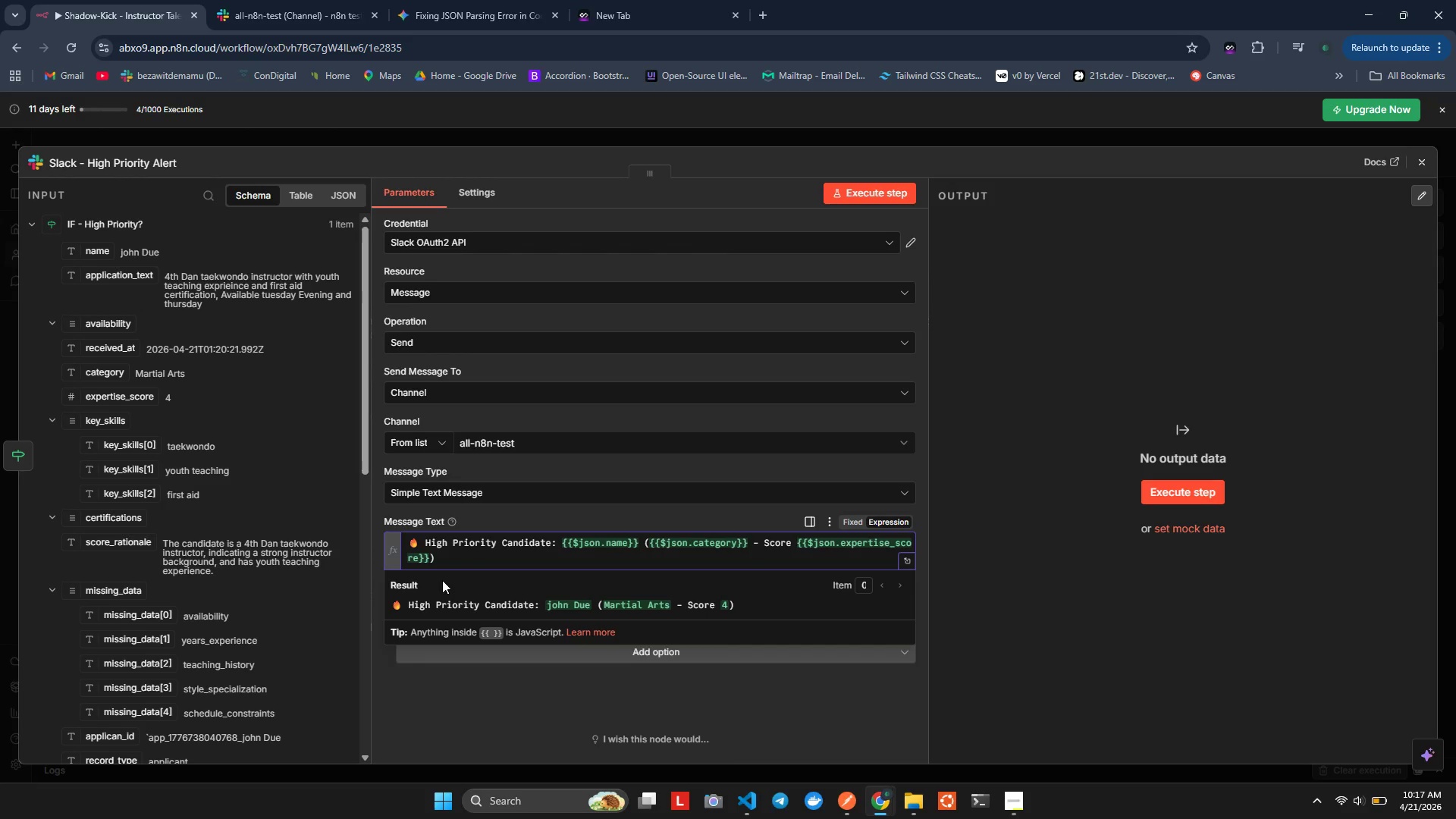 
wait(7.59)
 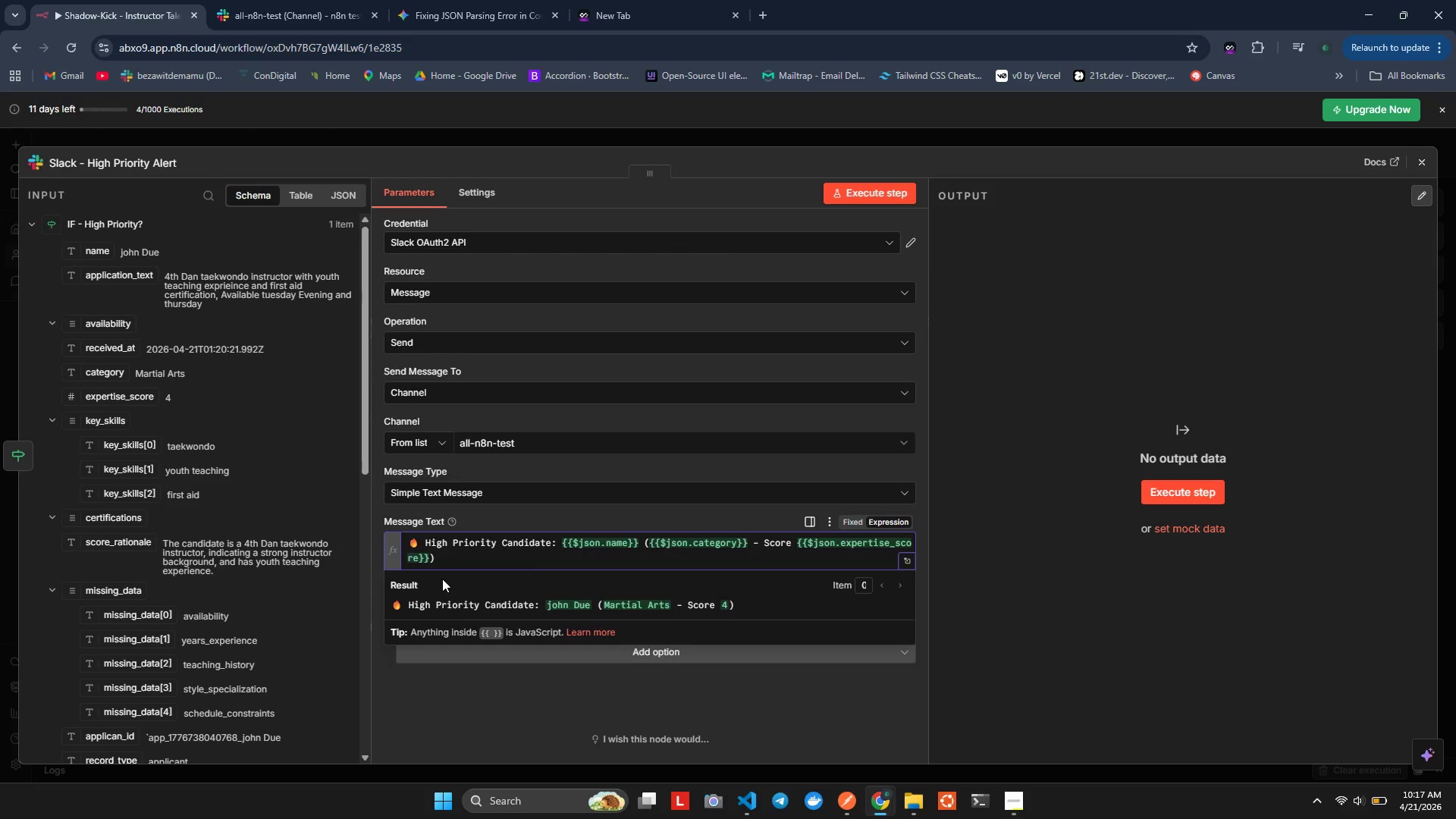 
left_click([890, 189])
 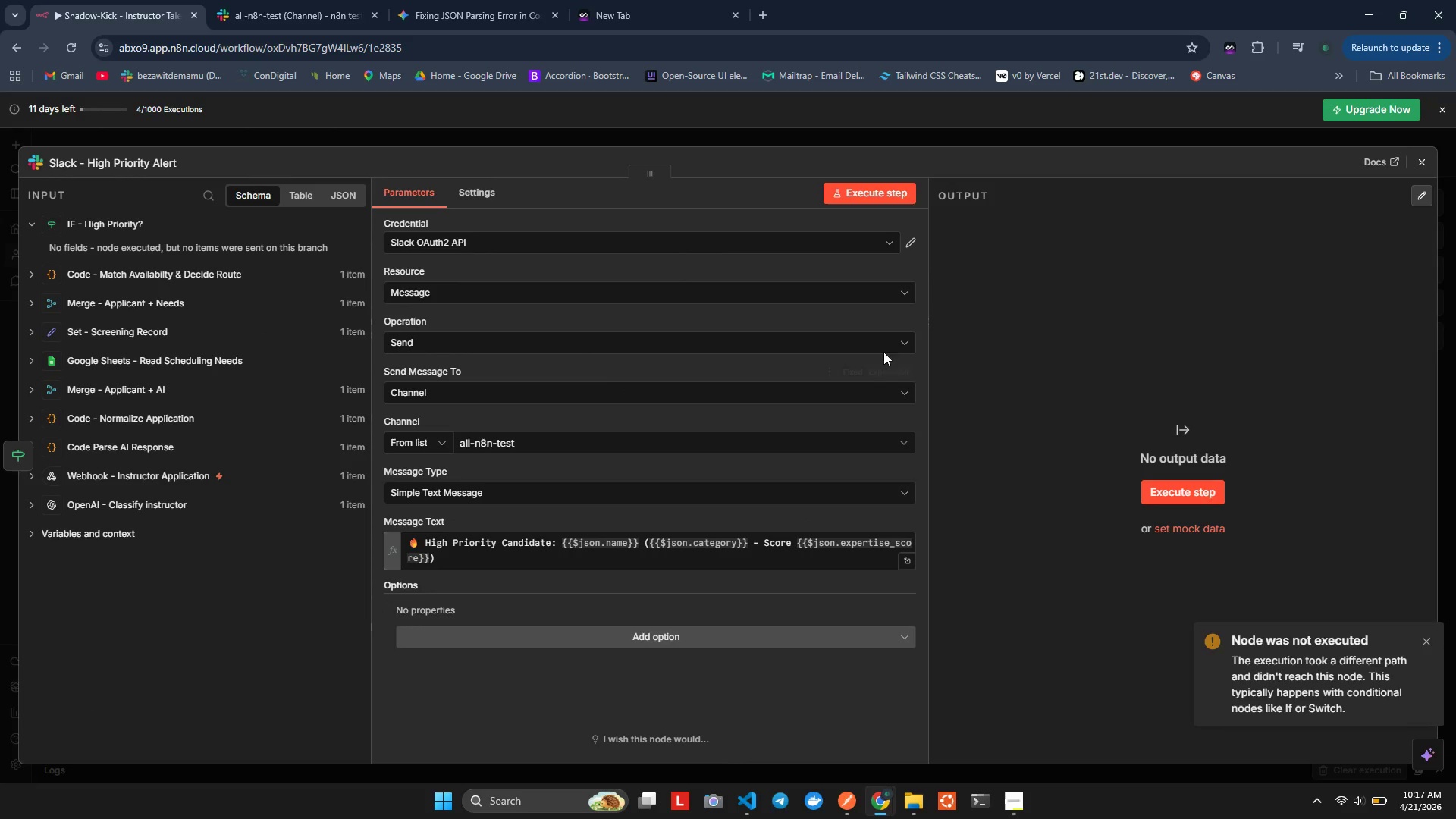 
wait(6.72)
 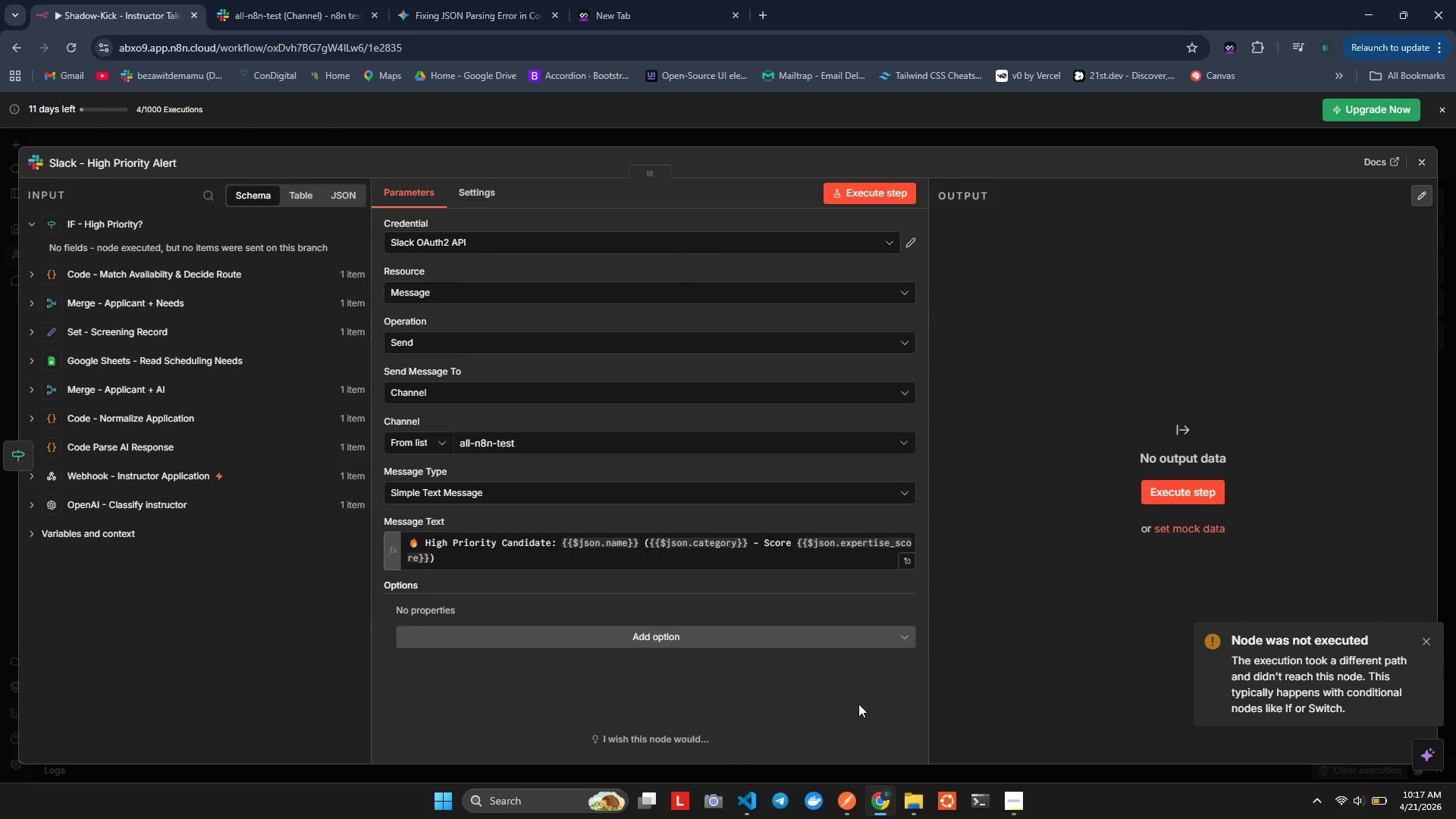 
double_click([851, 192])
 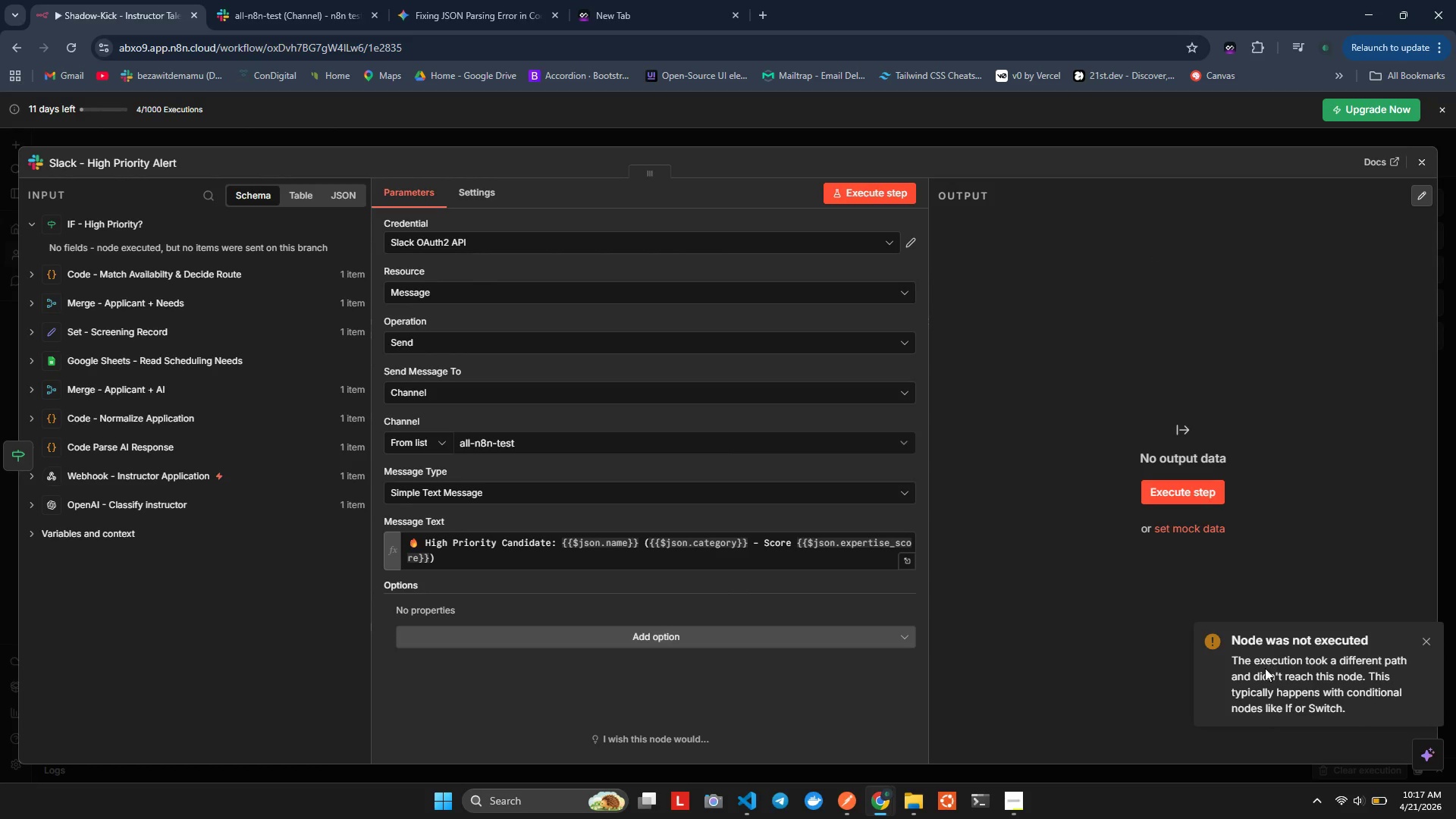 
wait(12.06)
 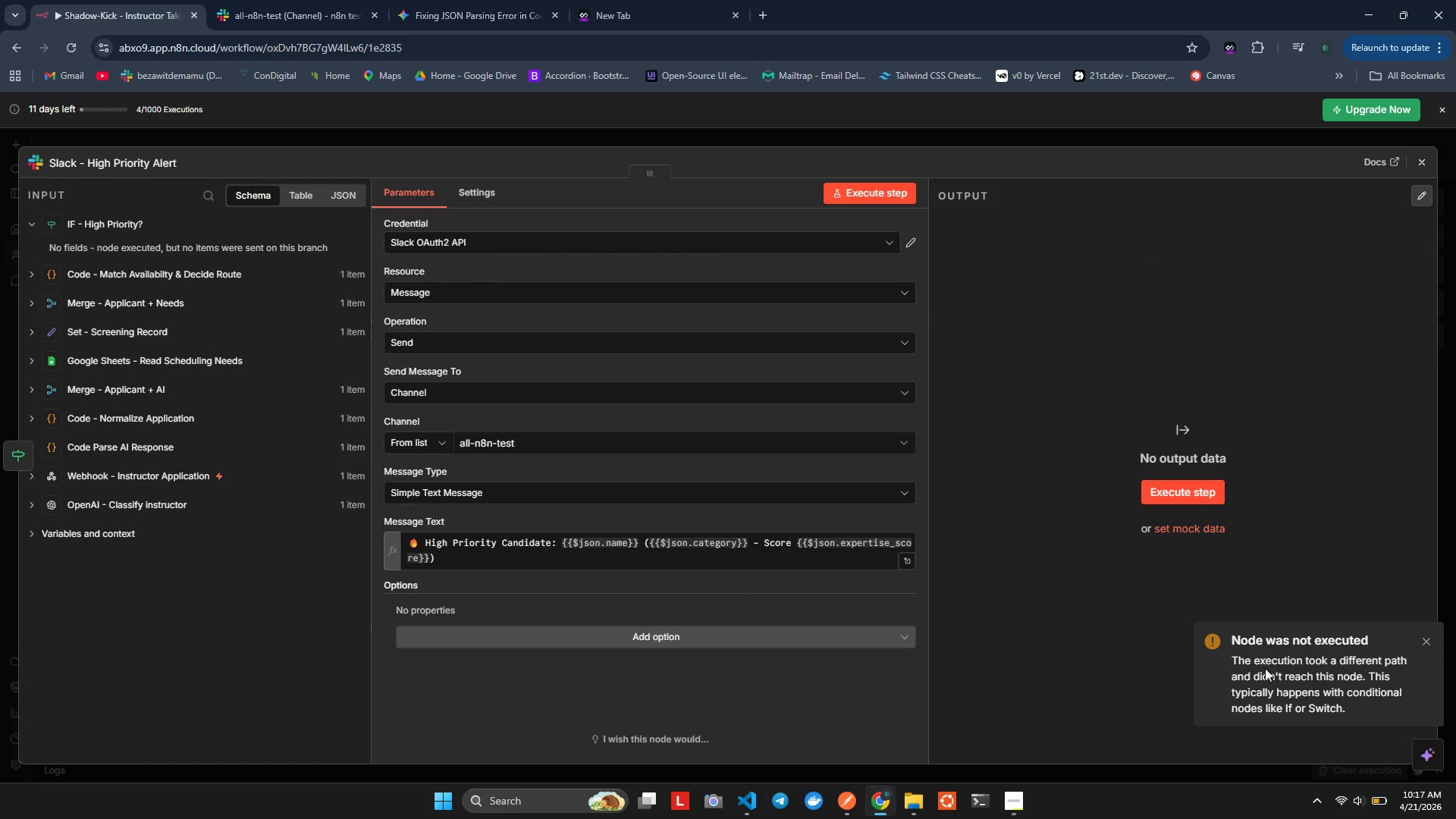 
left_click([1423, 152])
 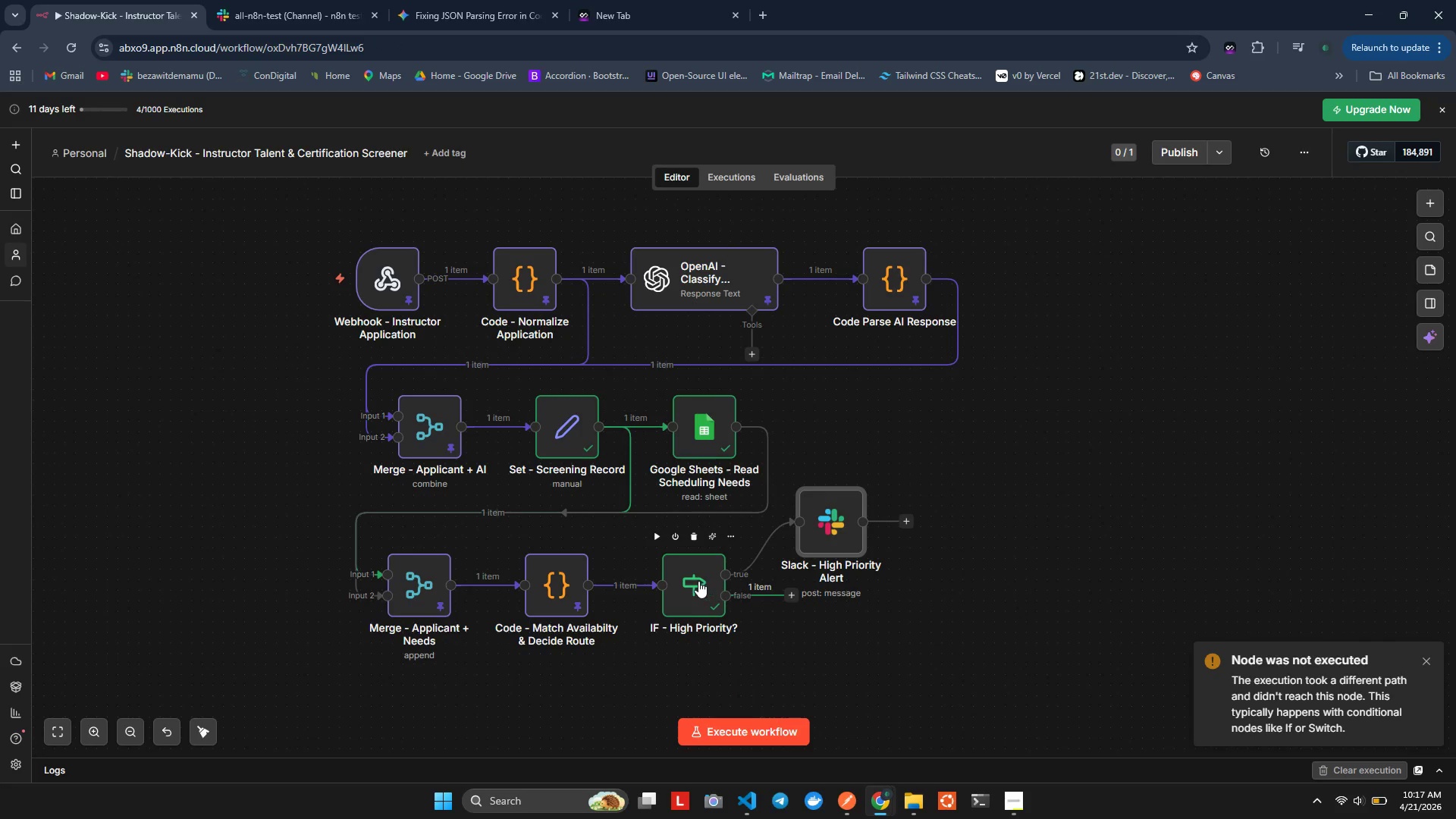 
left_click([698, 581])
 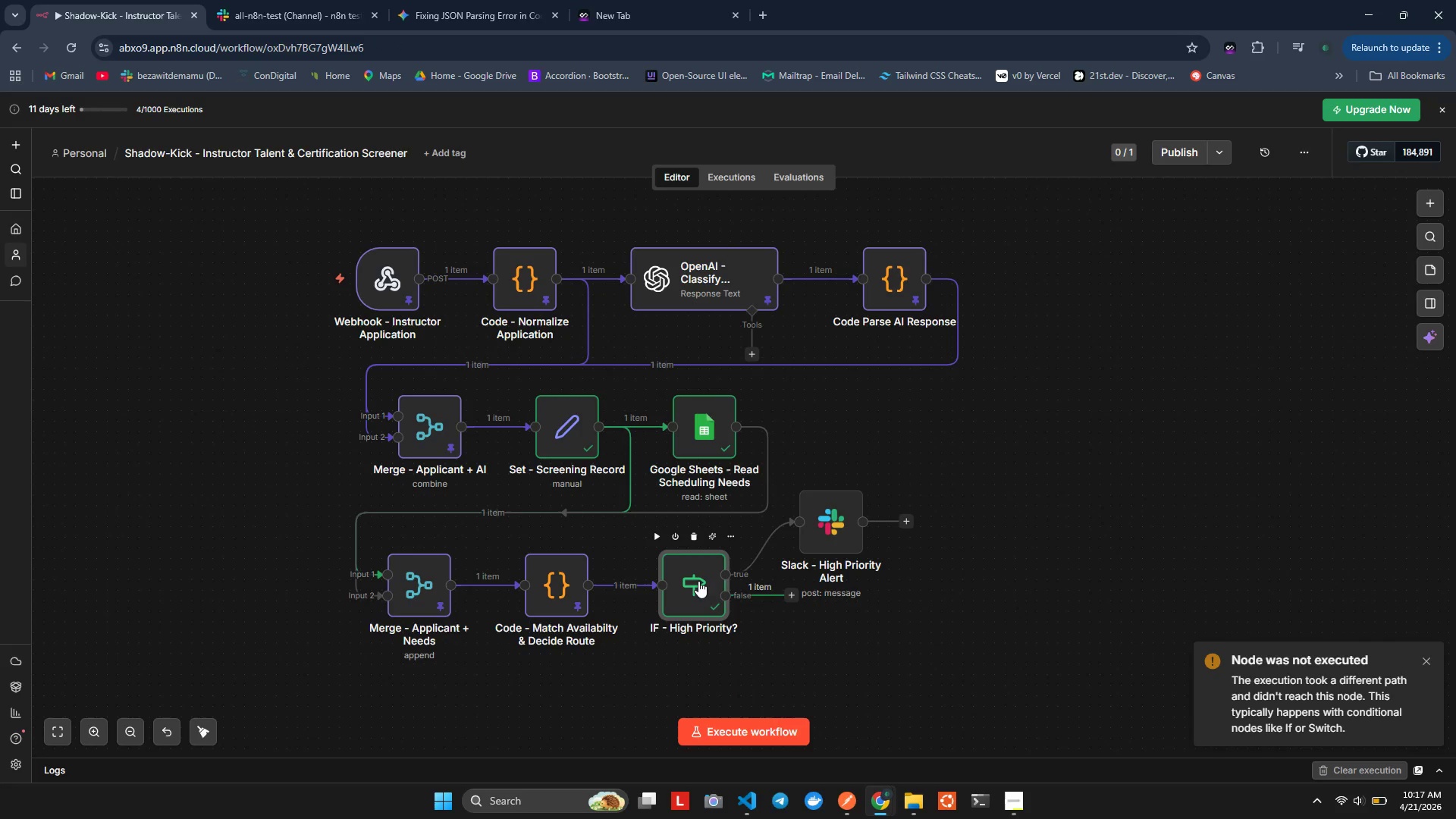 
double_click([698, 581])
 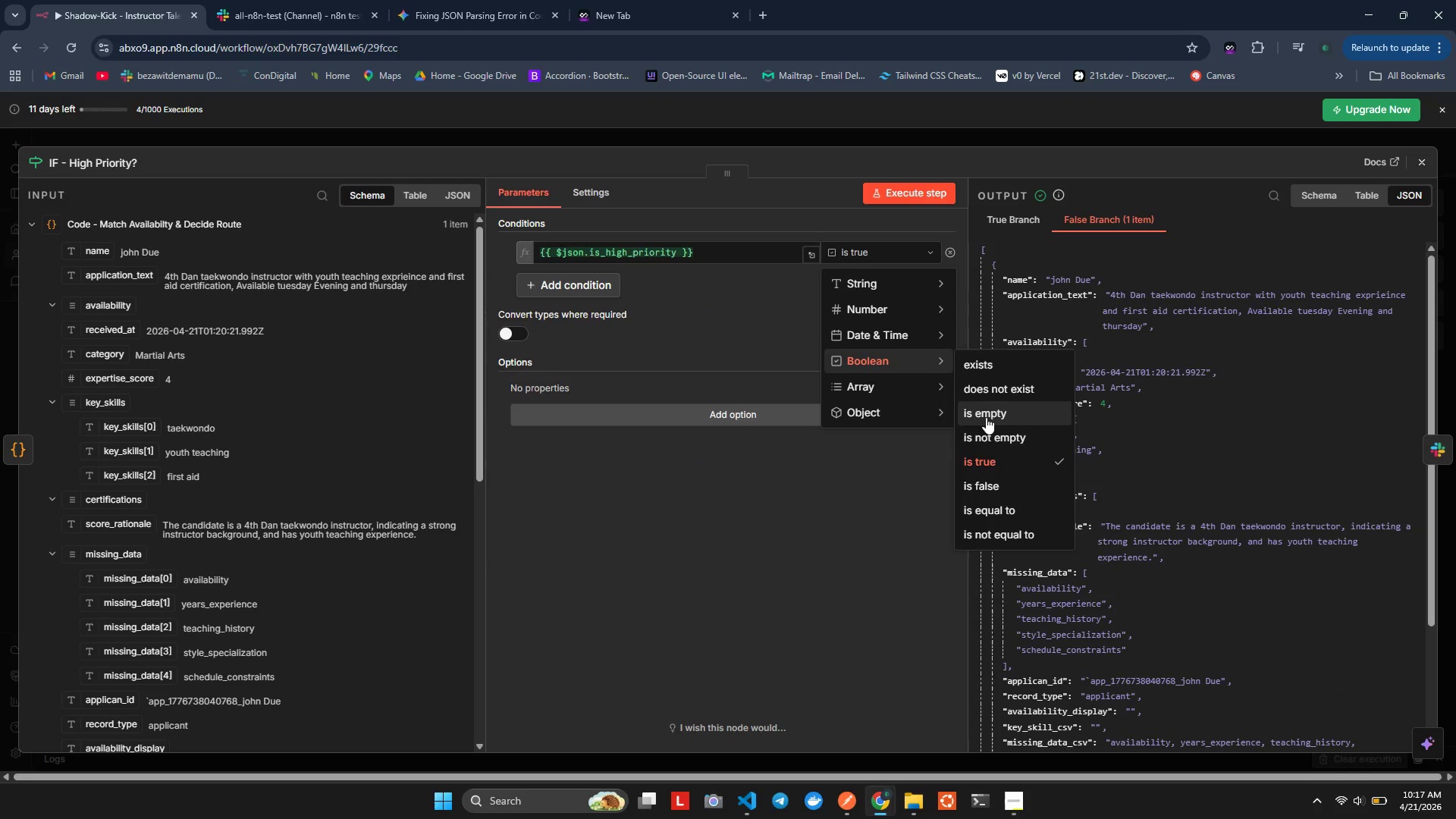 
left_click([977, 490])
 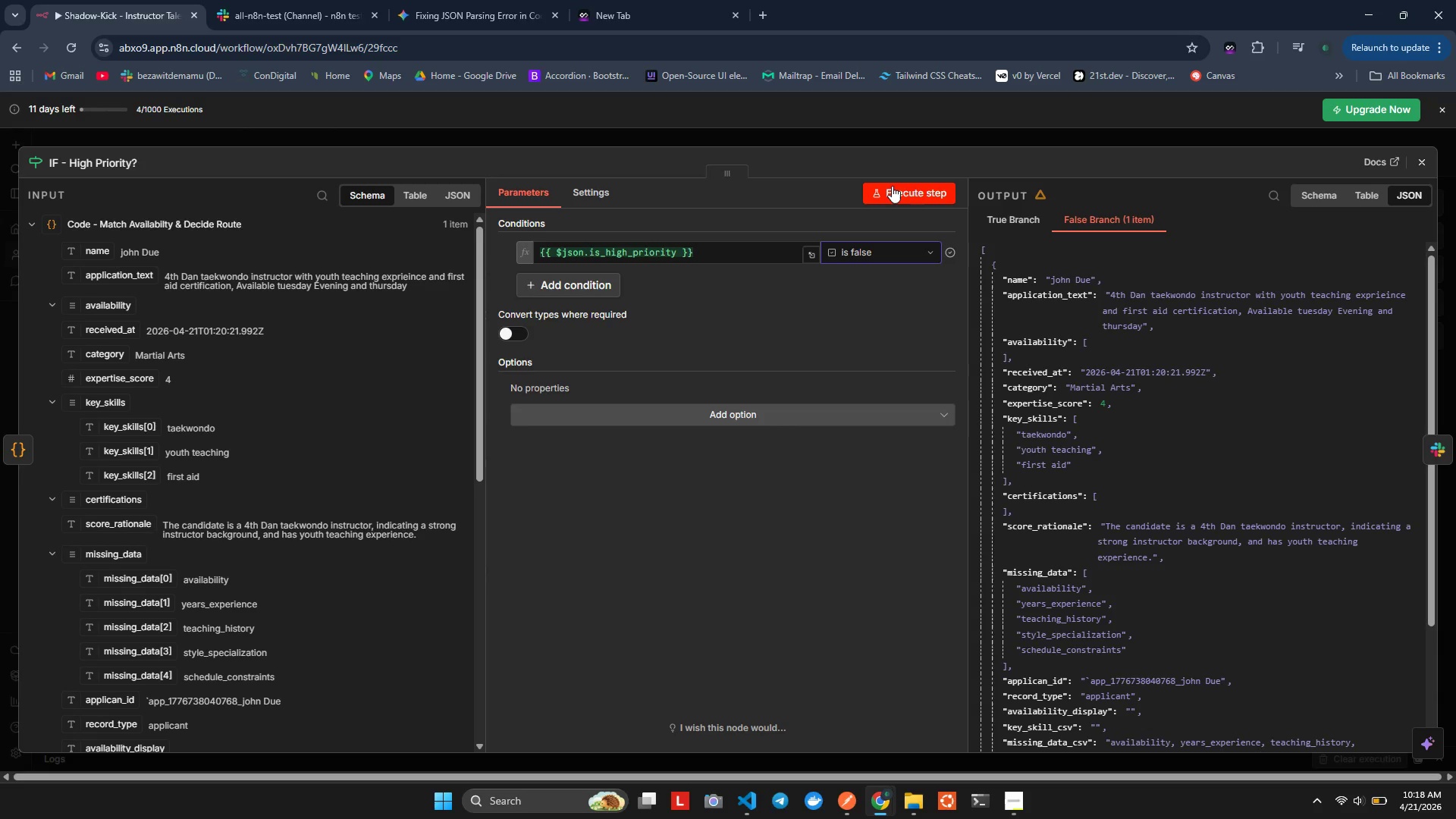 
left_click([892, 186])
 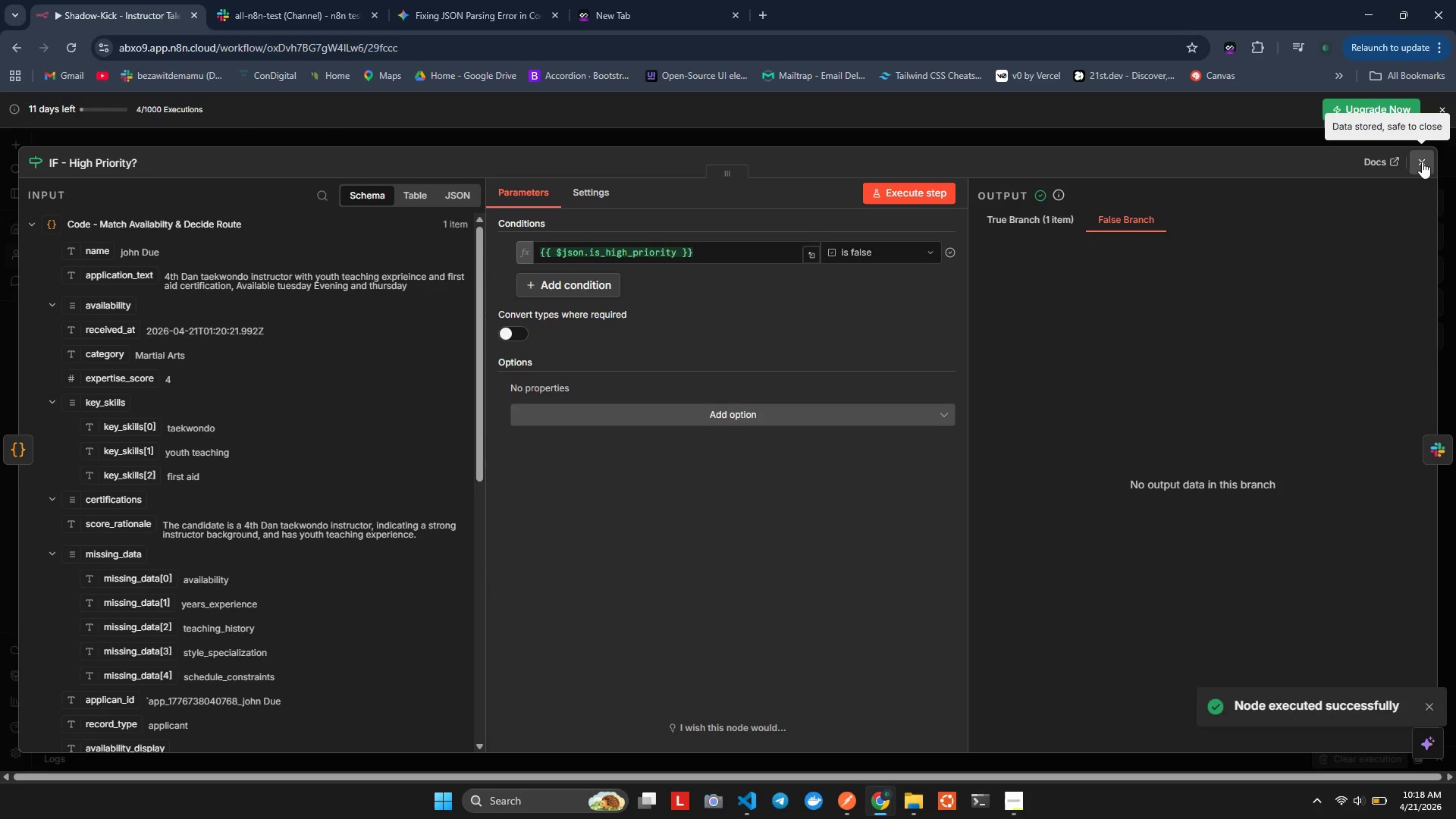 
left_click([1423, 161])
 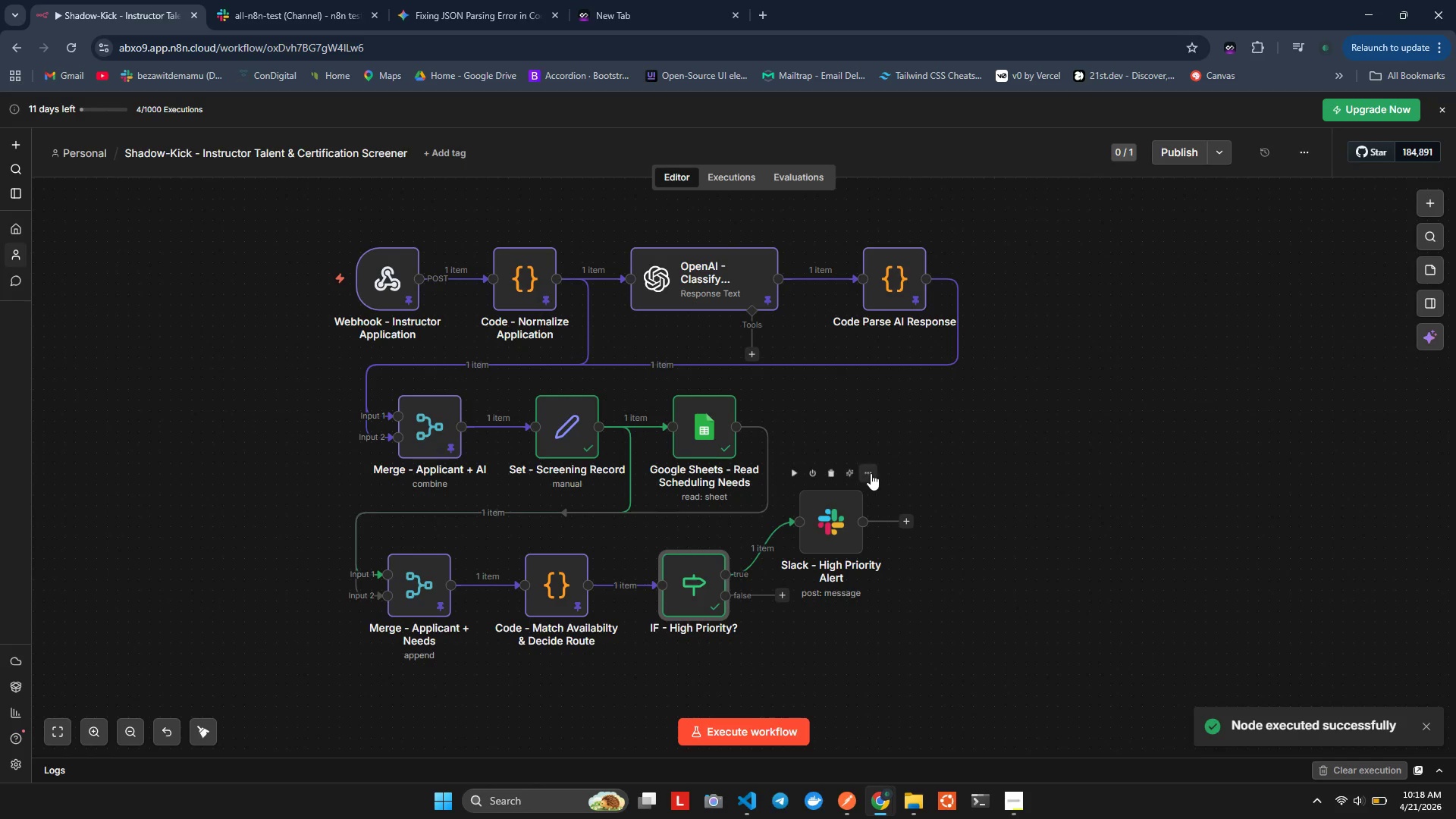 
left_click([791, 470])
 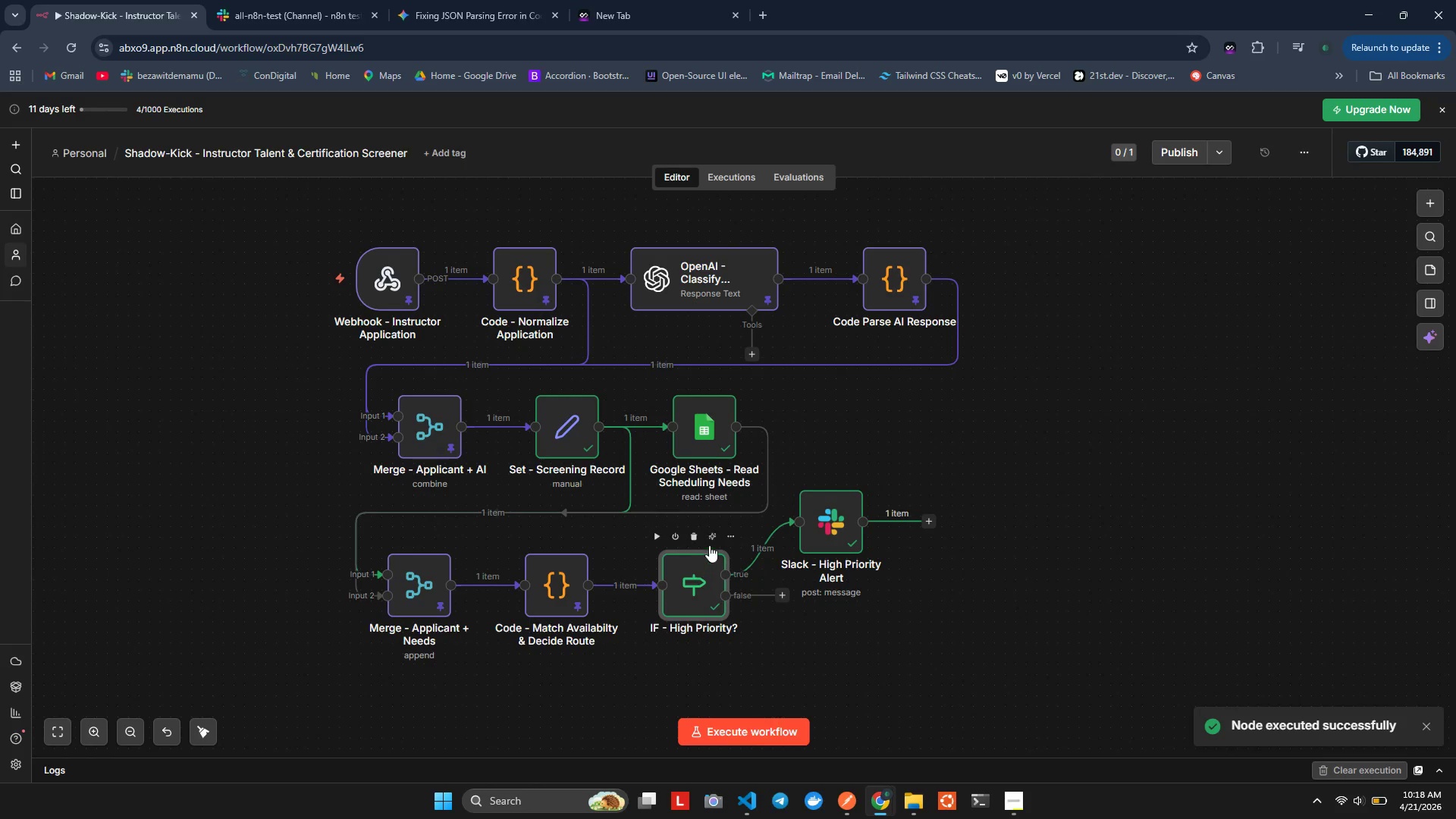 
left_click([730, 535])
 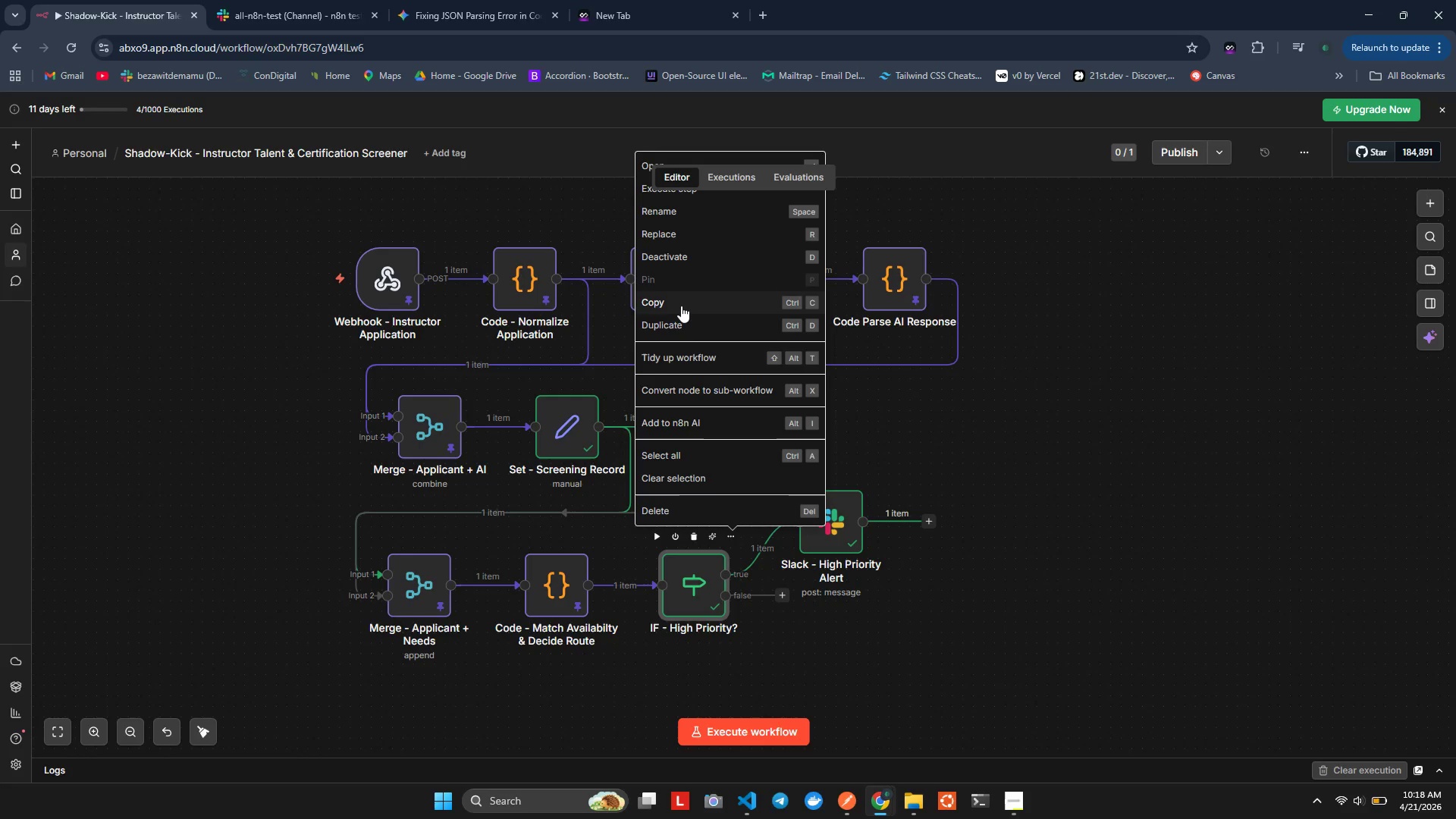 
left_click([859, 700])
 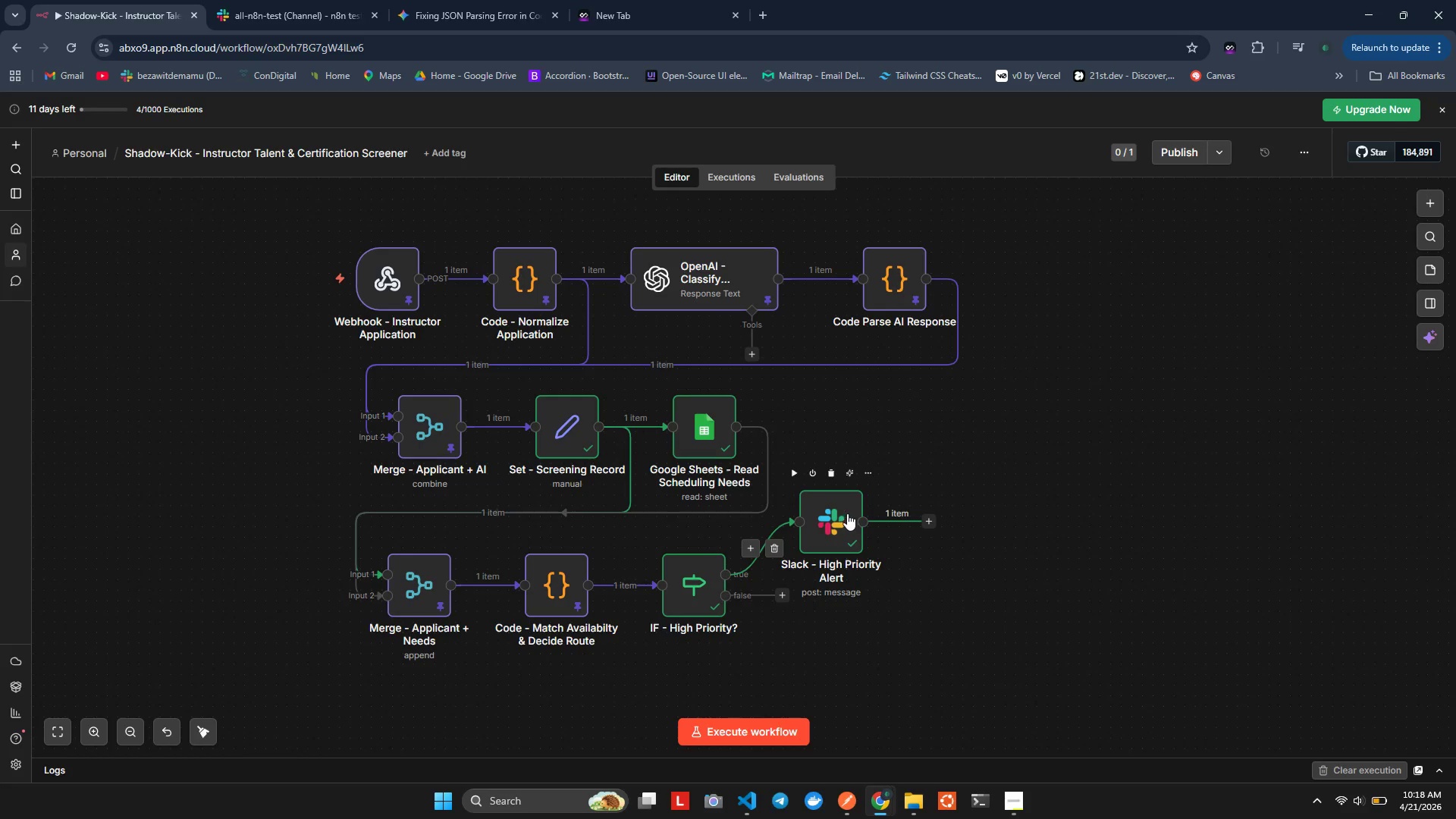 
right_click([830, 509])
 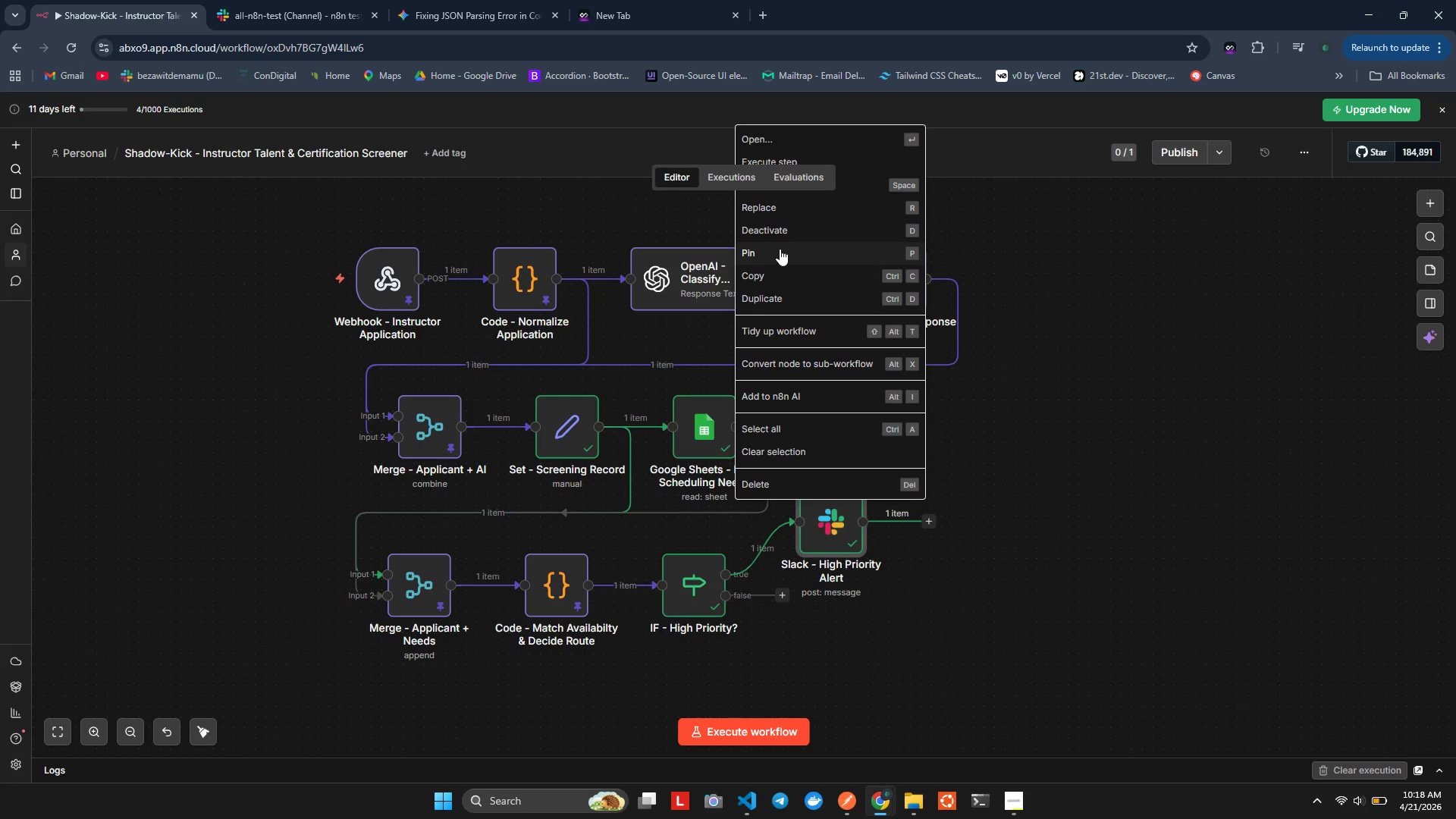 
left_click([780, 249])
 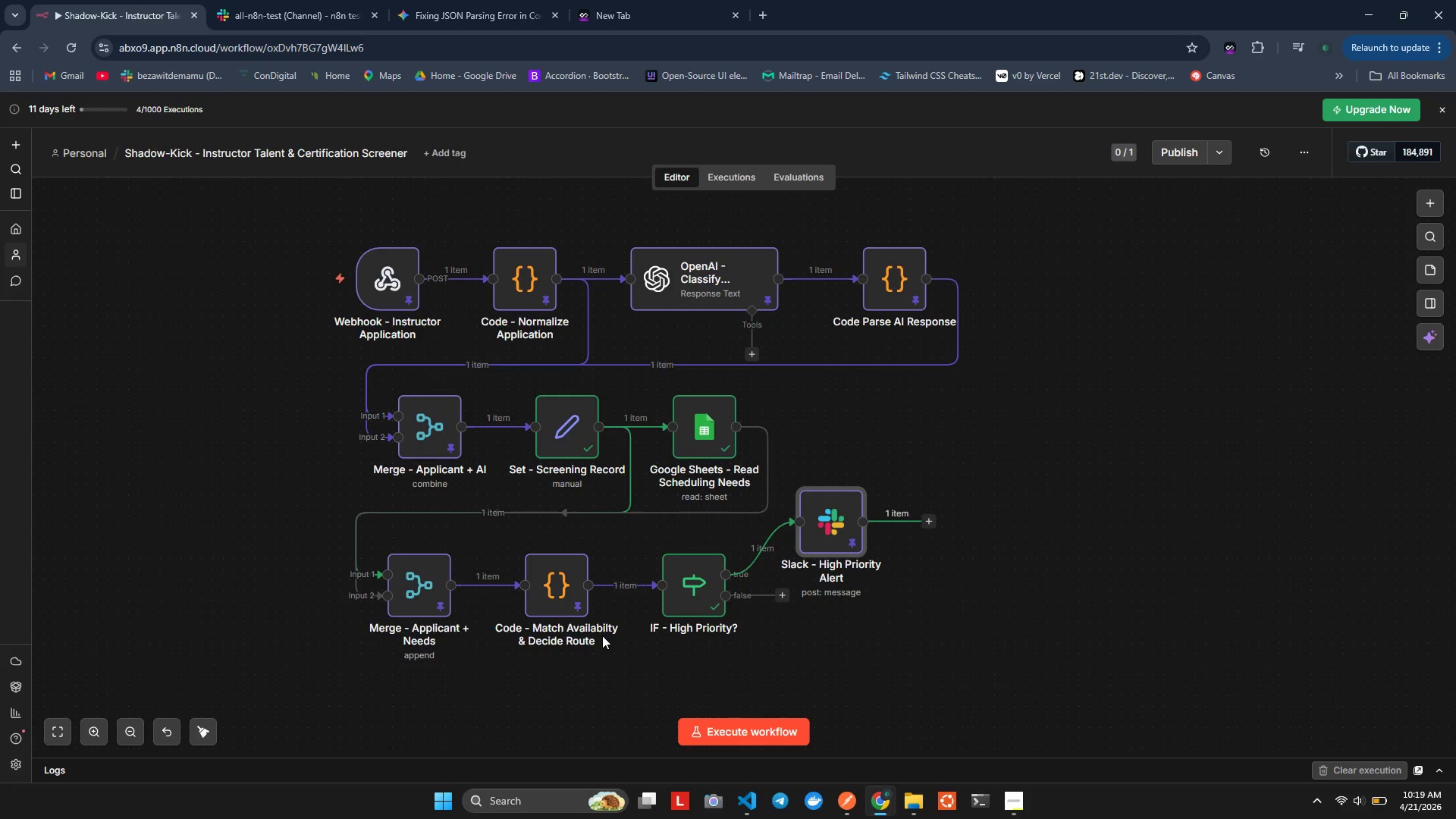 
wait(50.59)
 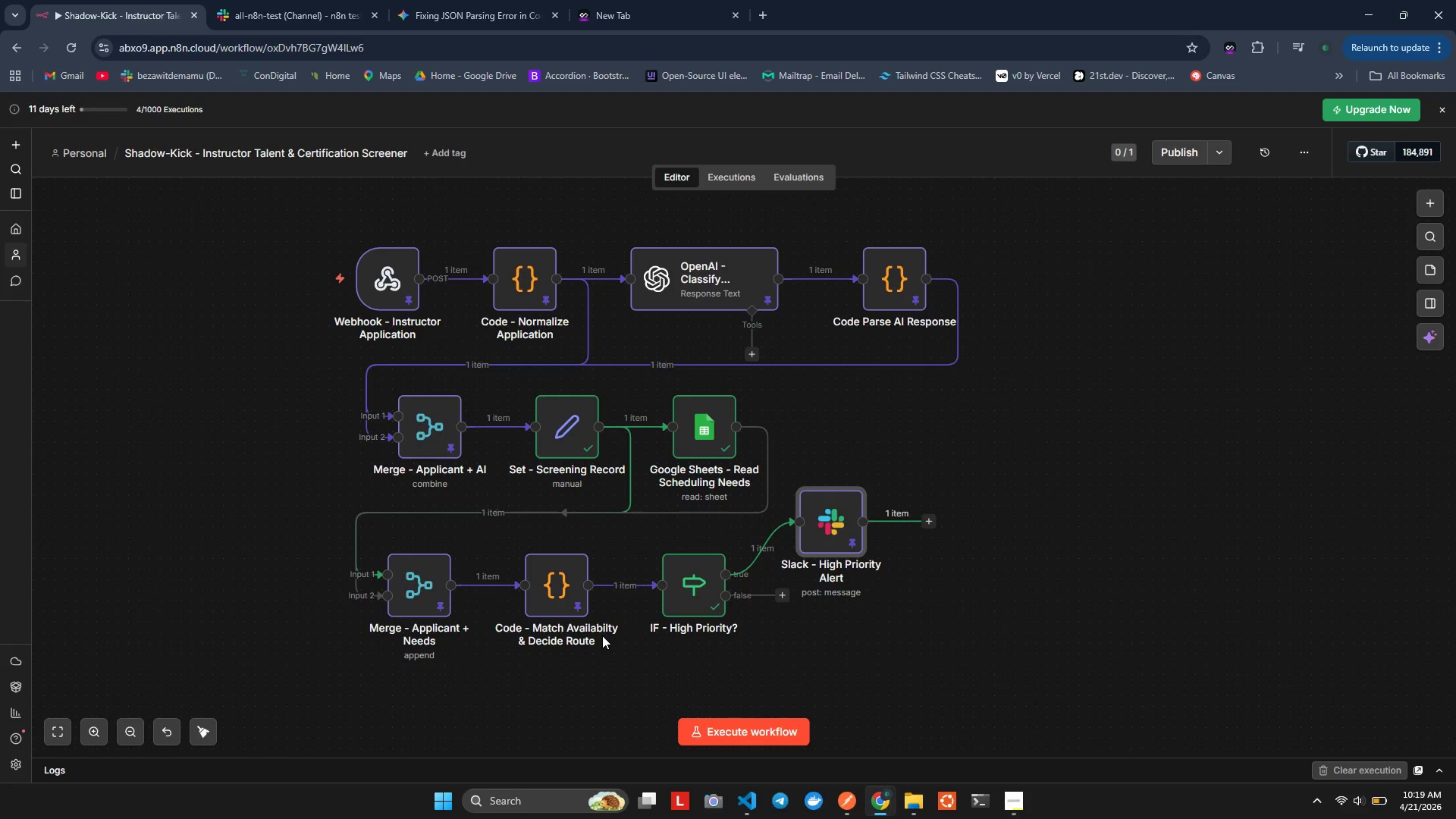 
left_click([780, 599])
 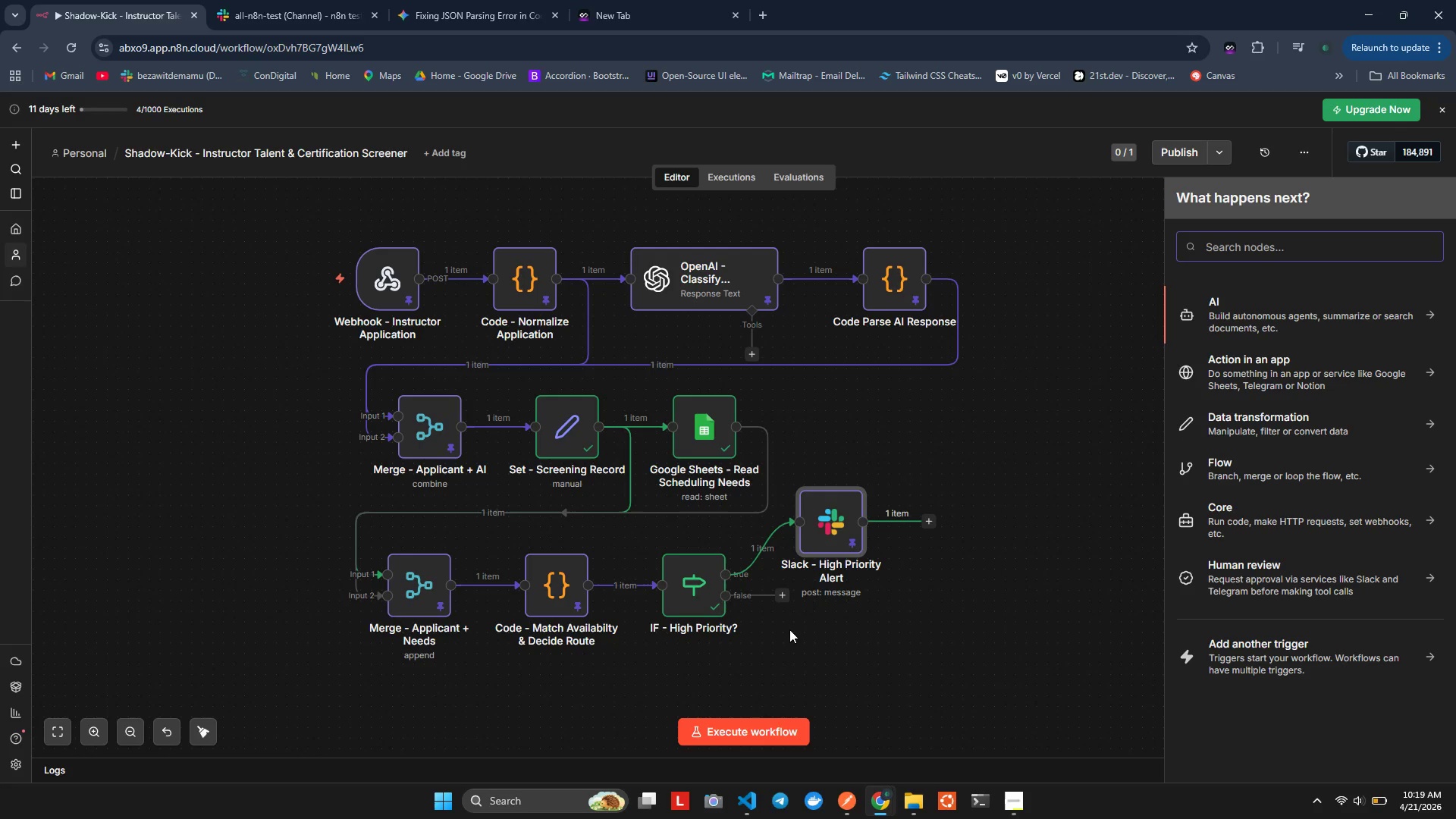 
wait(57.7)
 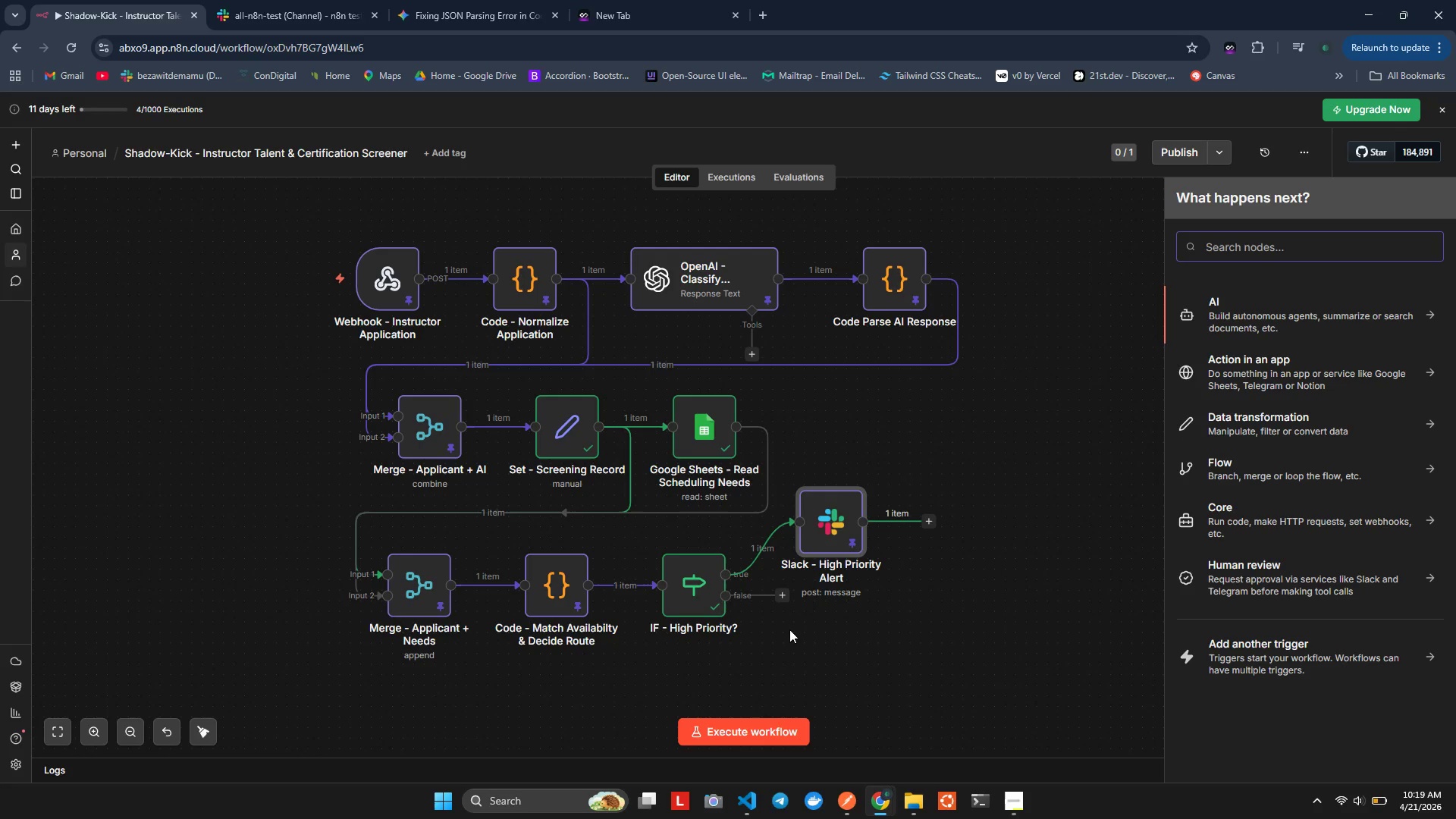 
left_click([730, 577])
 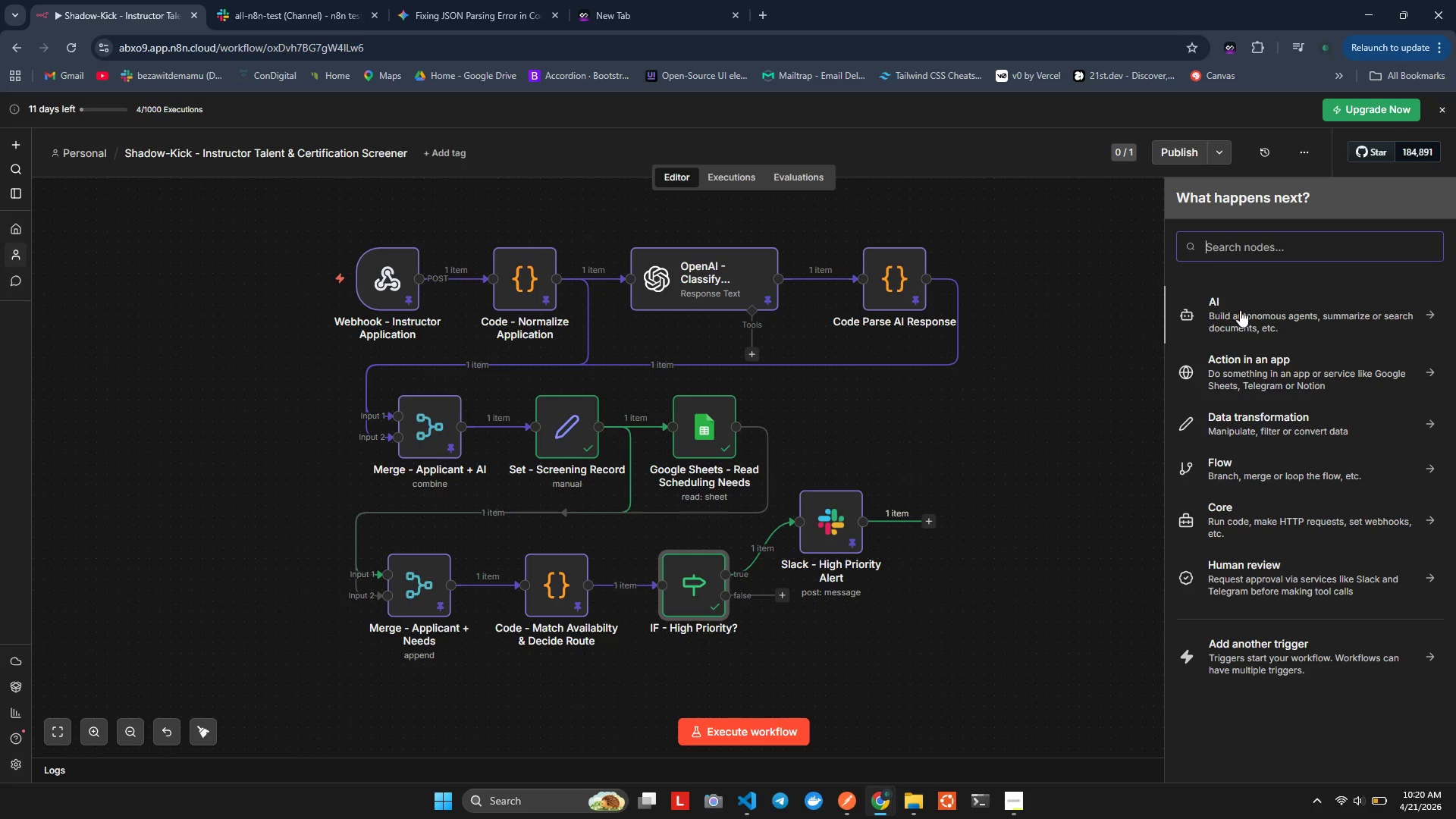 
type(google)
 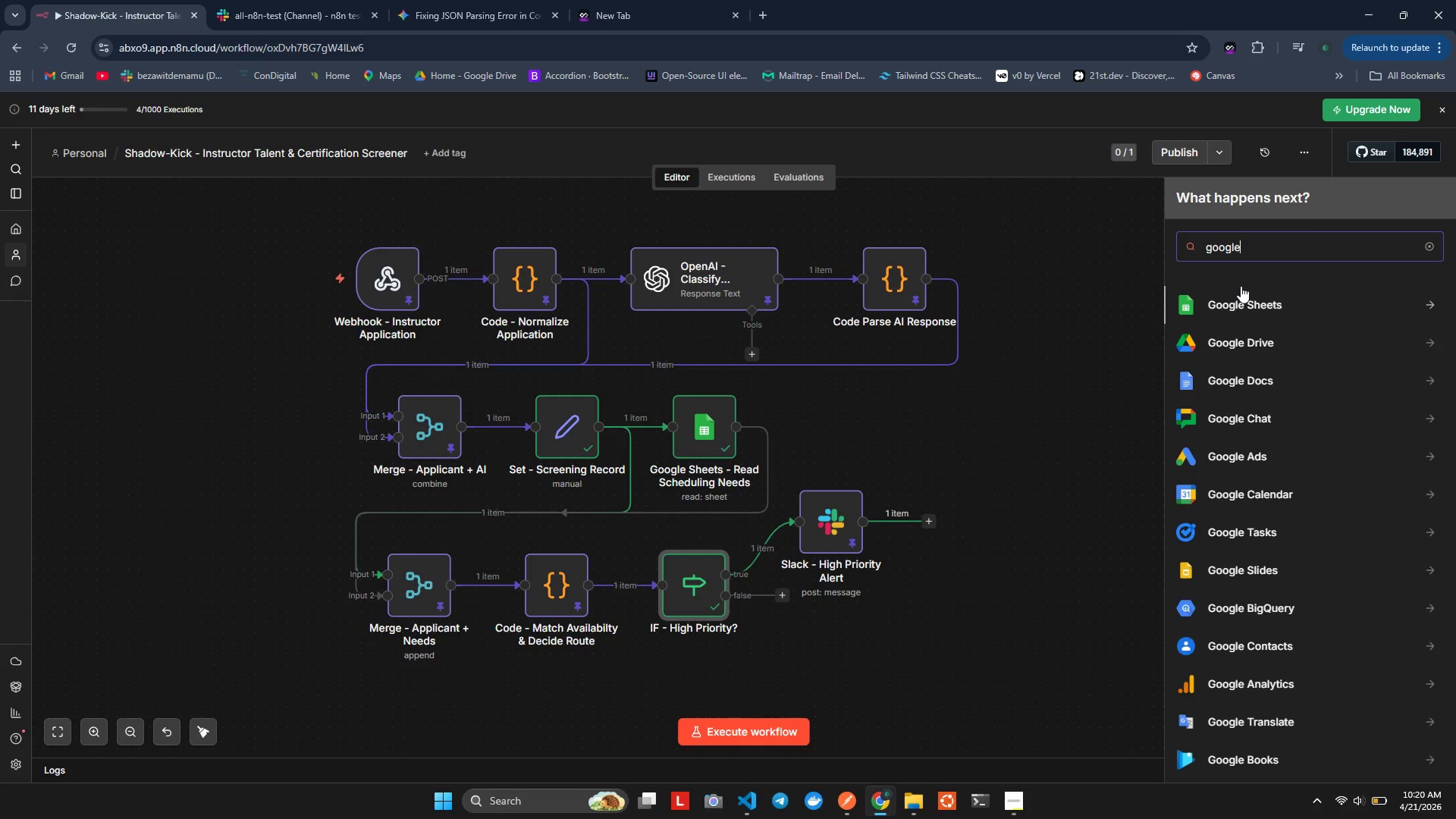 
key(ArrowDown)
 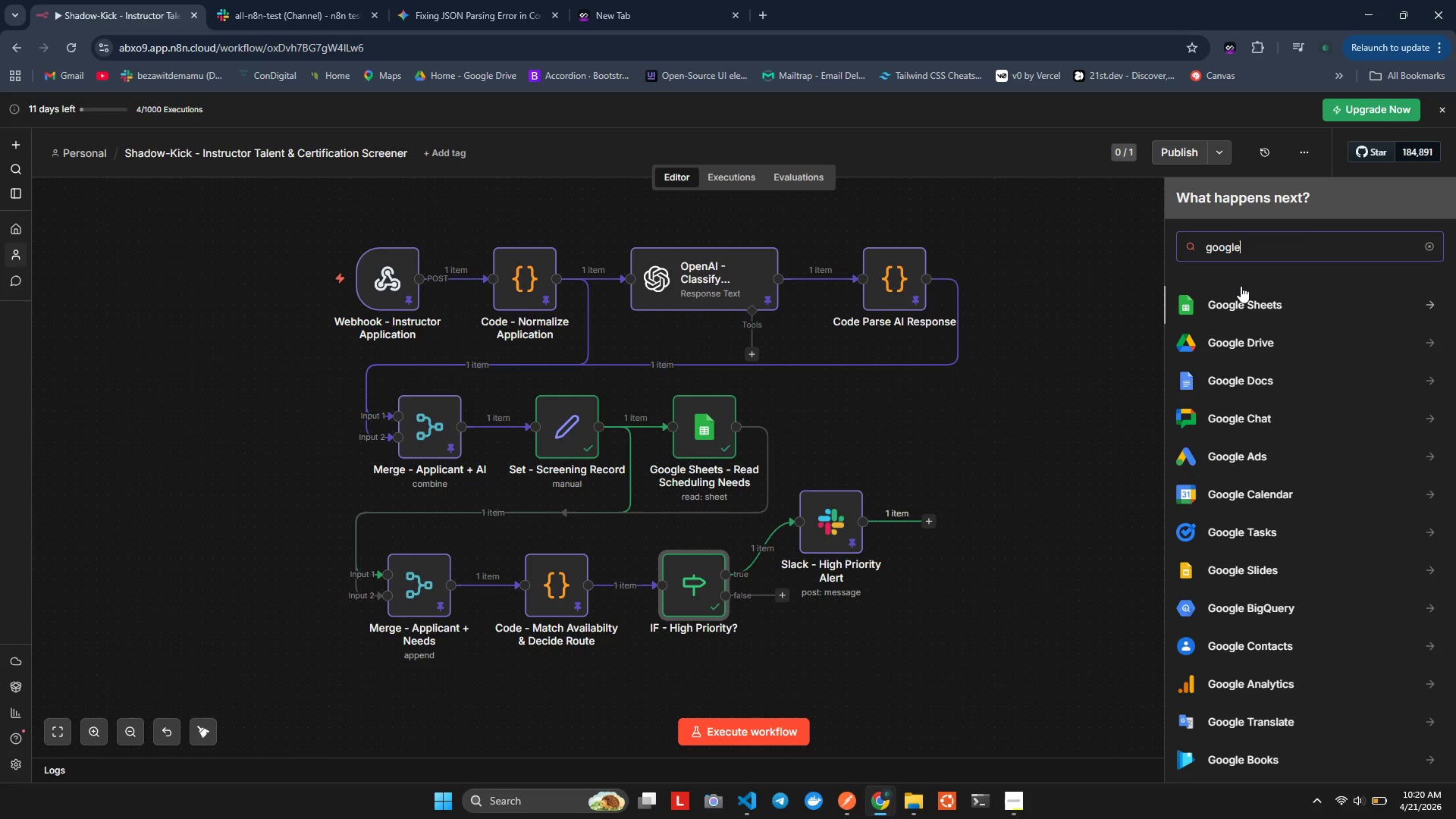 
key(ArrowUp)
 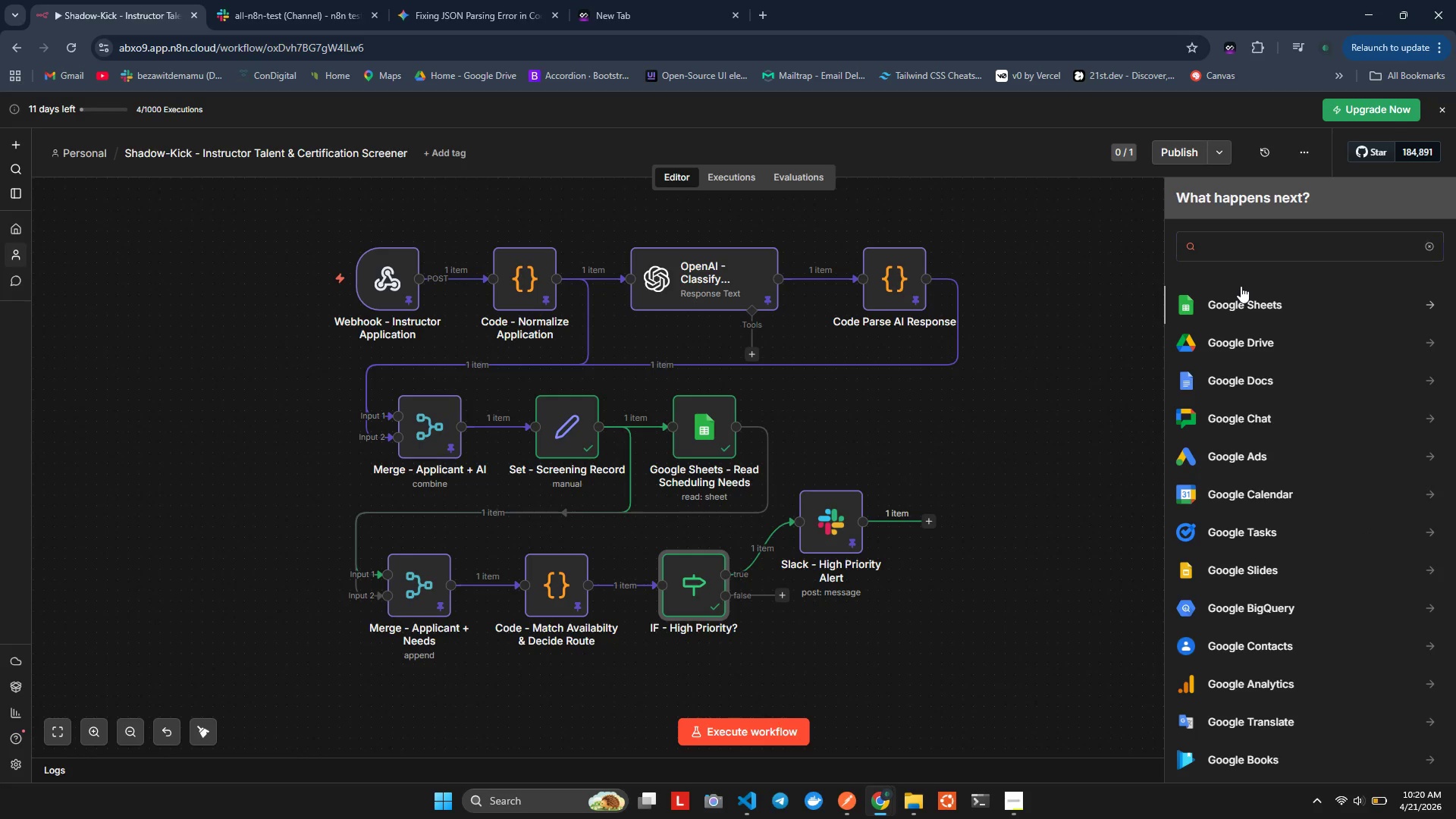 
key(Enter)
 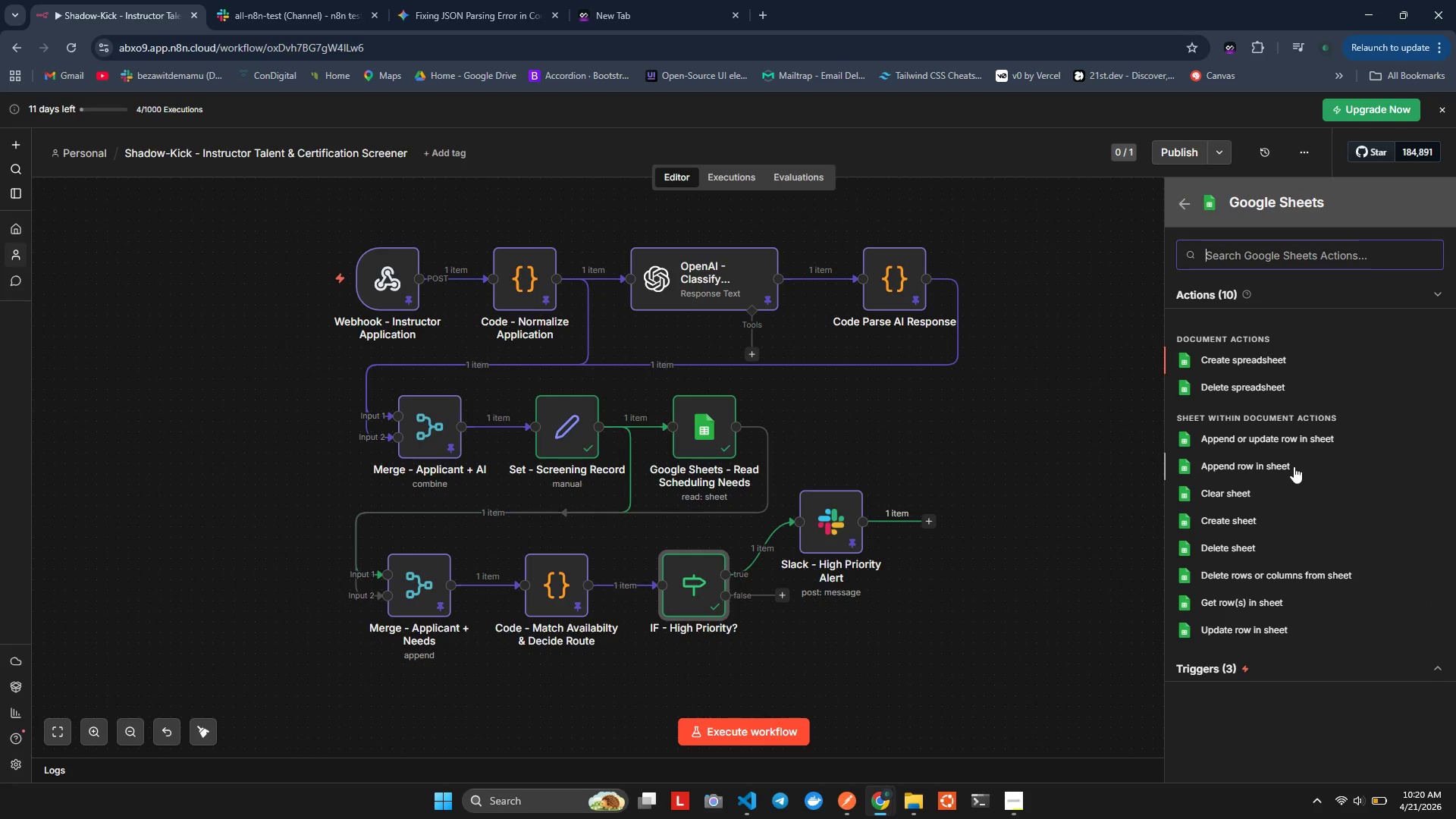 
left_click([1294, 466])
 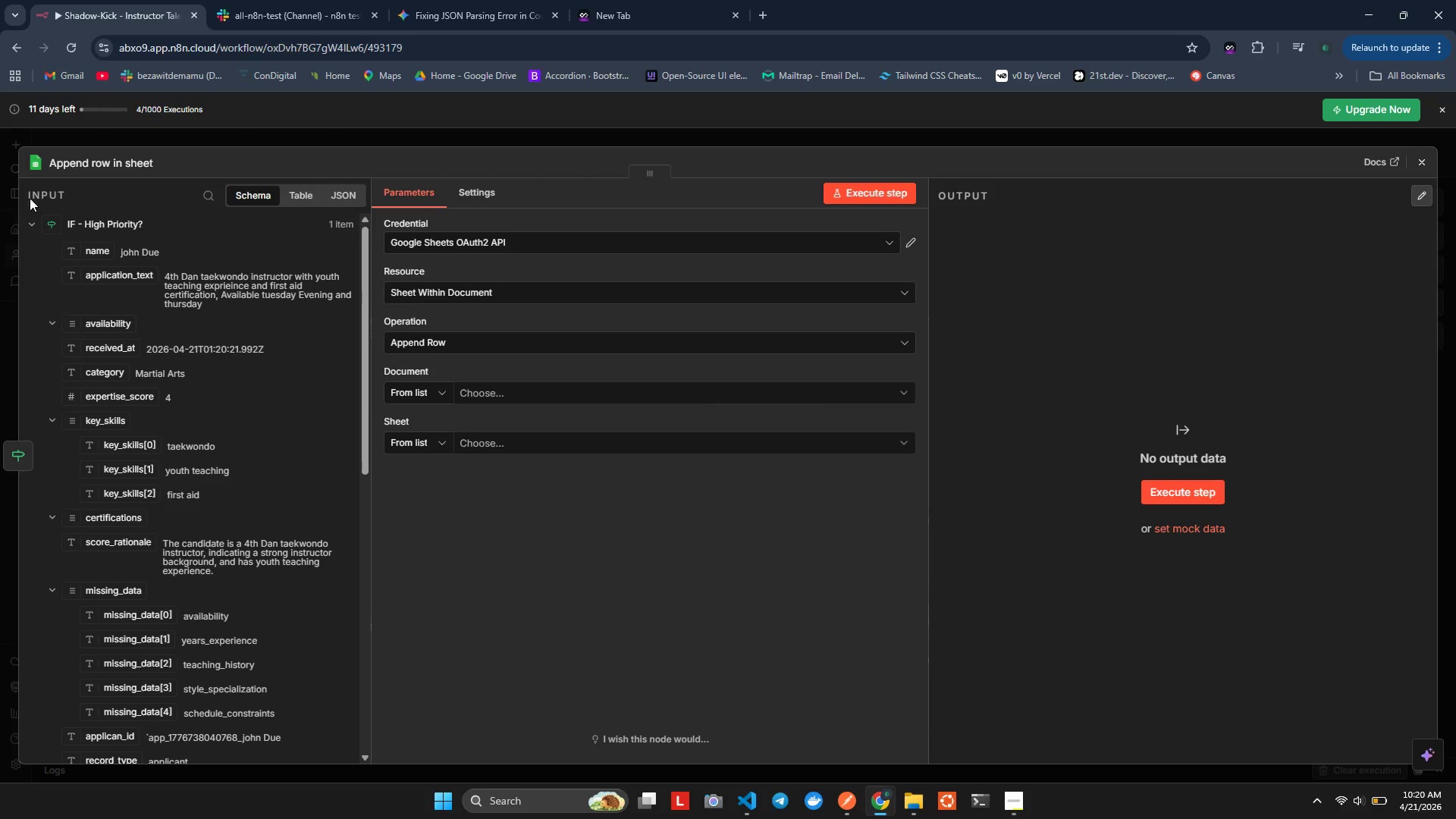 
double_click([78, 170])
 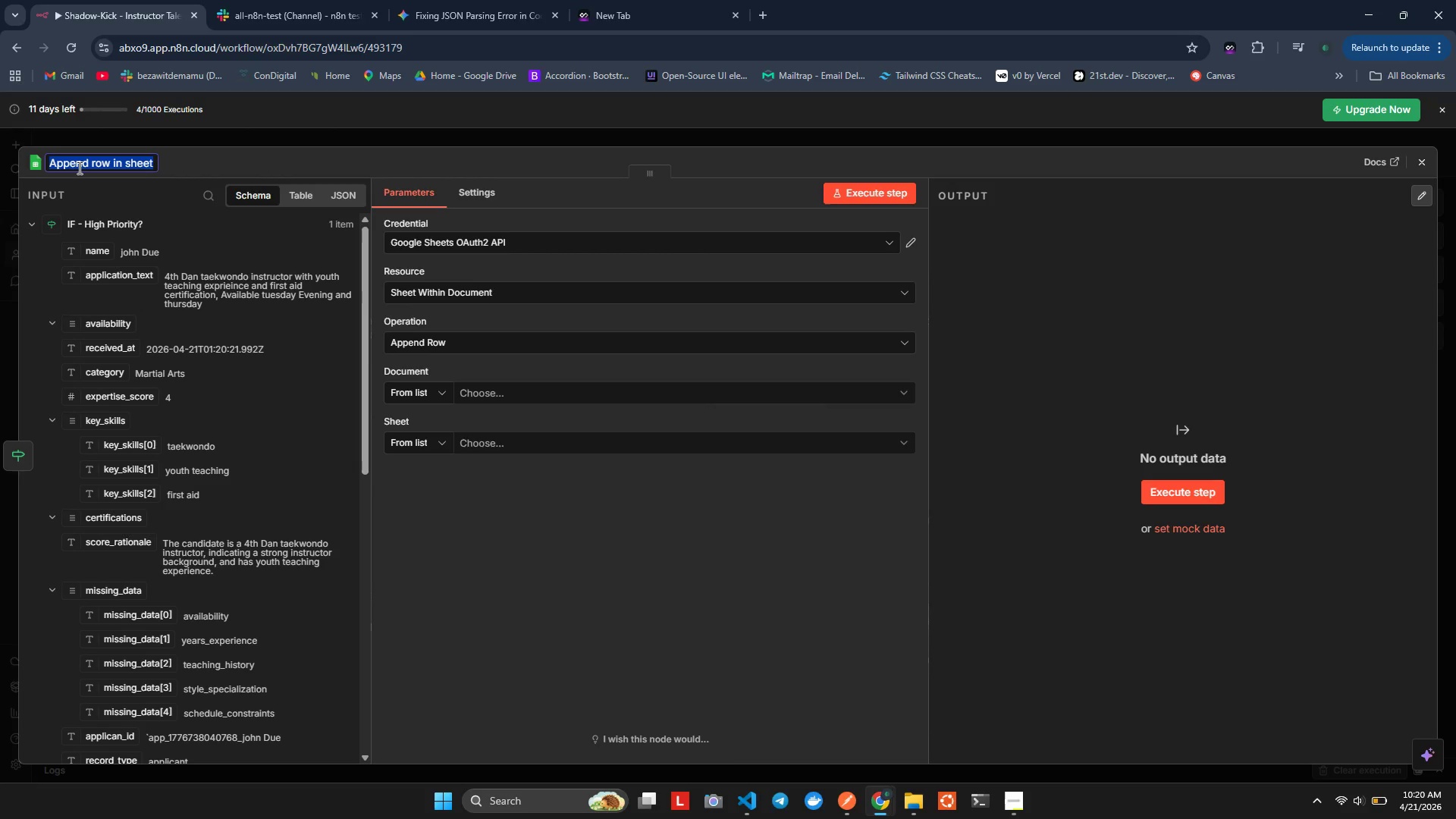 
type(Google s)
key(Backspace)
type(Sheets - Apends)
 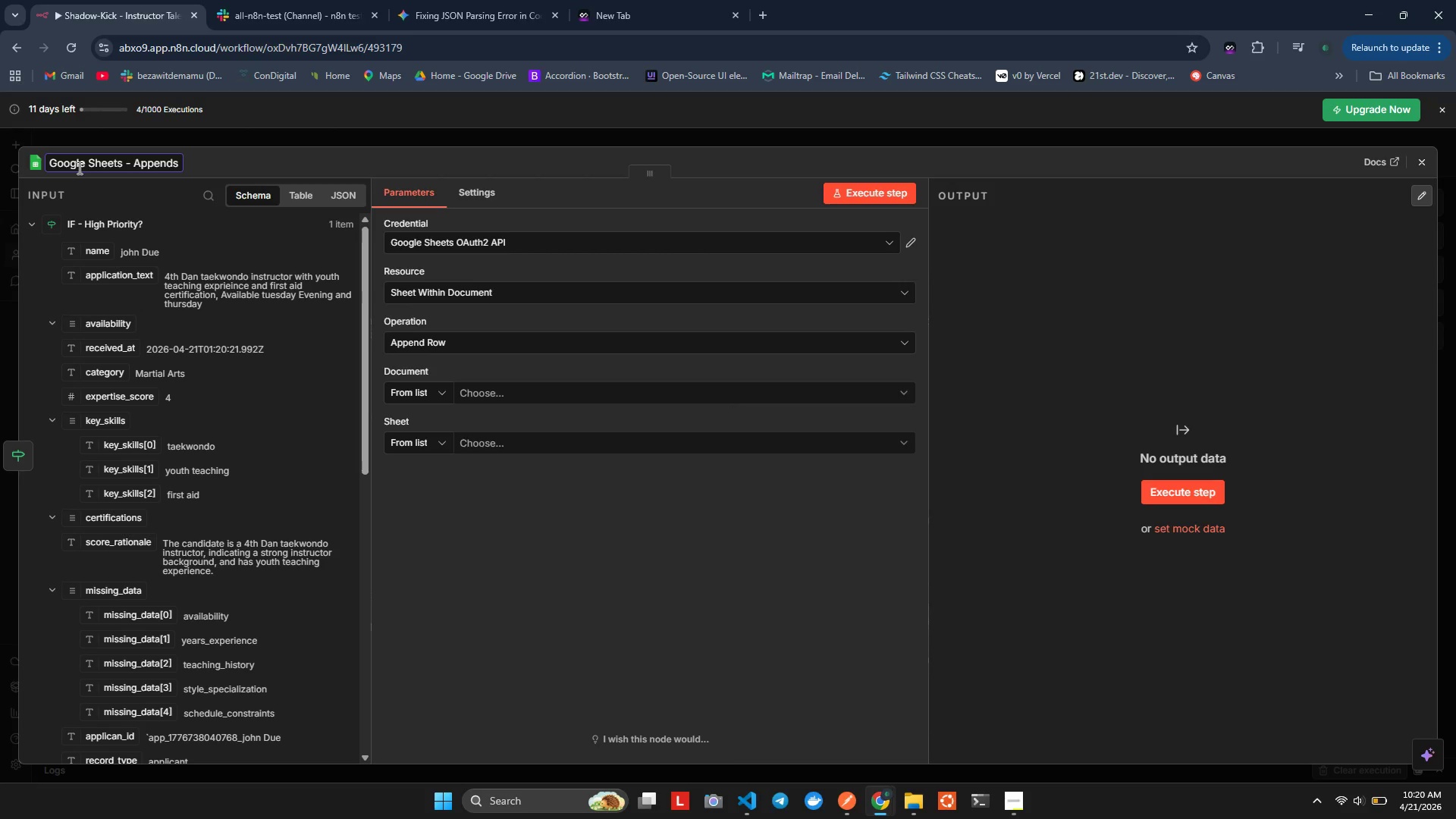 
key(Backspace)
type( Taent piik)
key(Backspace)
key(Backspace)
key(Backspace)
type(ook)
key(Backspace)
type(l)
 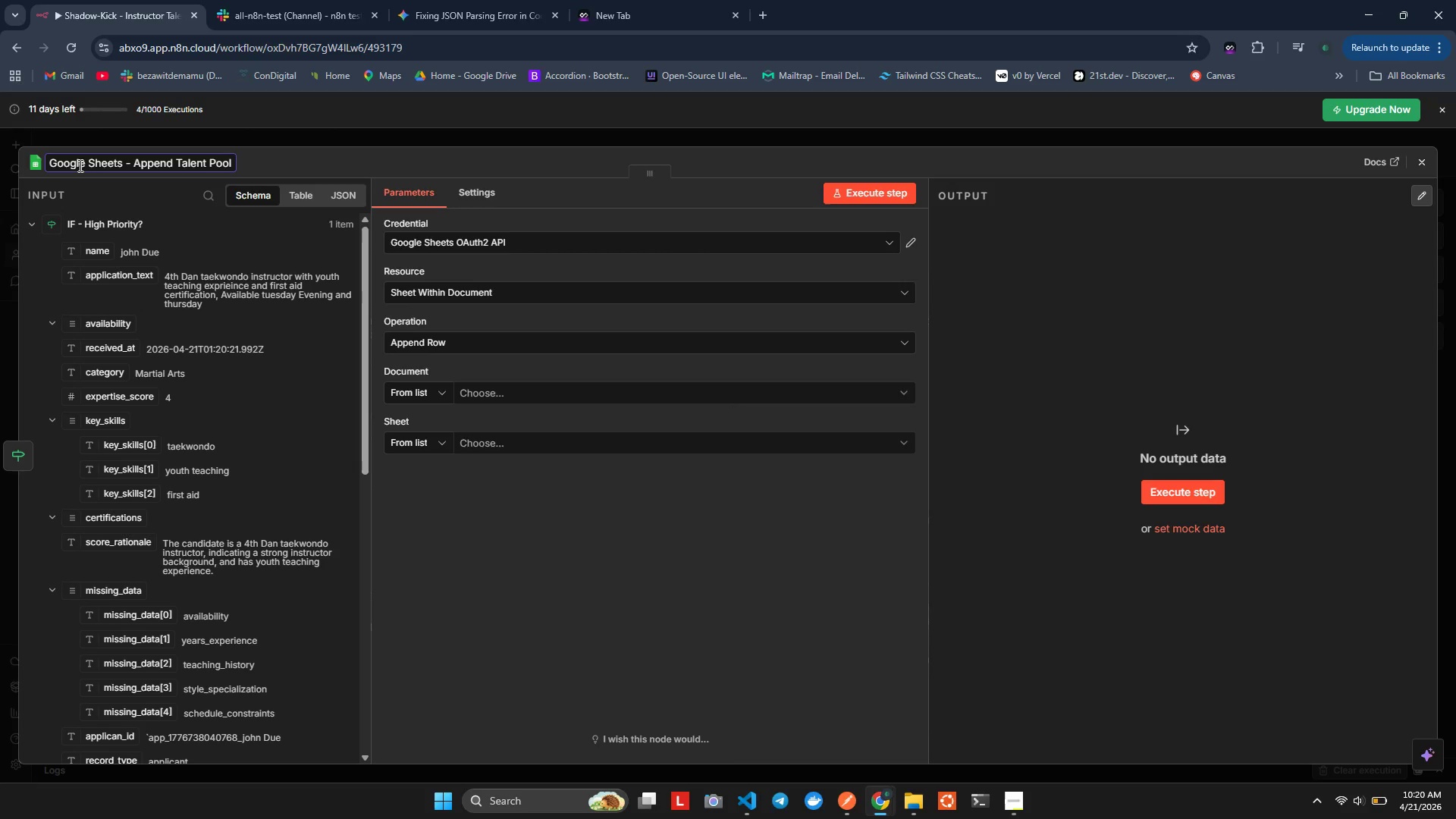 
key(Enter)
 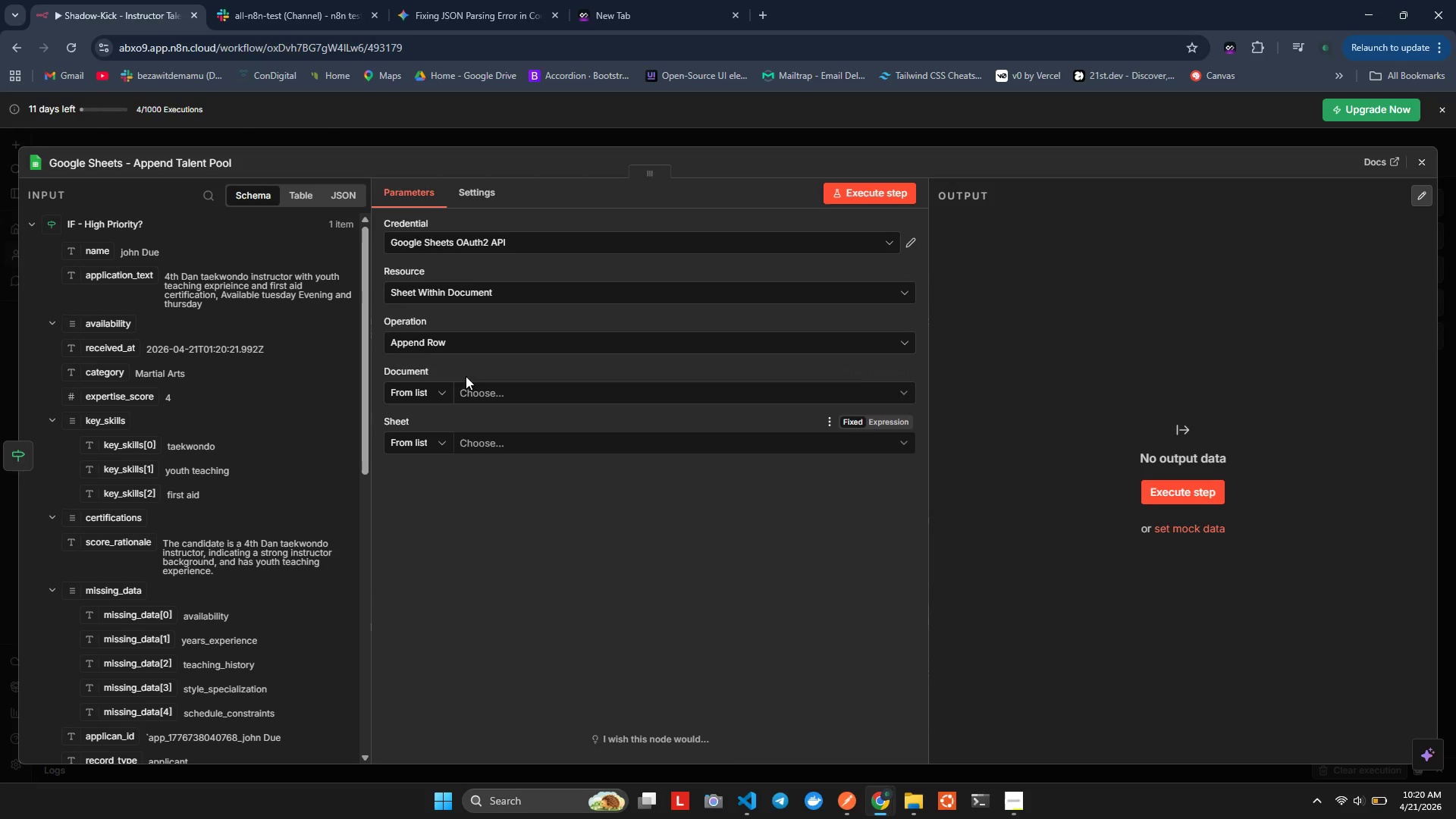 
wait(5.73)
 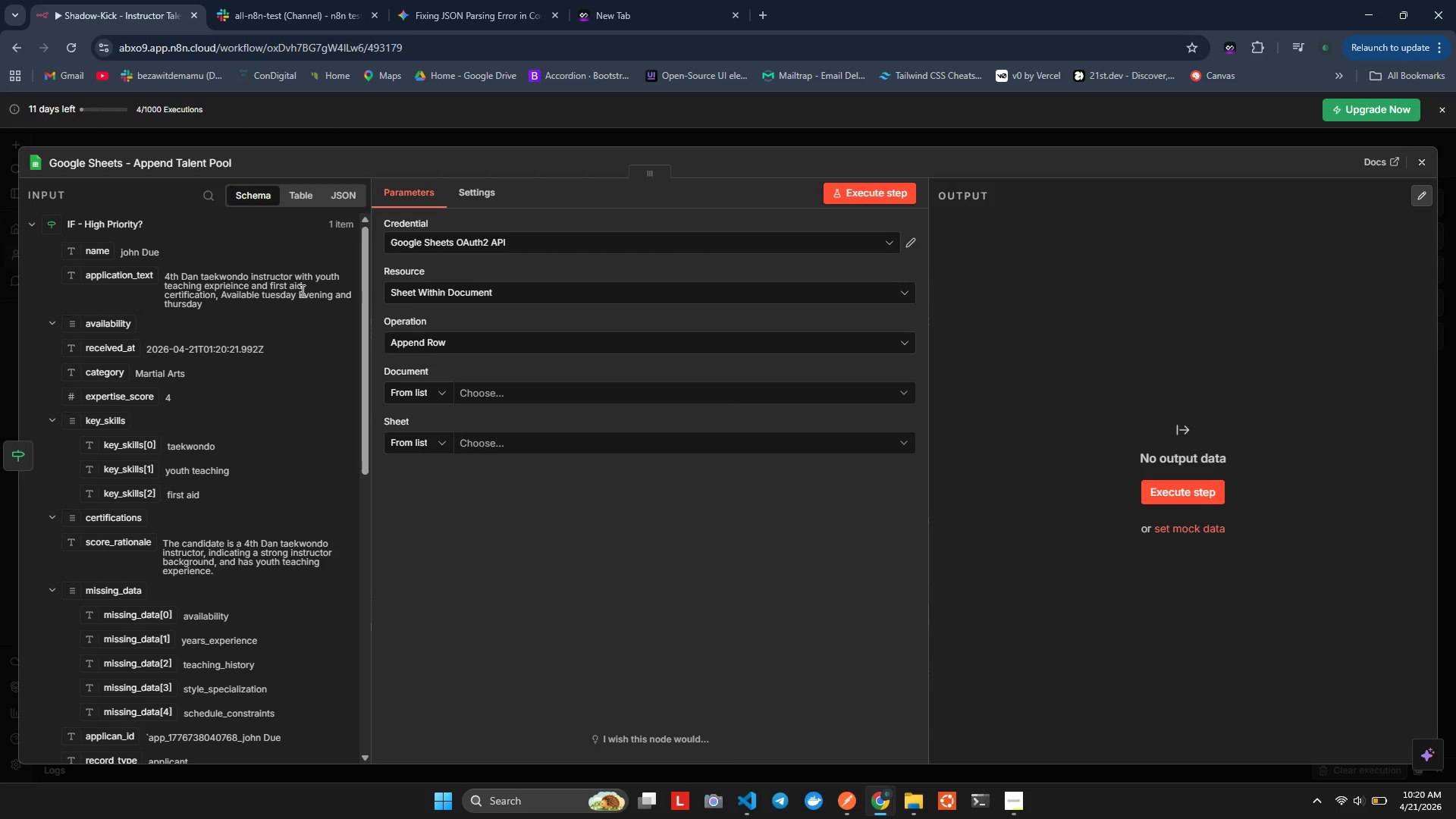 
left_click([508, 394])
 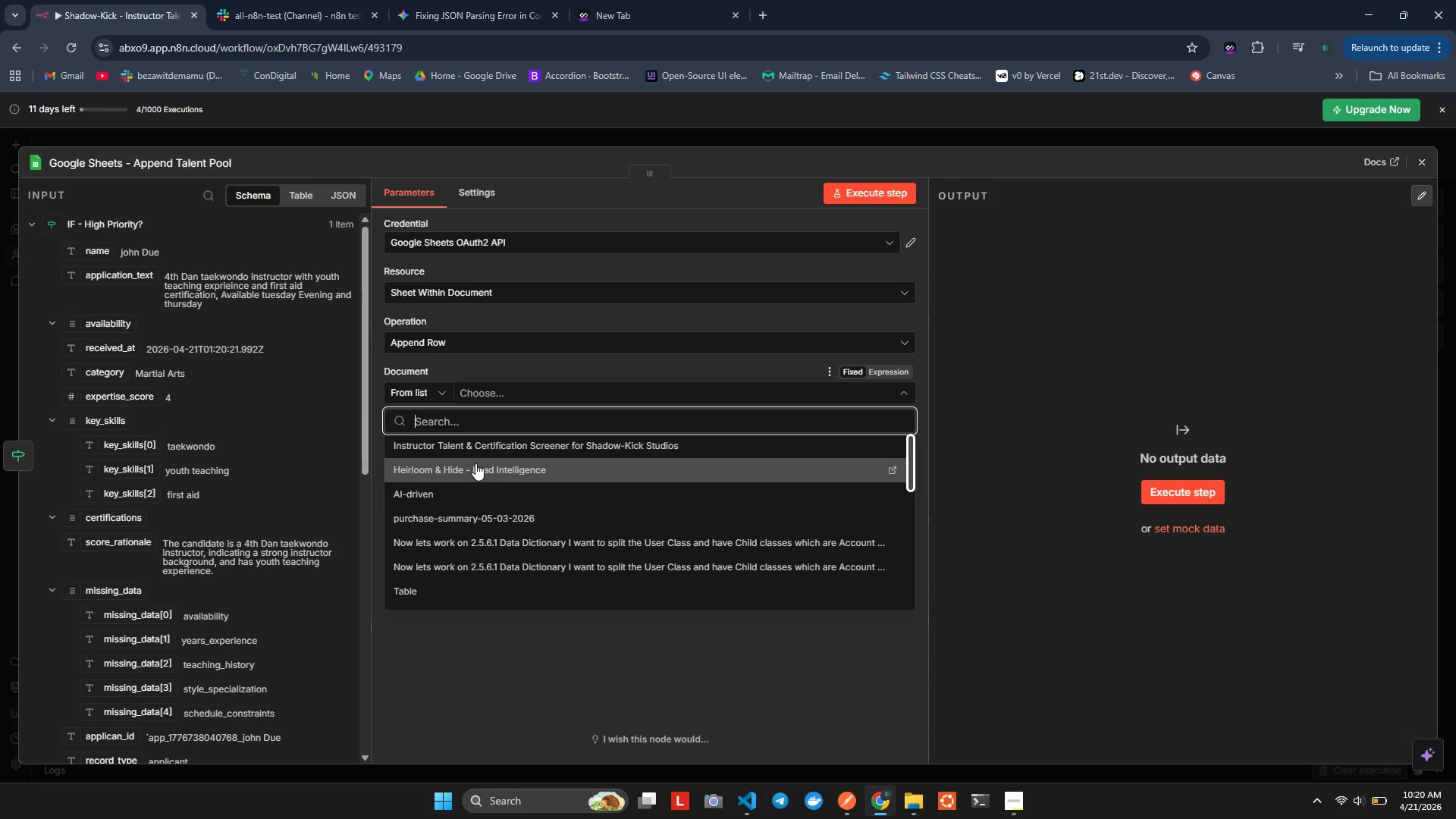 
left_click([481, 441])
 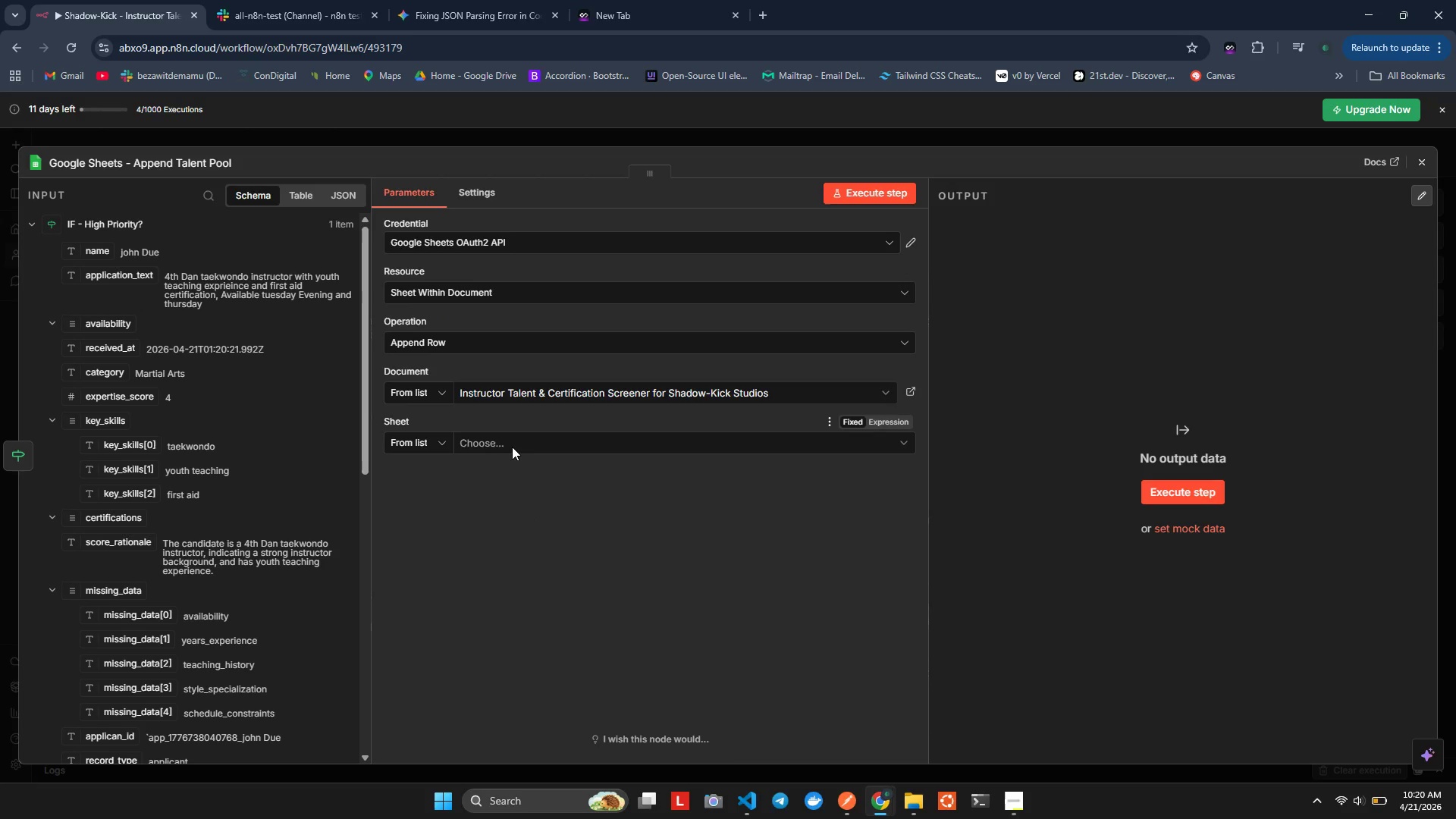 
left_click([512, 447])
 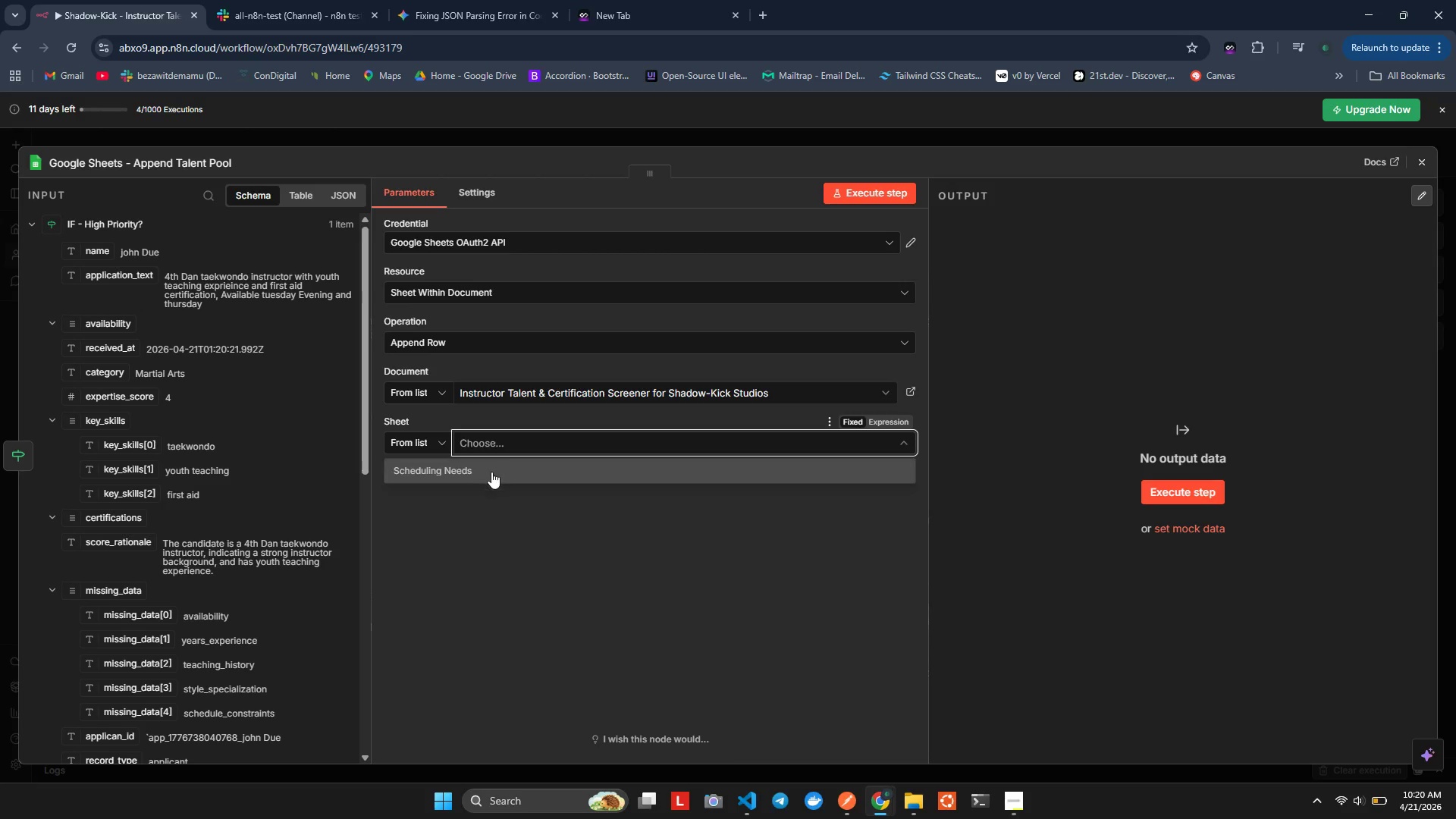 
left_click([523, 535])
 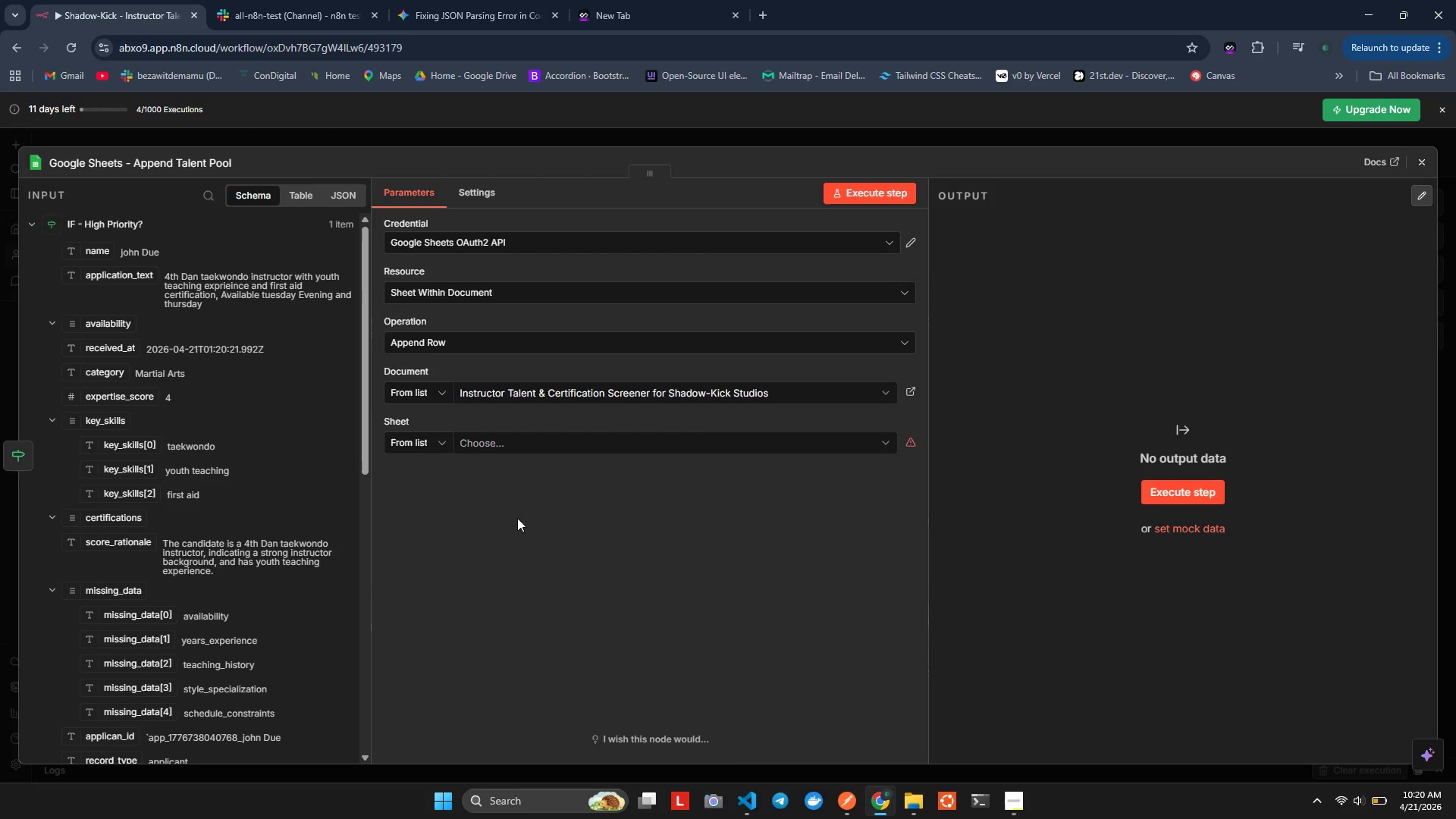 
wait(7.12)
 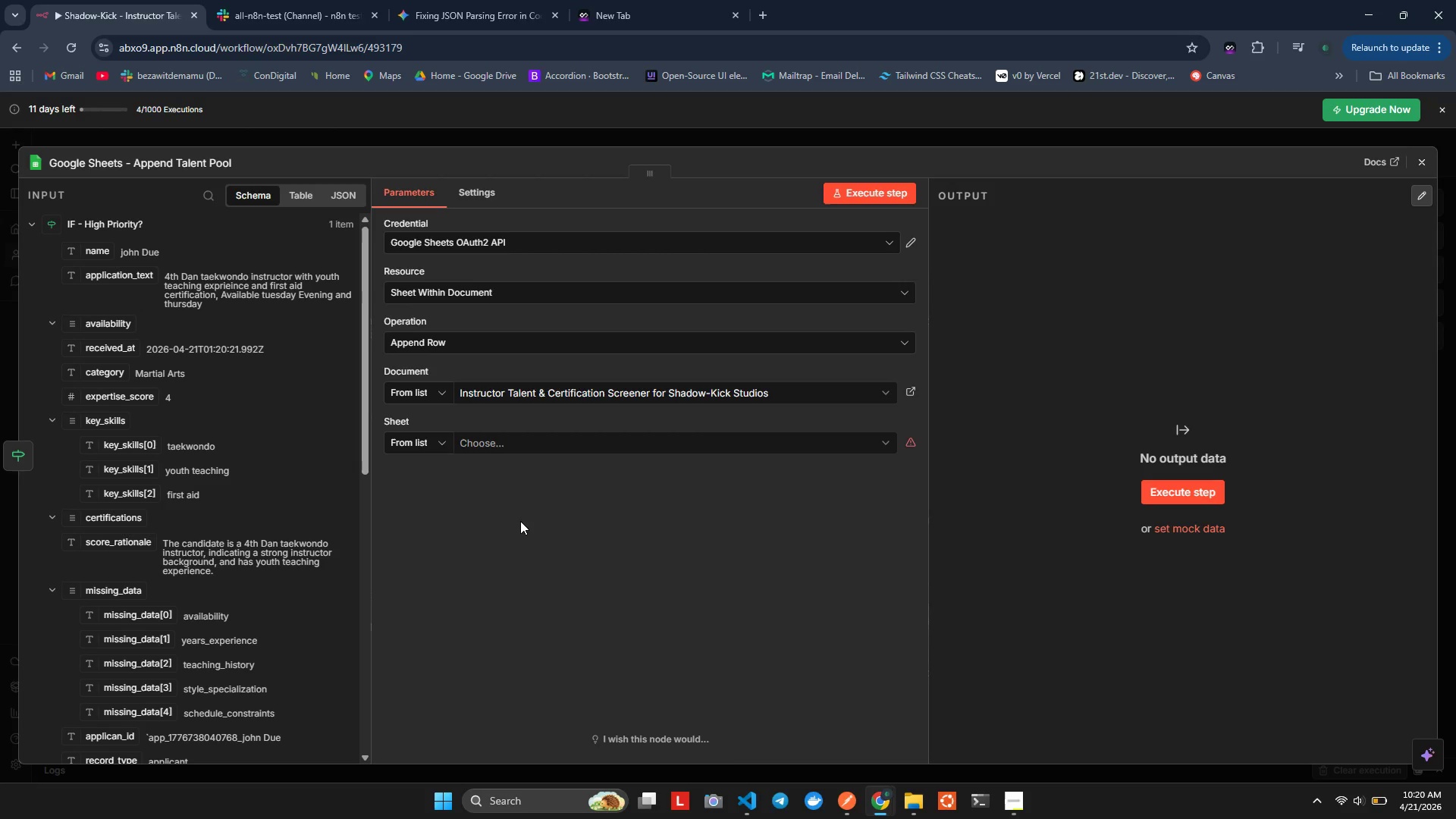 
left_click([500, 443])
 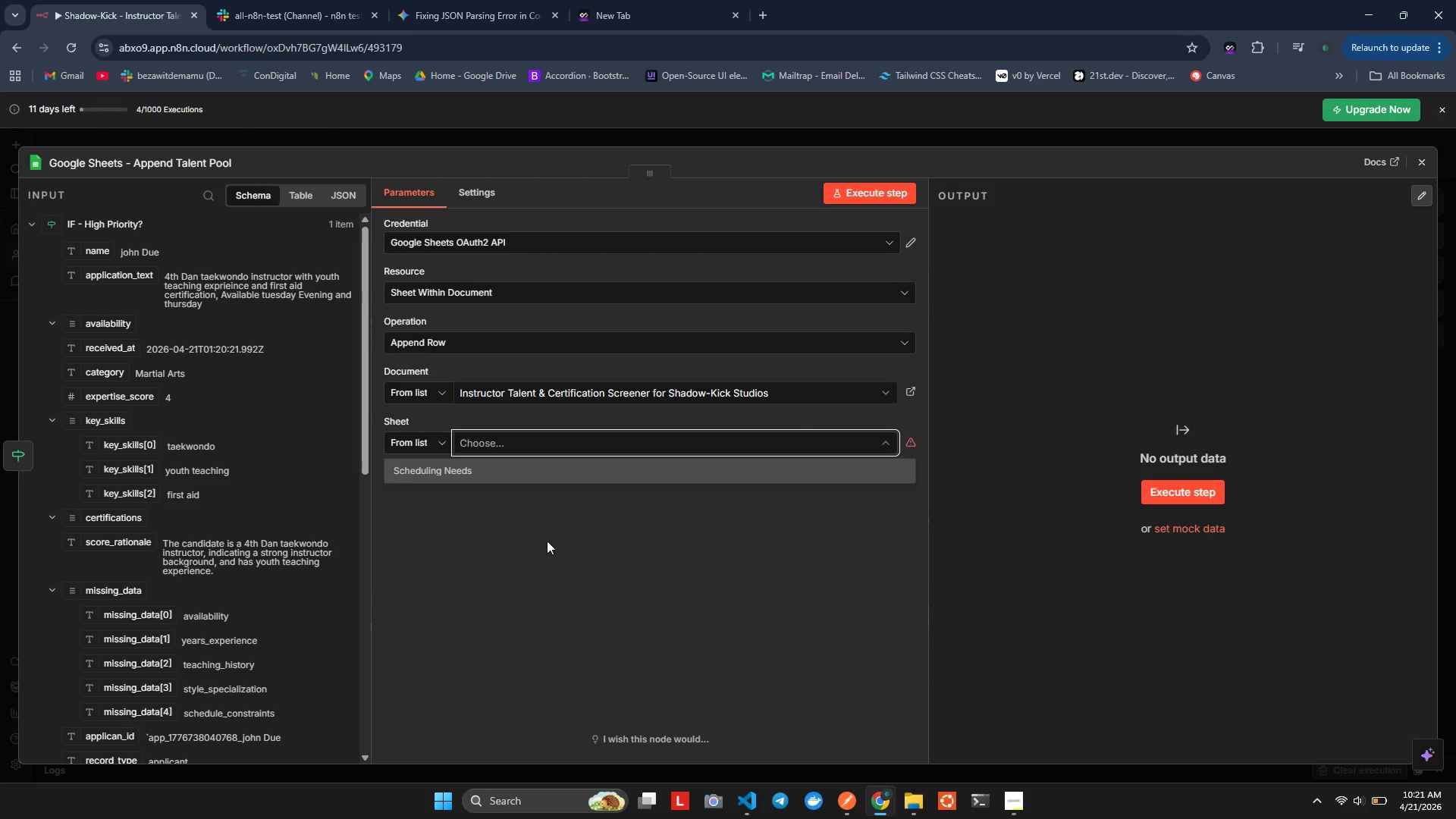 
wait(24.91)
 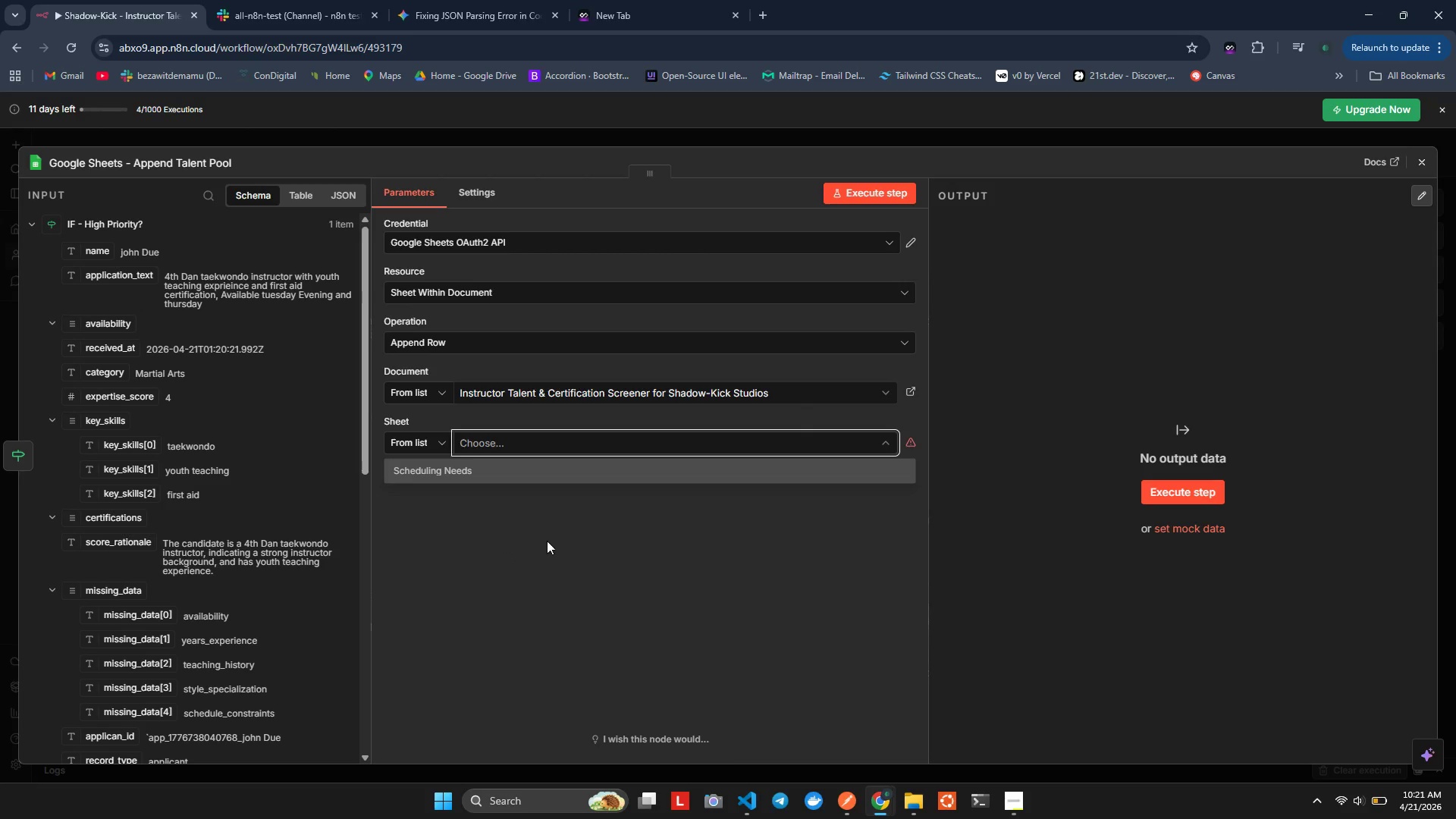 
key(Alt+Tab)
 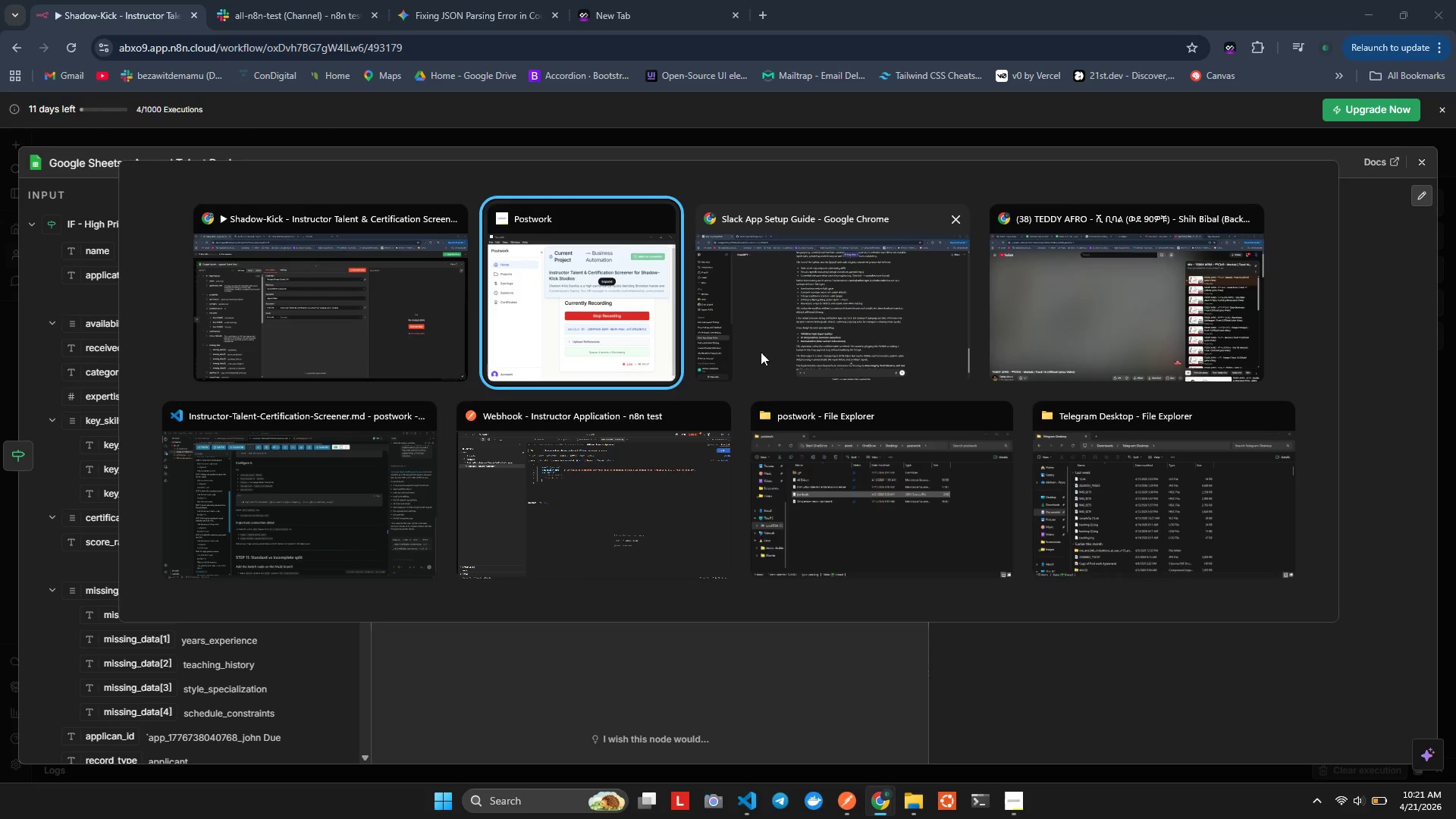 
key(Alt+Tab)
 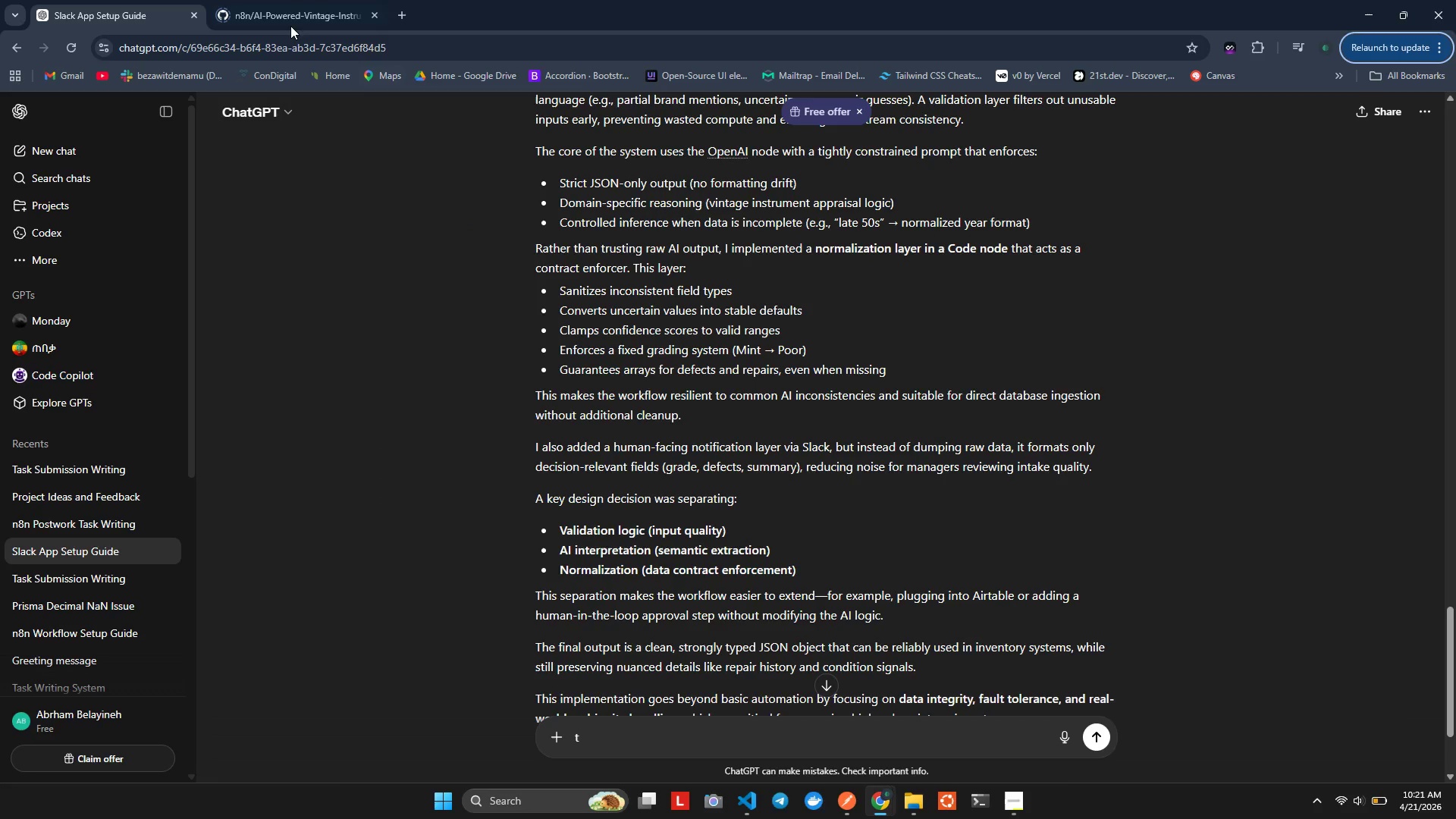 
key(Alt+AltLeft)
 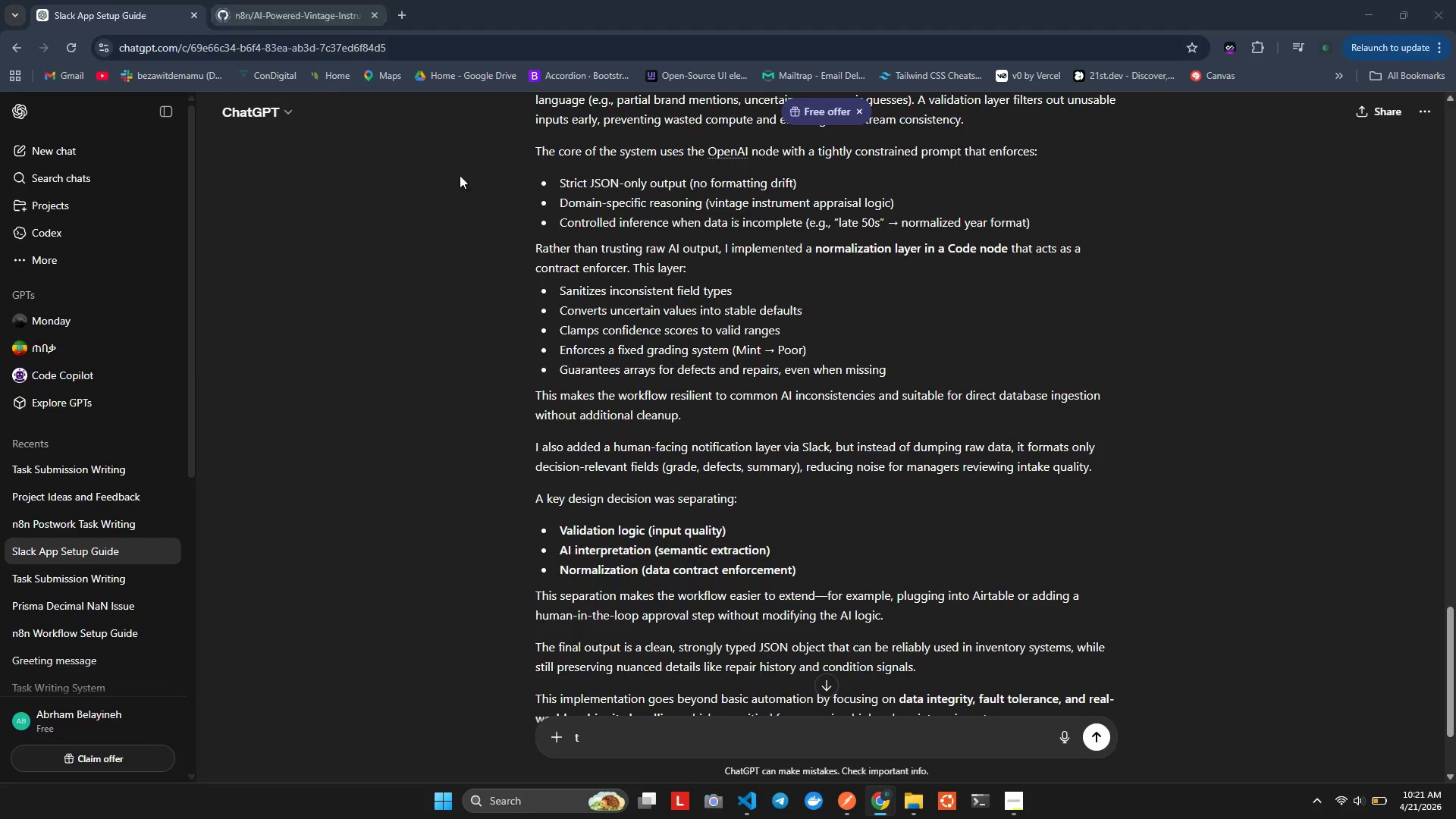 
key(Alt+Tab)
 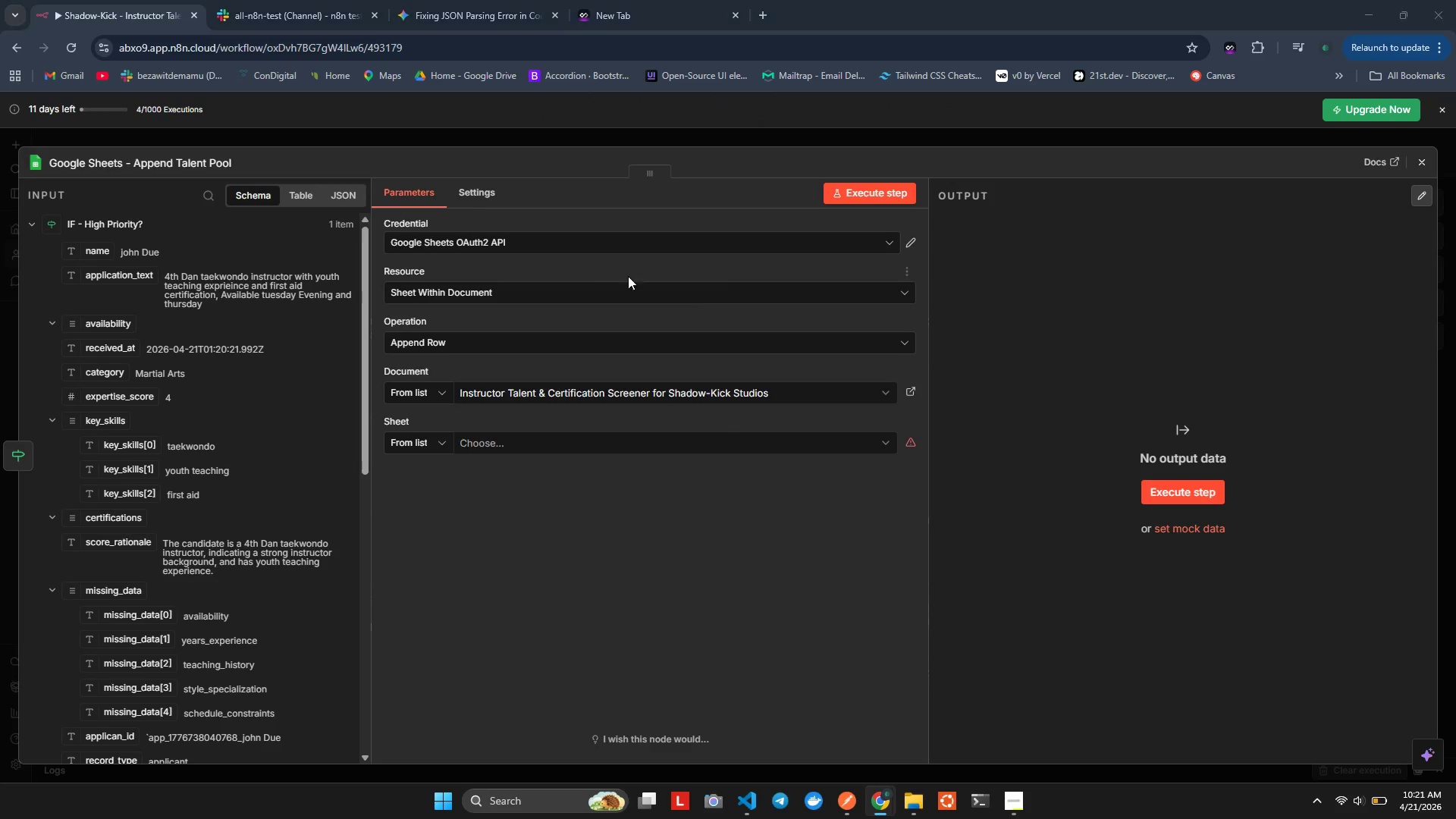 
key(Alt+Tab)
 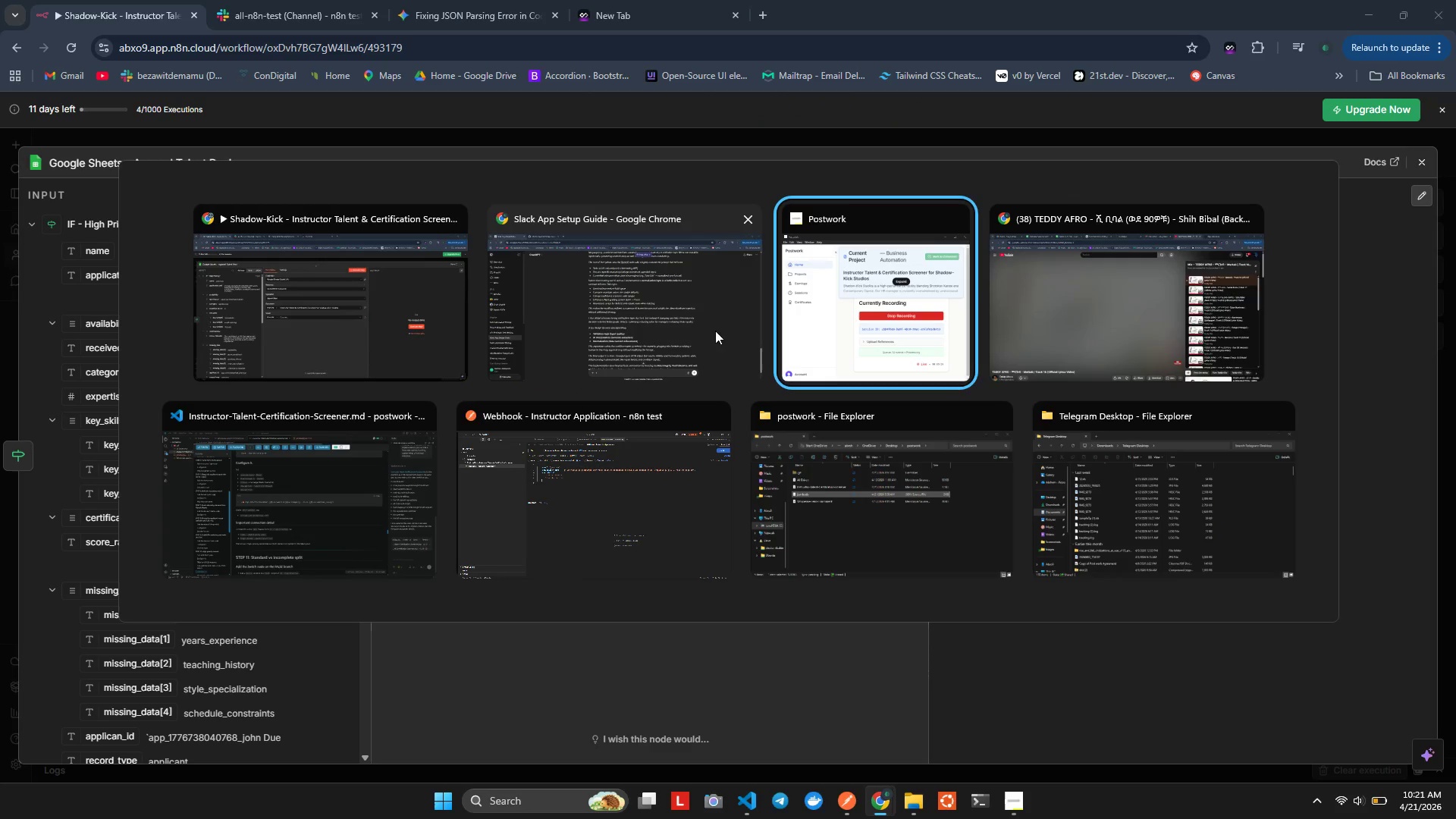 
key(Alt+Tab)
 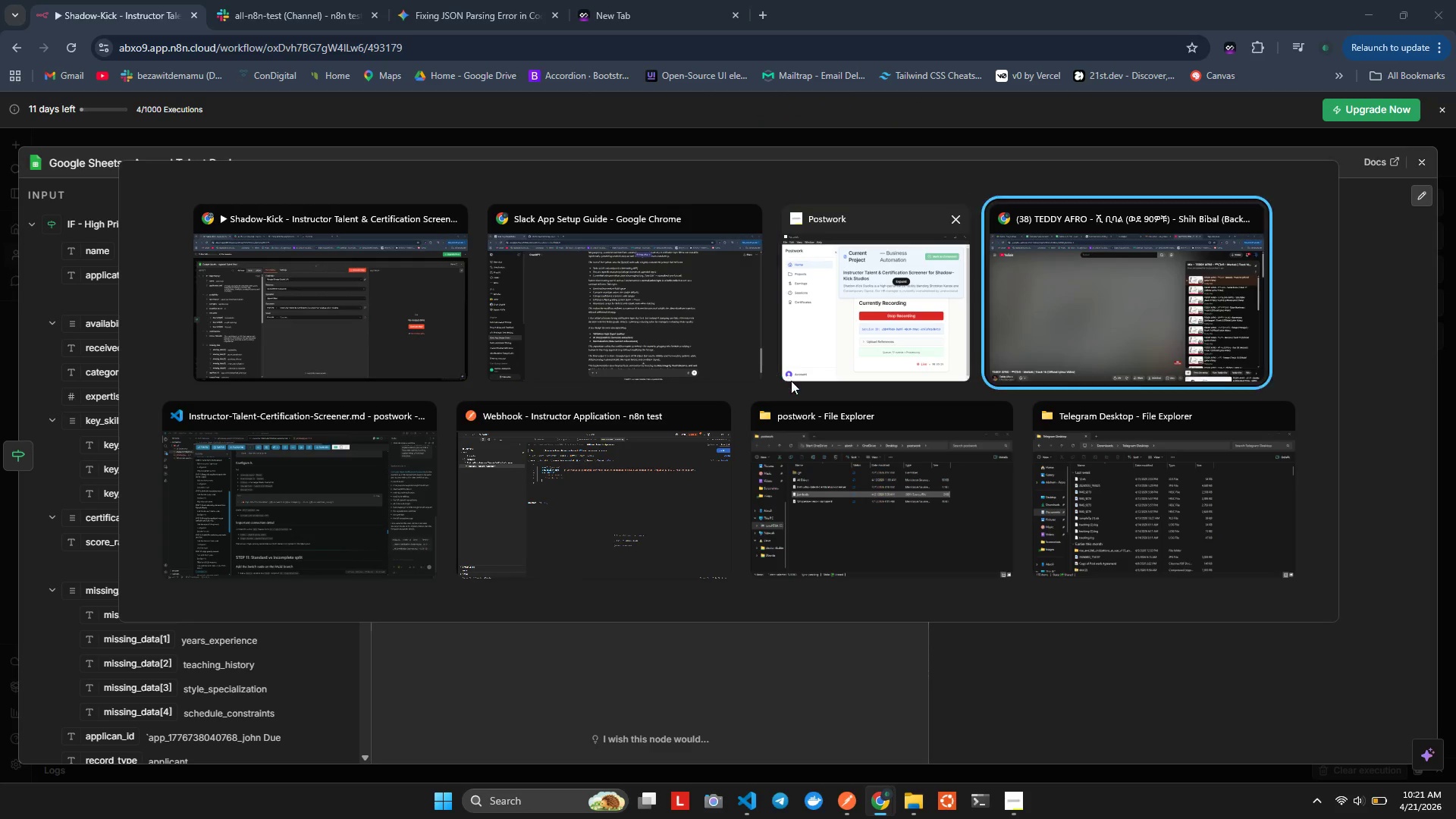 
key(Alt+Tab)
 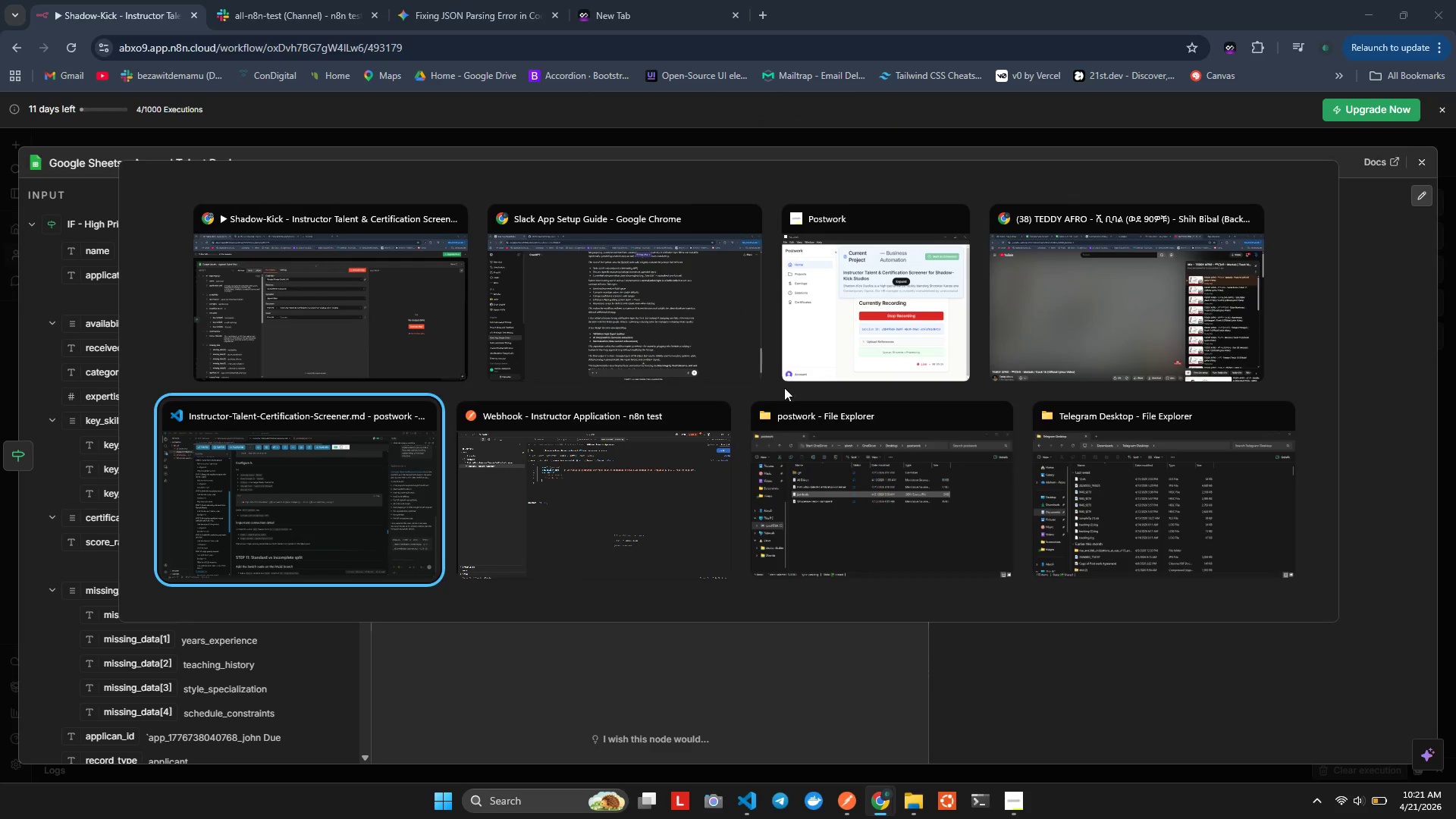 
key(Alt+Tab)
 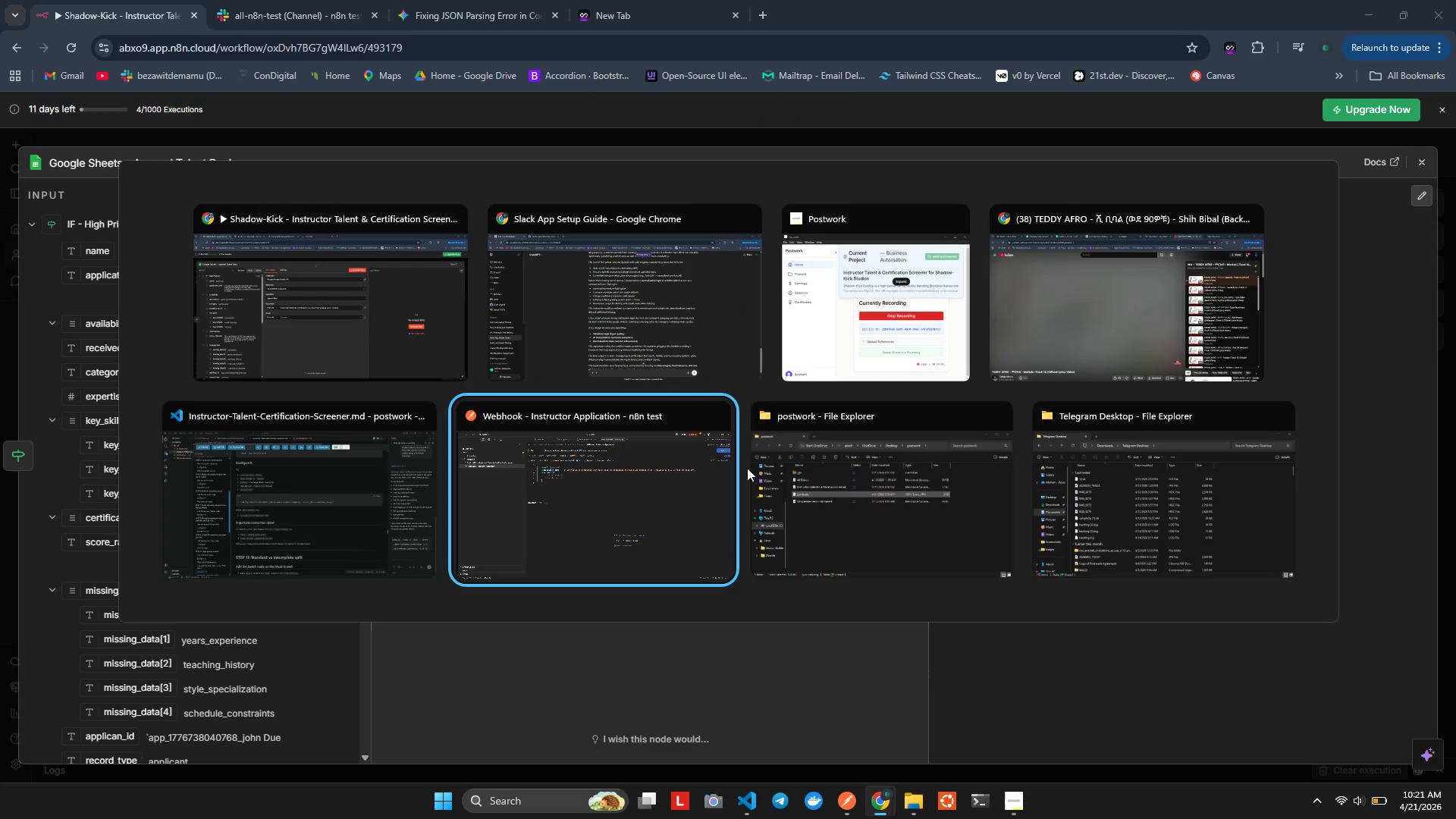 
key(Alt+Tab)
 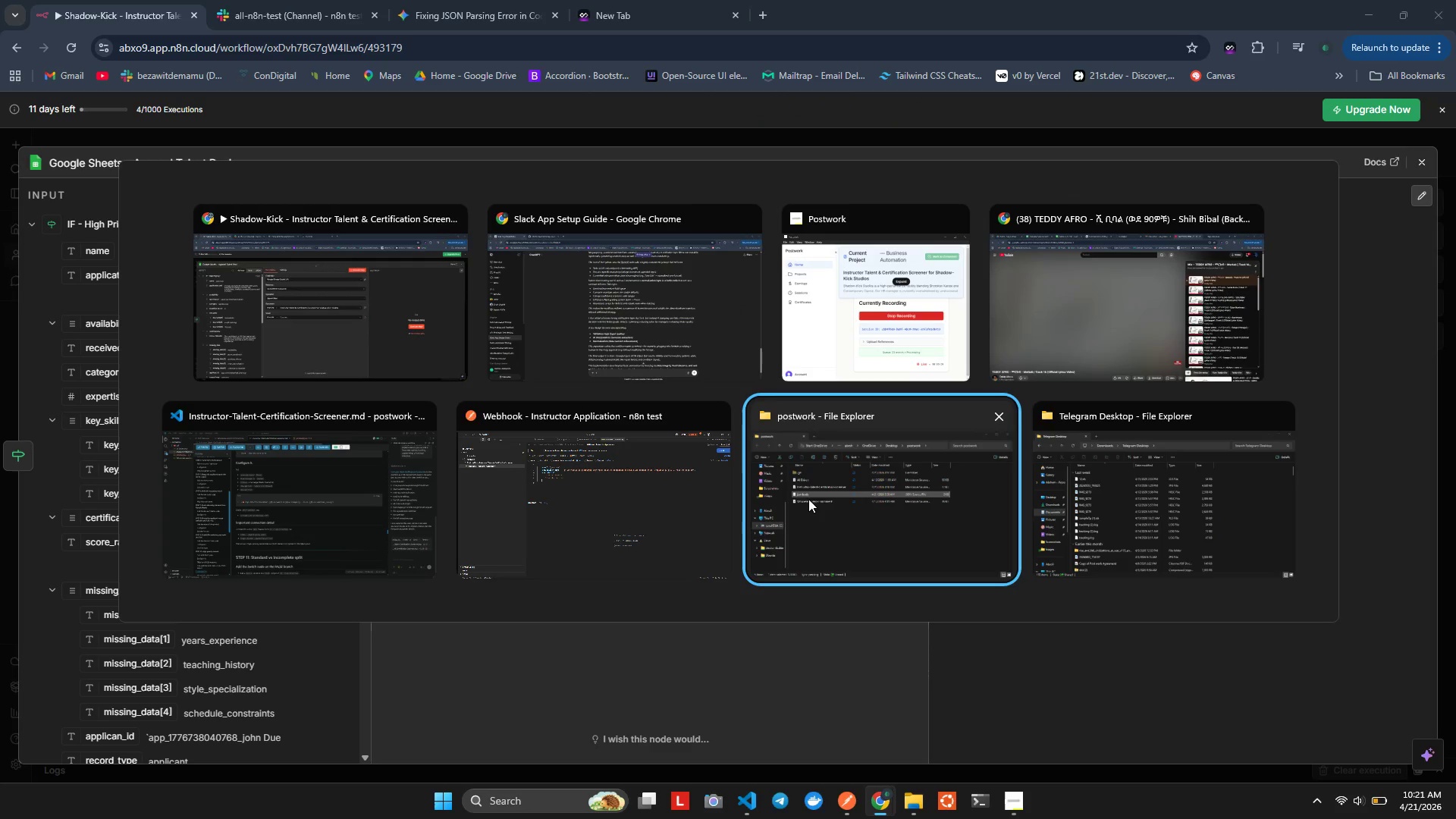 
key(Alt+Tab)
 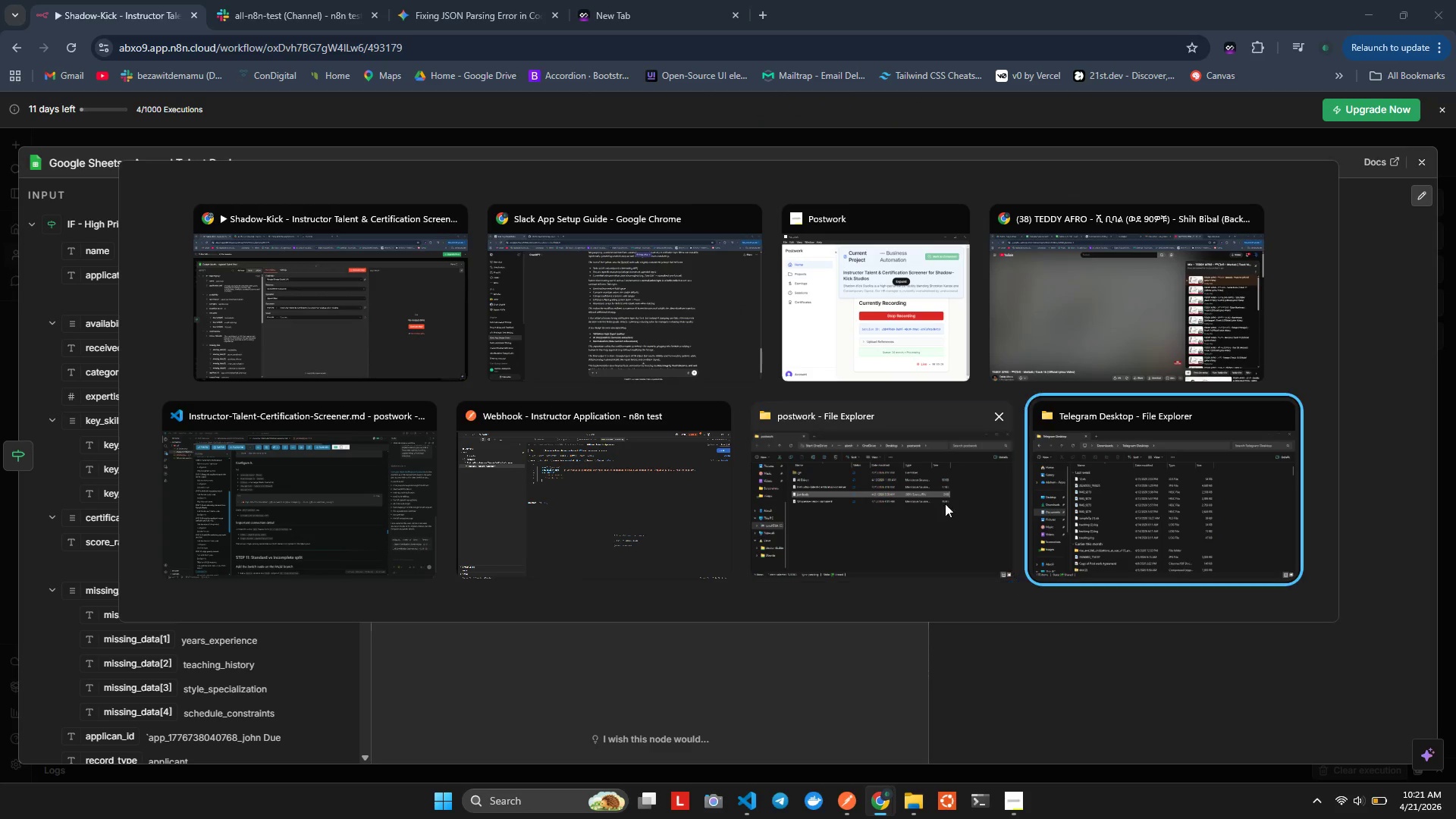 
key(Alt+Tab)
 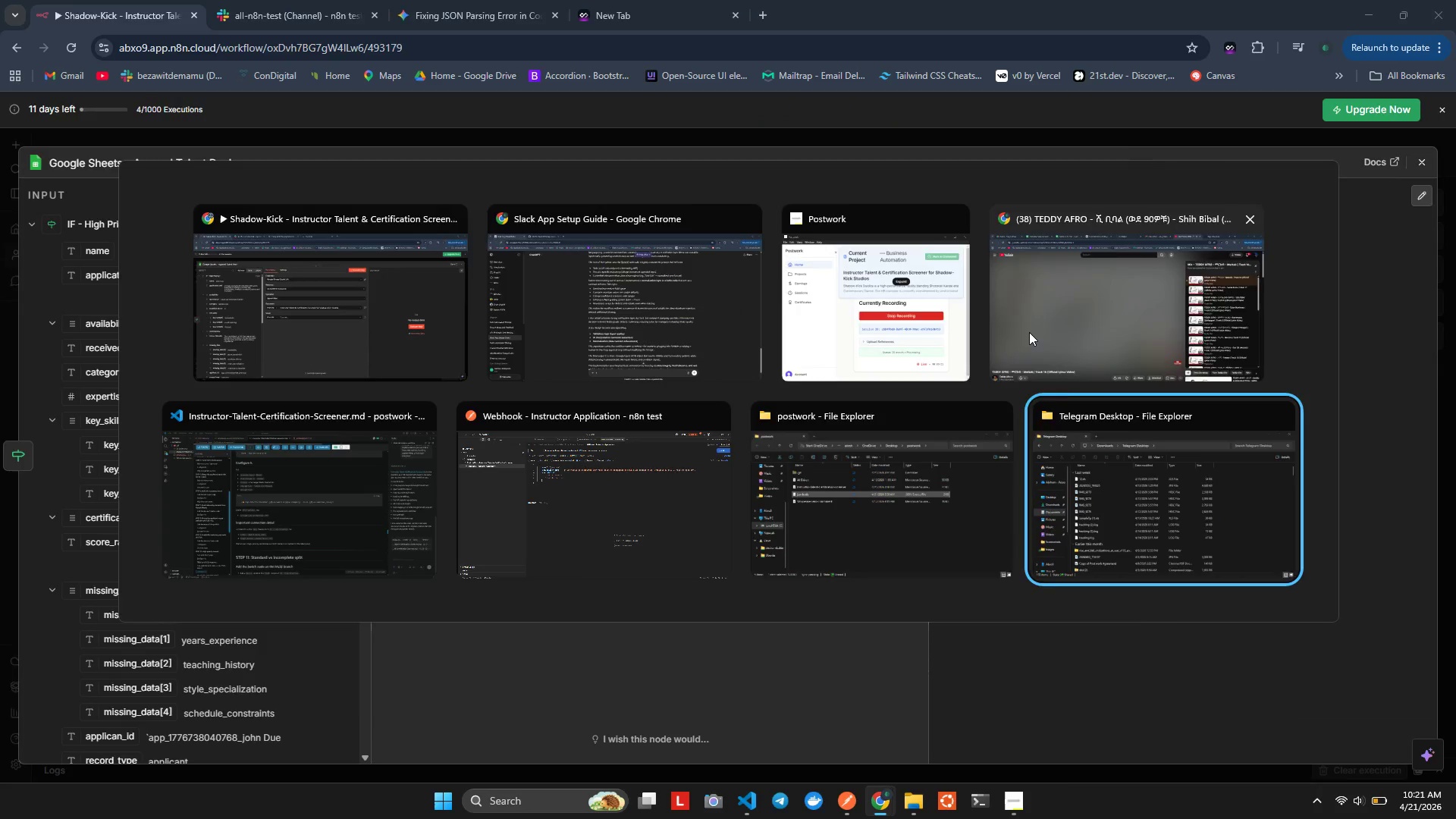 
left_click([1029, 332])
 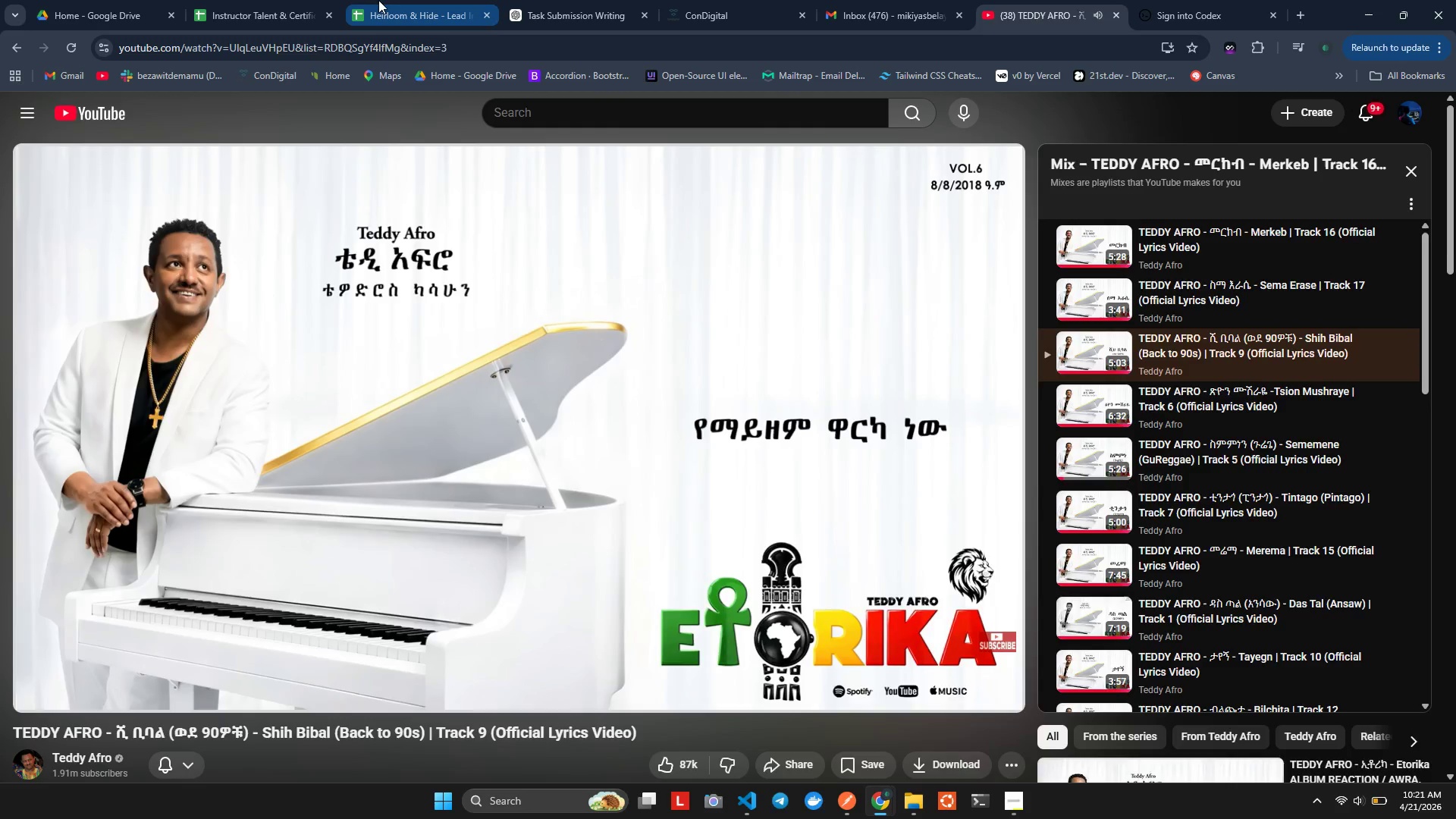 
left_click([378, 0])
 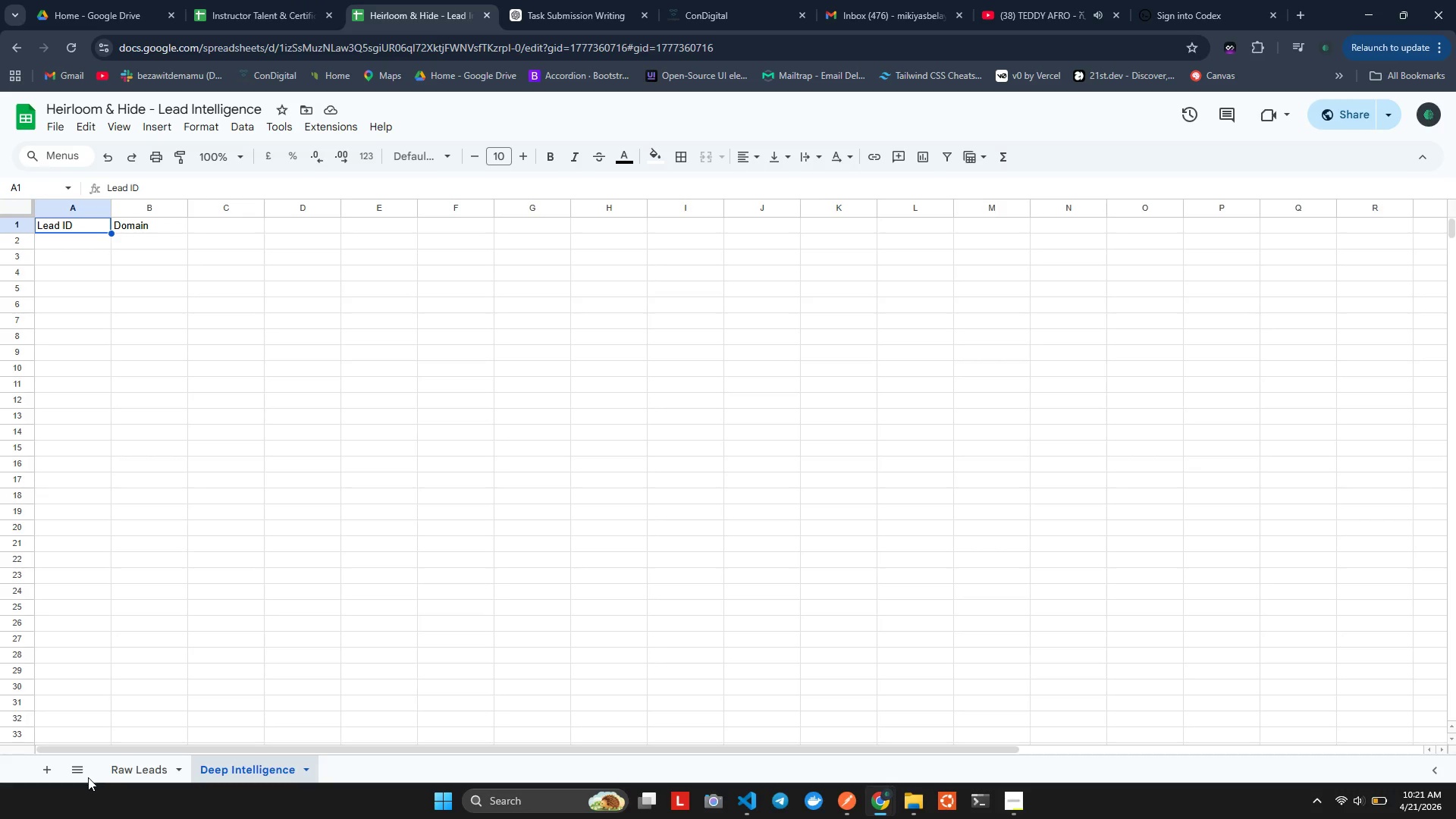 
left_click([44, 773])
 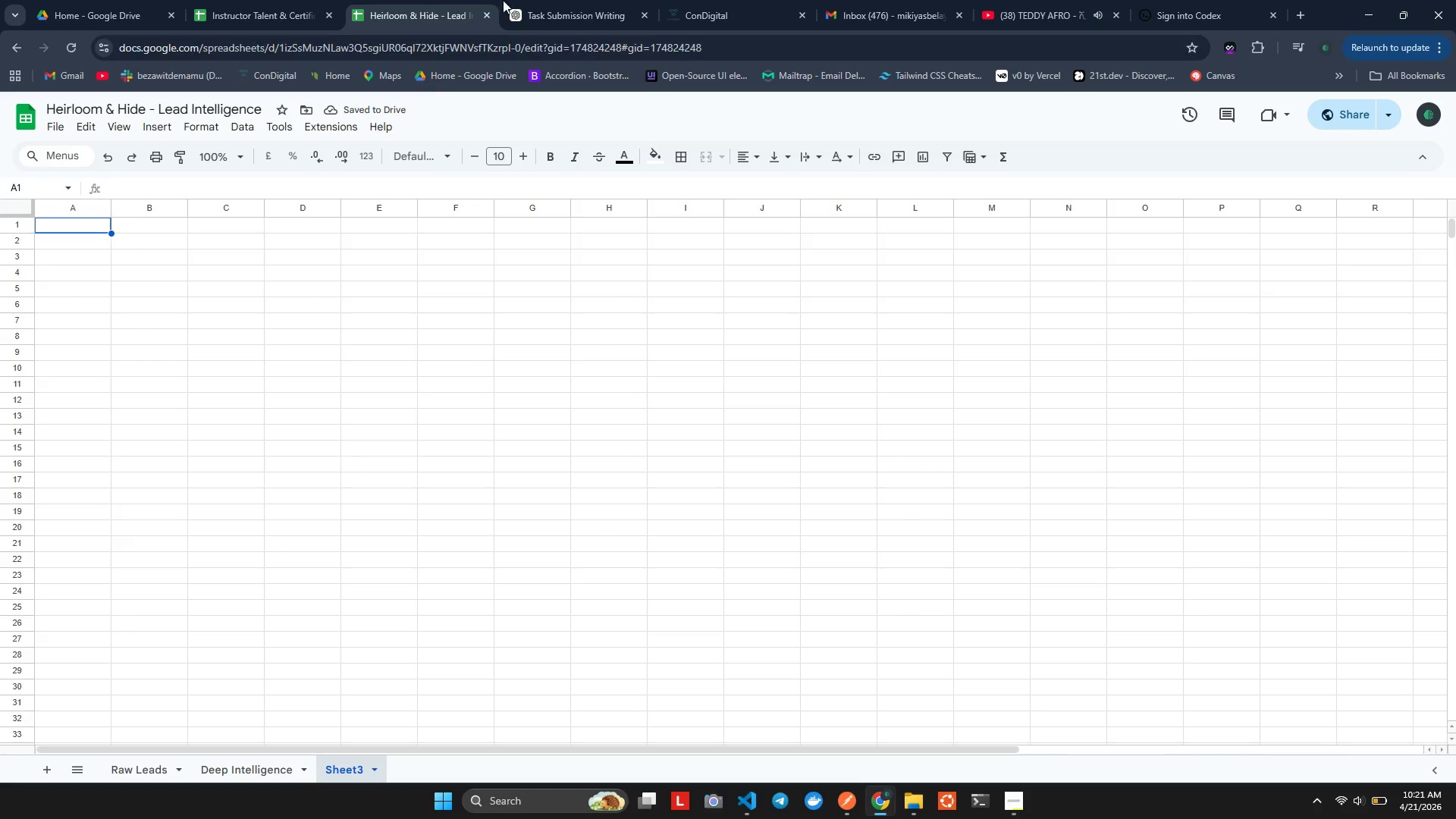 
wait(5.09)
 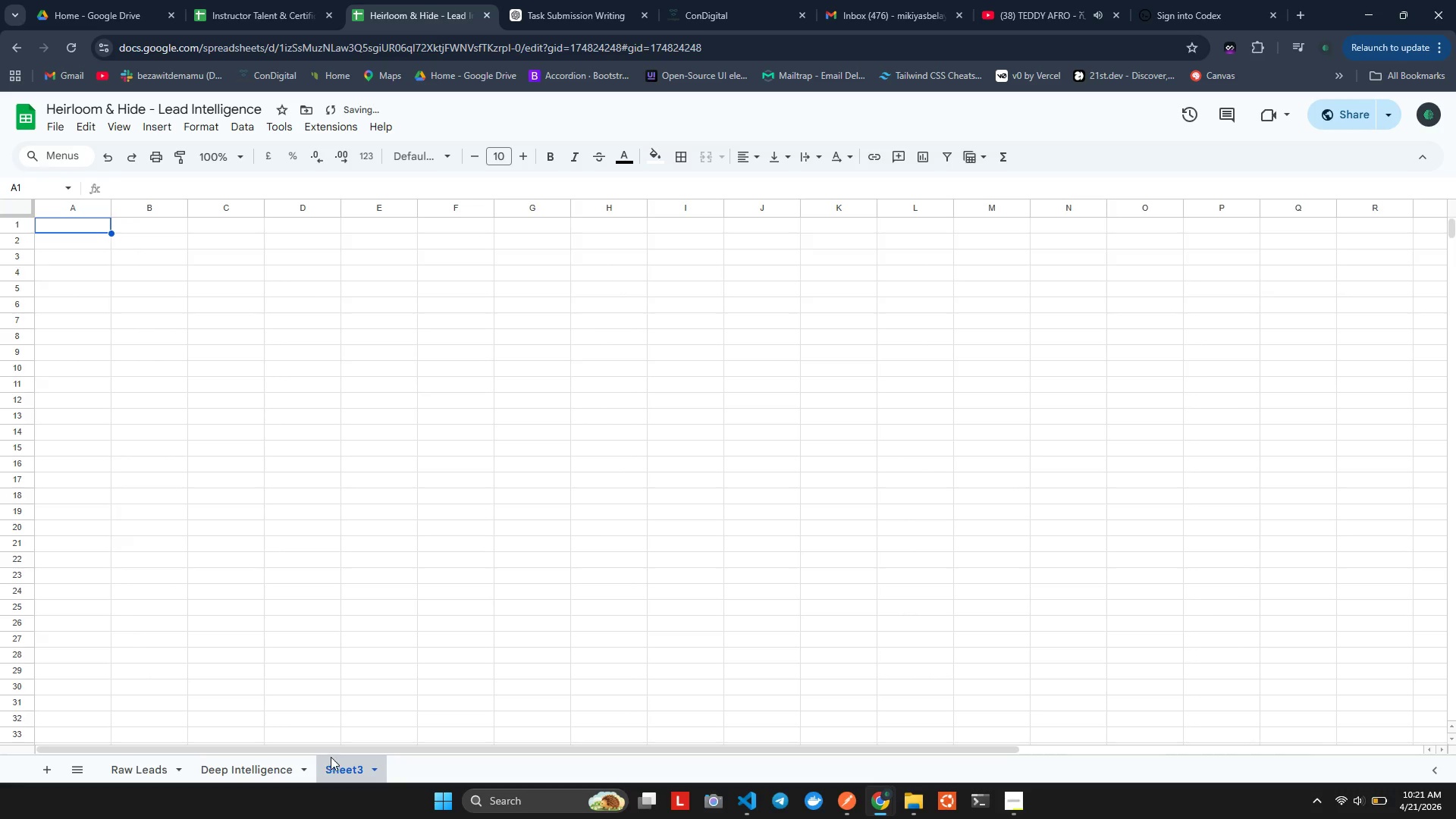 
left_click([483, 18])
 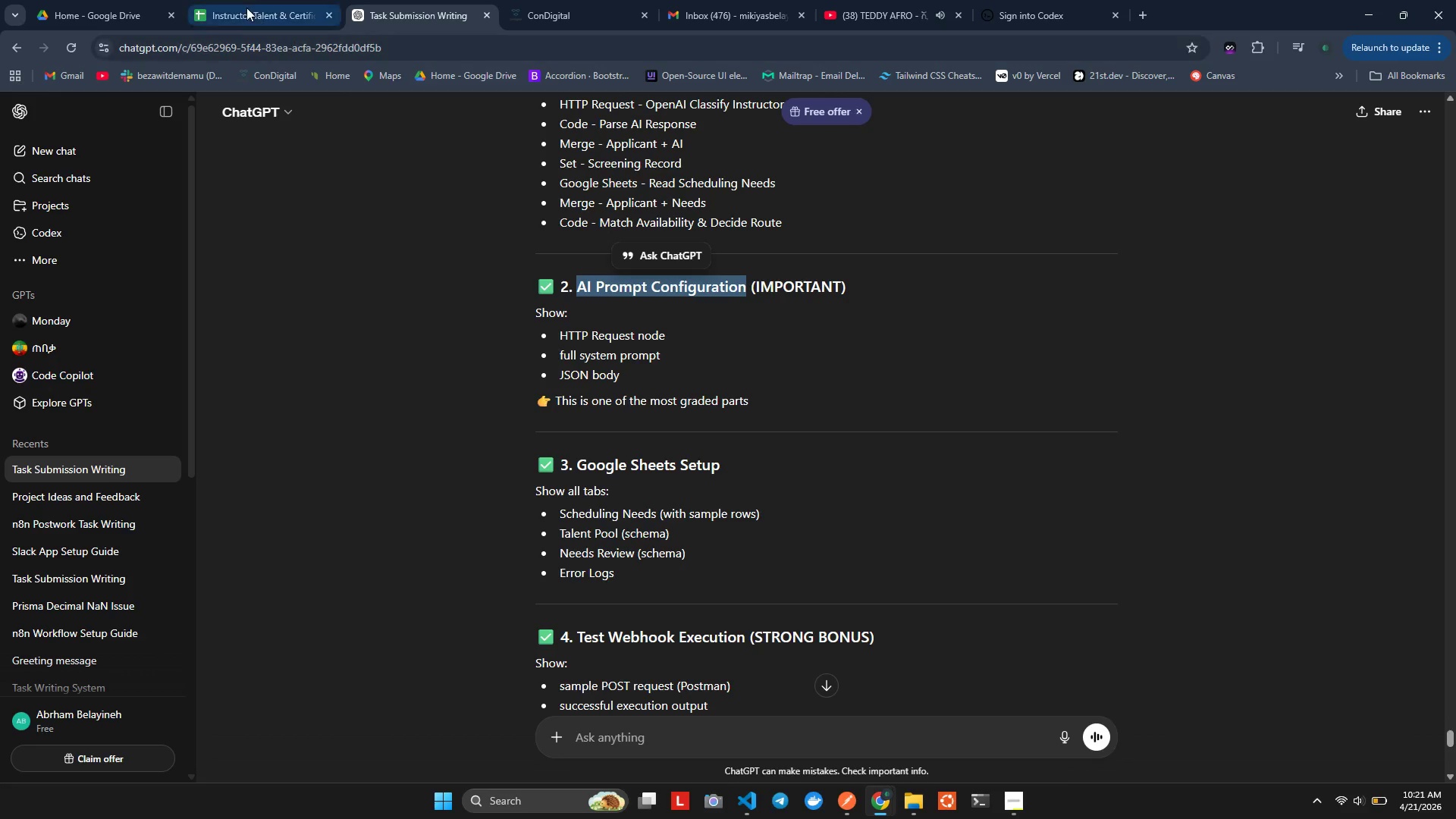 
left_click([245, 7])
 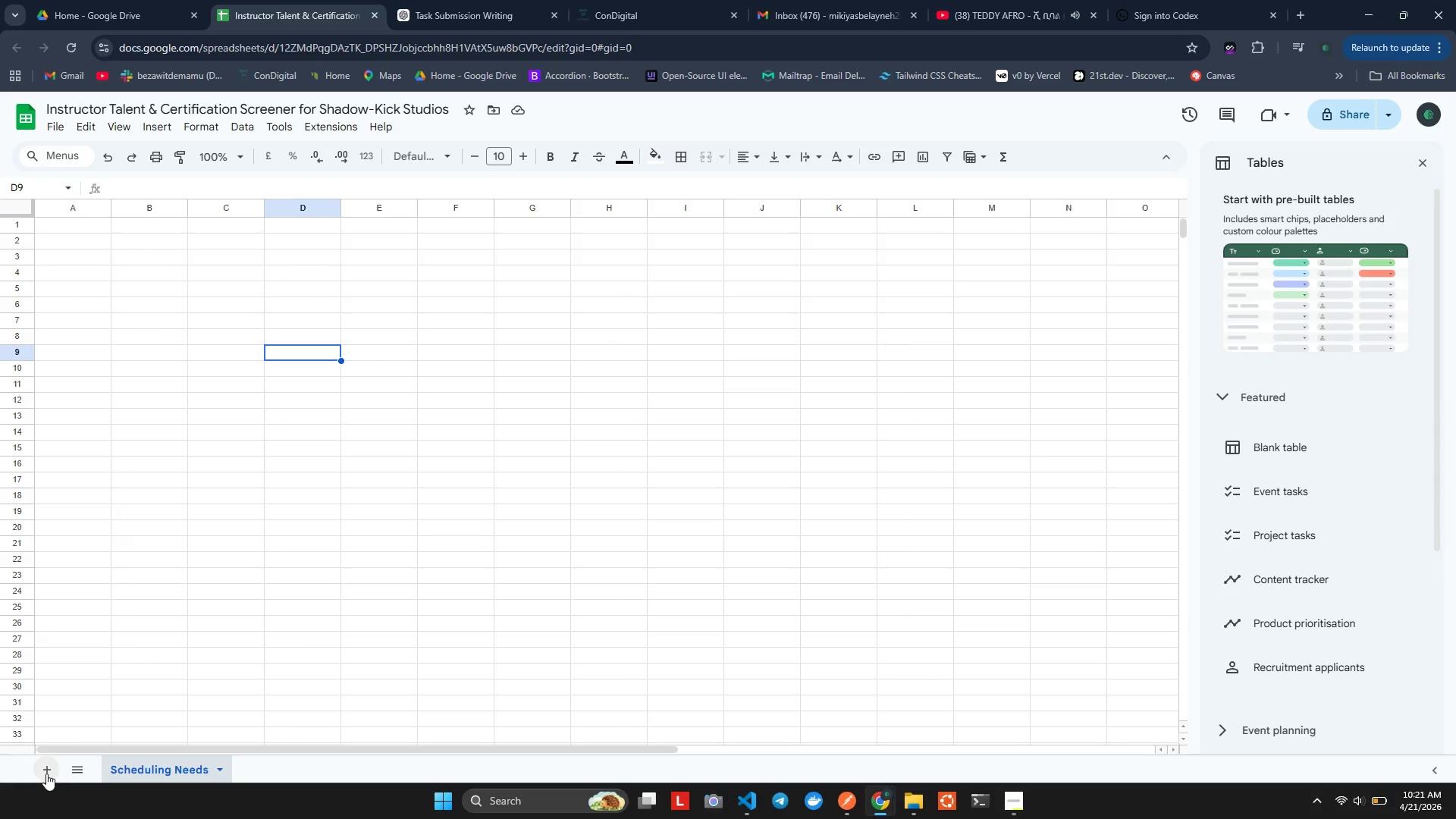 
left_click([46, 774])
 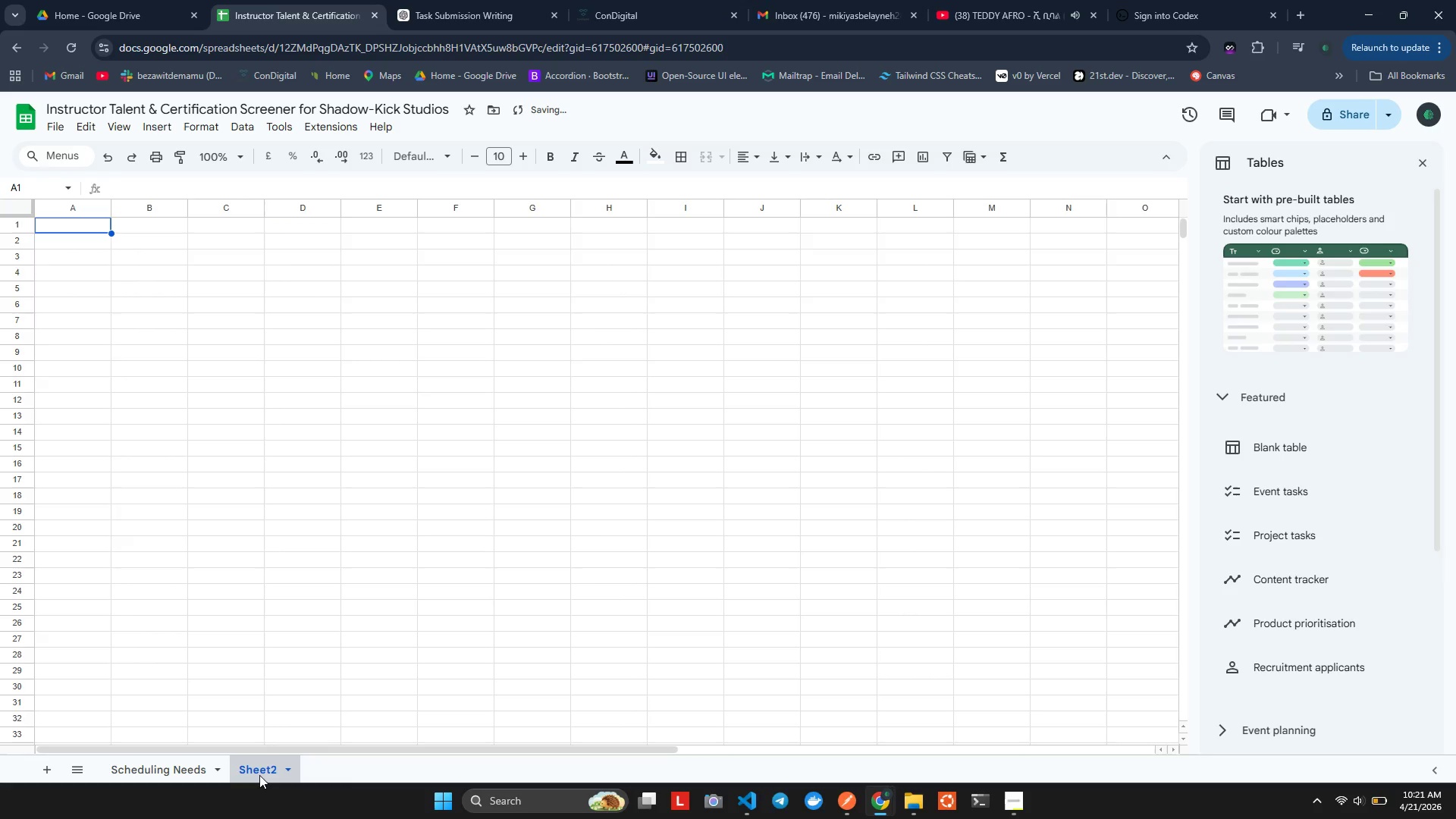 
double_click([259, 774])
 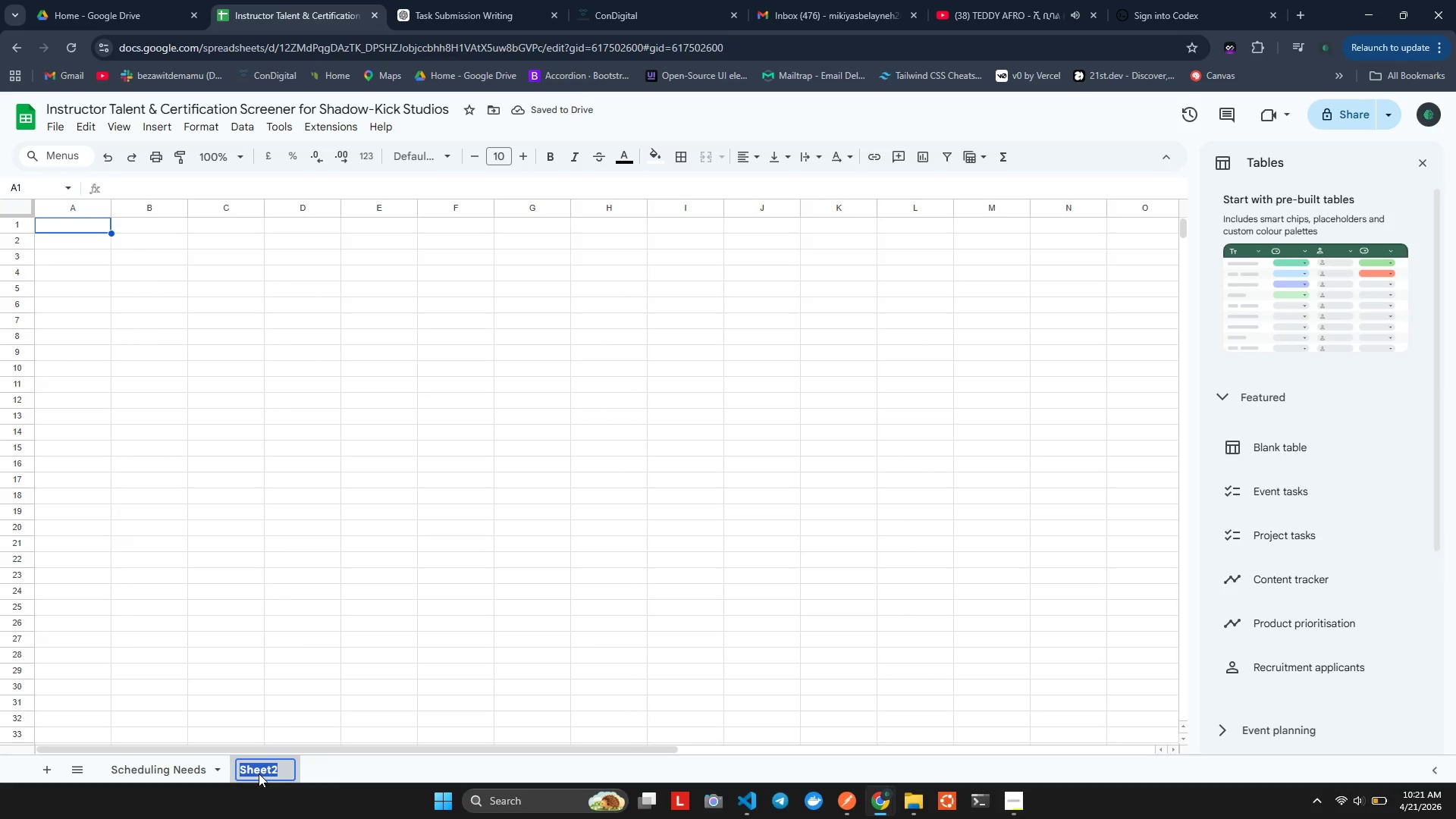 
type(Taet Poo)
 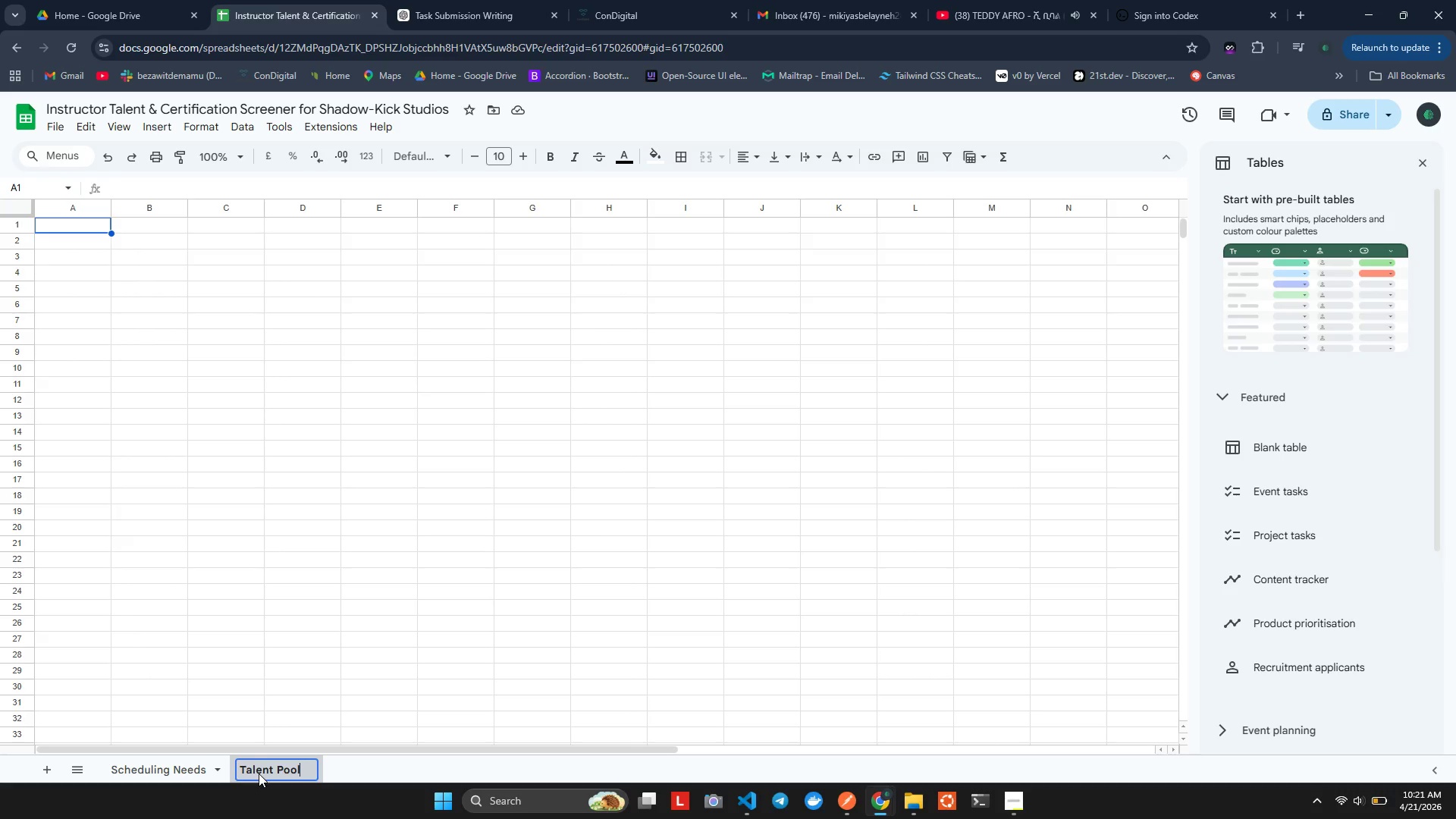 
hold_key(key=L, duration=0.58)
 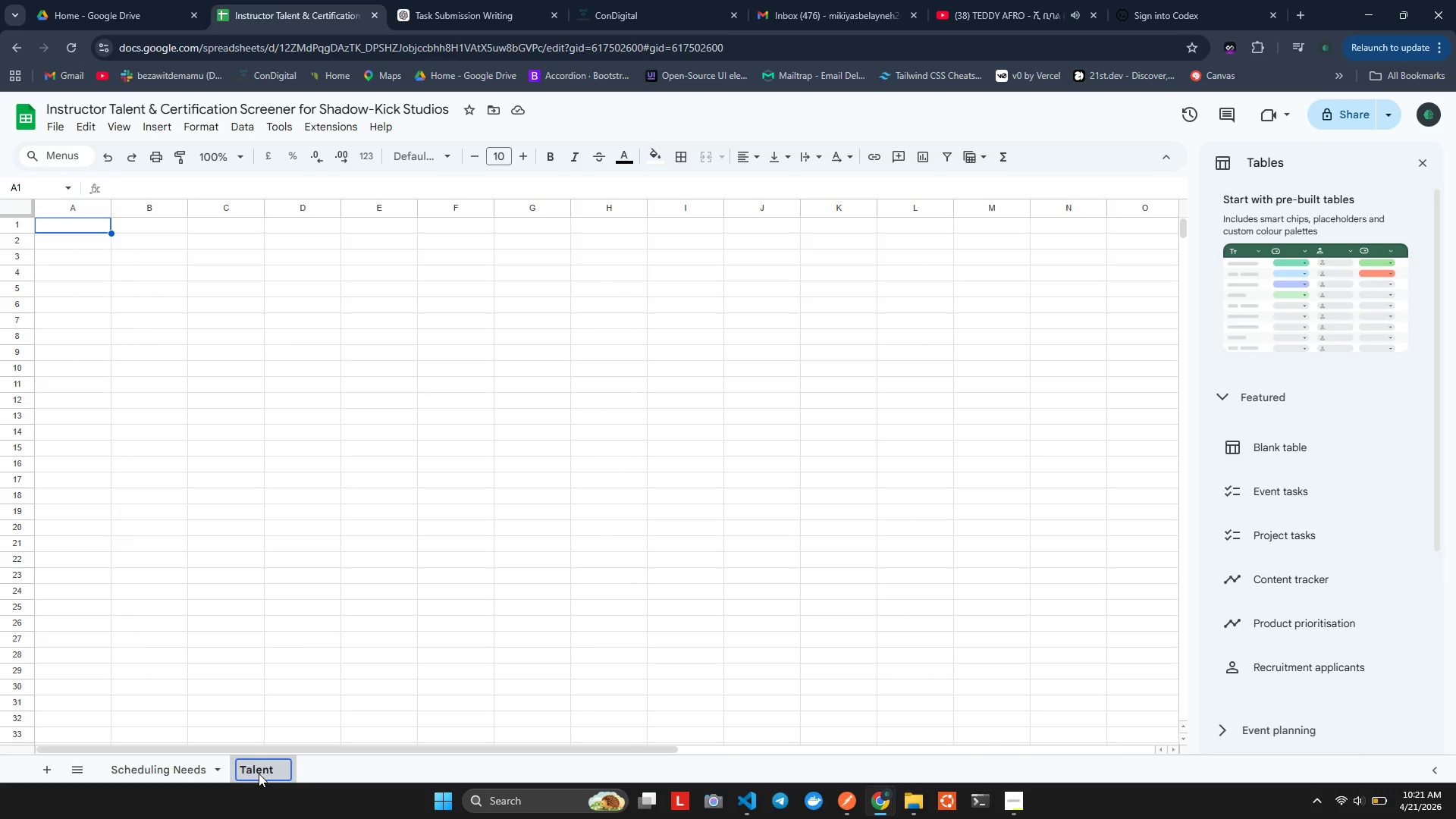 
hold_key(key=N, duration=0.31)
 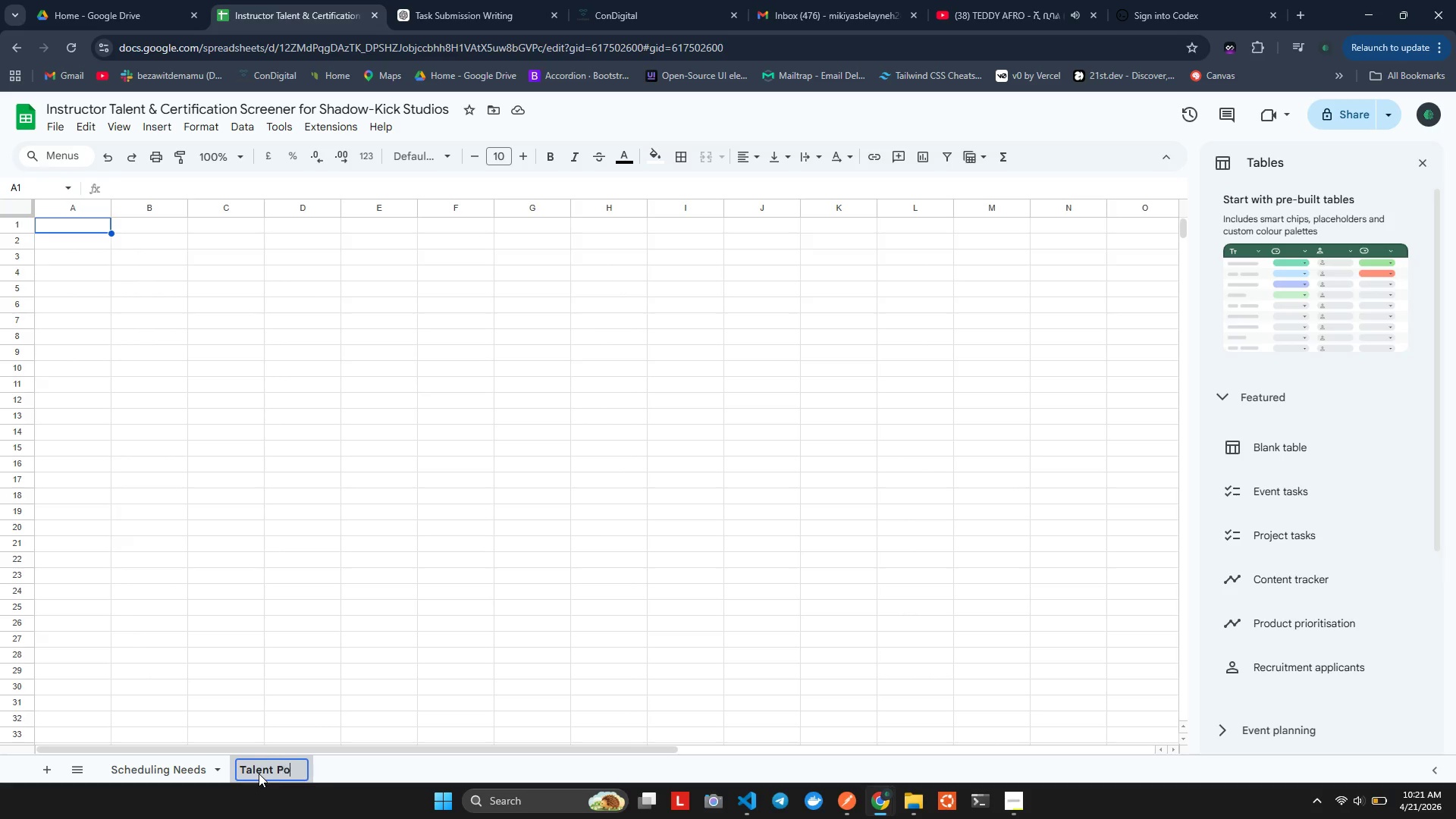 
key(L)
 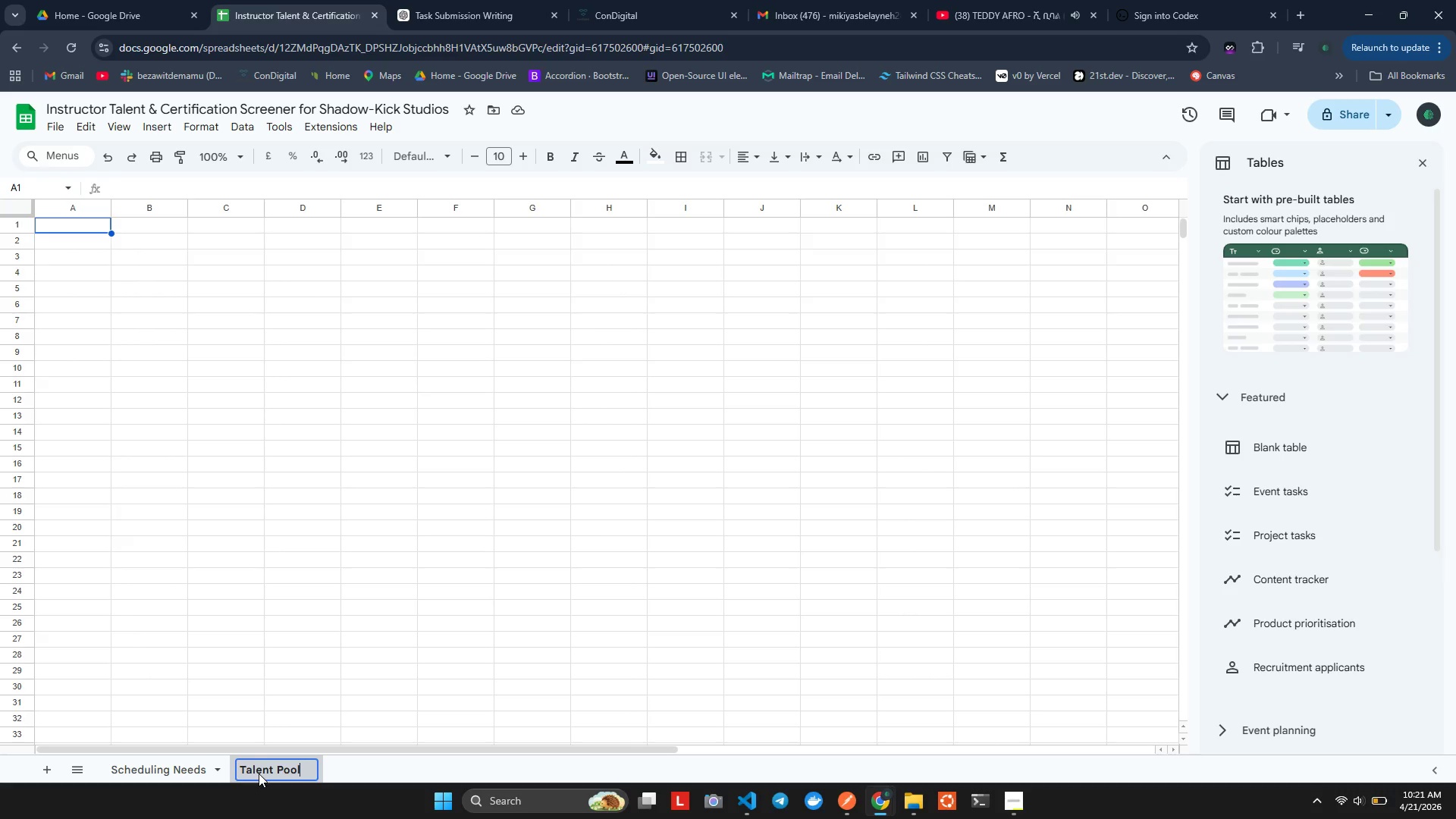 
mouse_move([381, 790])
 